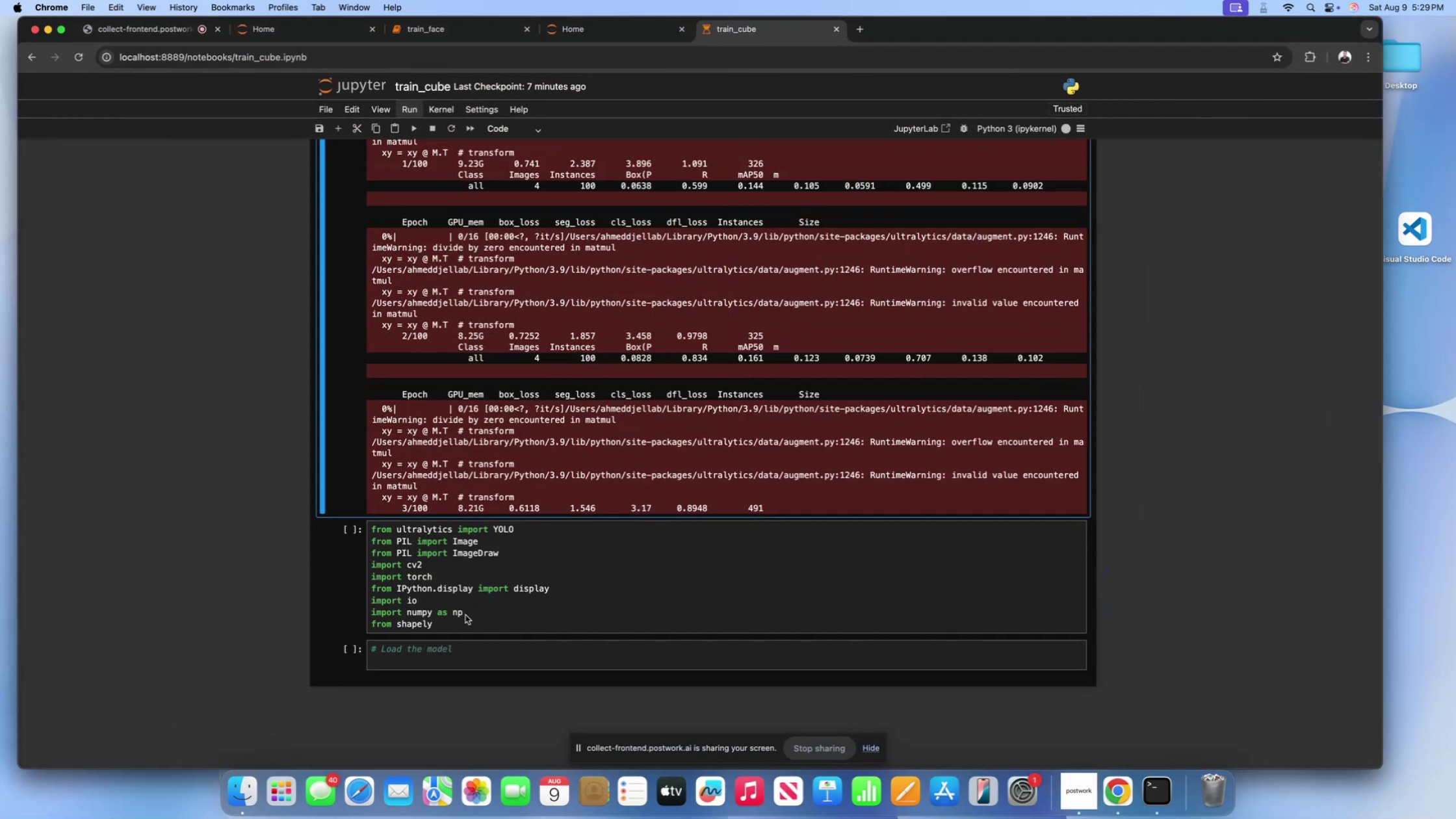 
double_click([449, 625])
 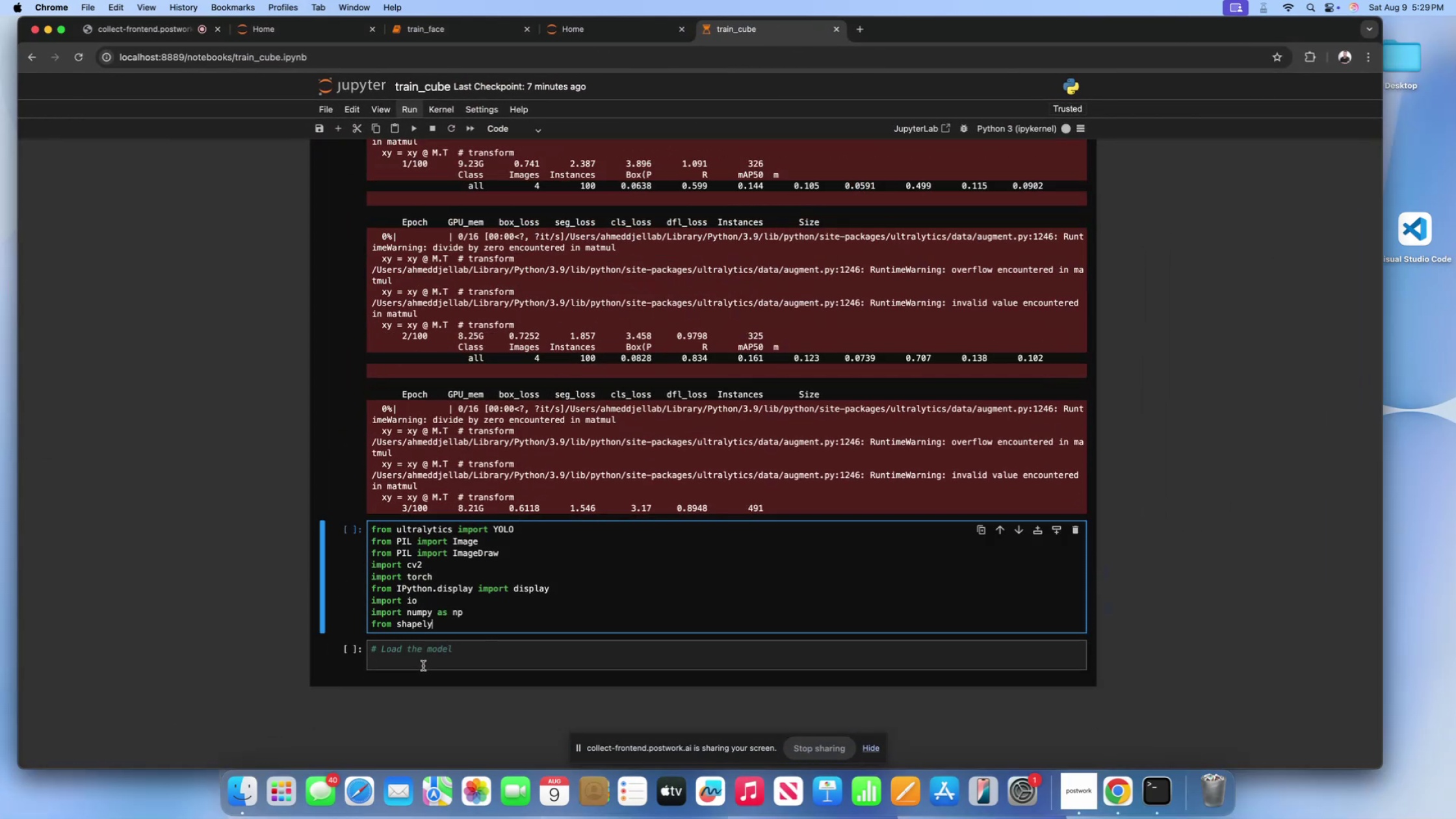 
left_click([422, 666])
 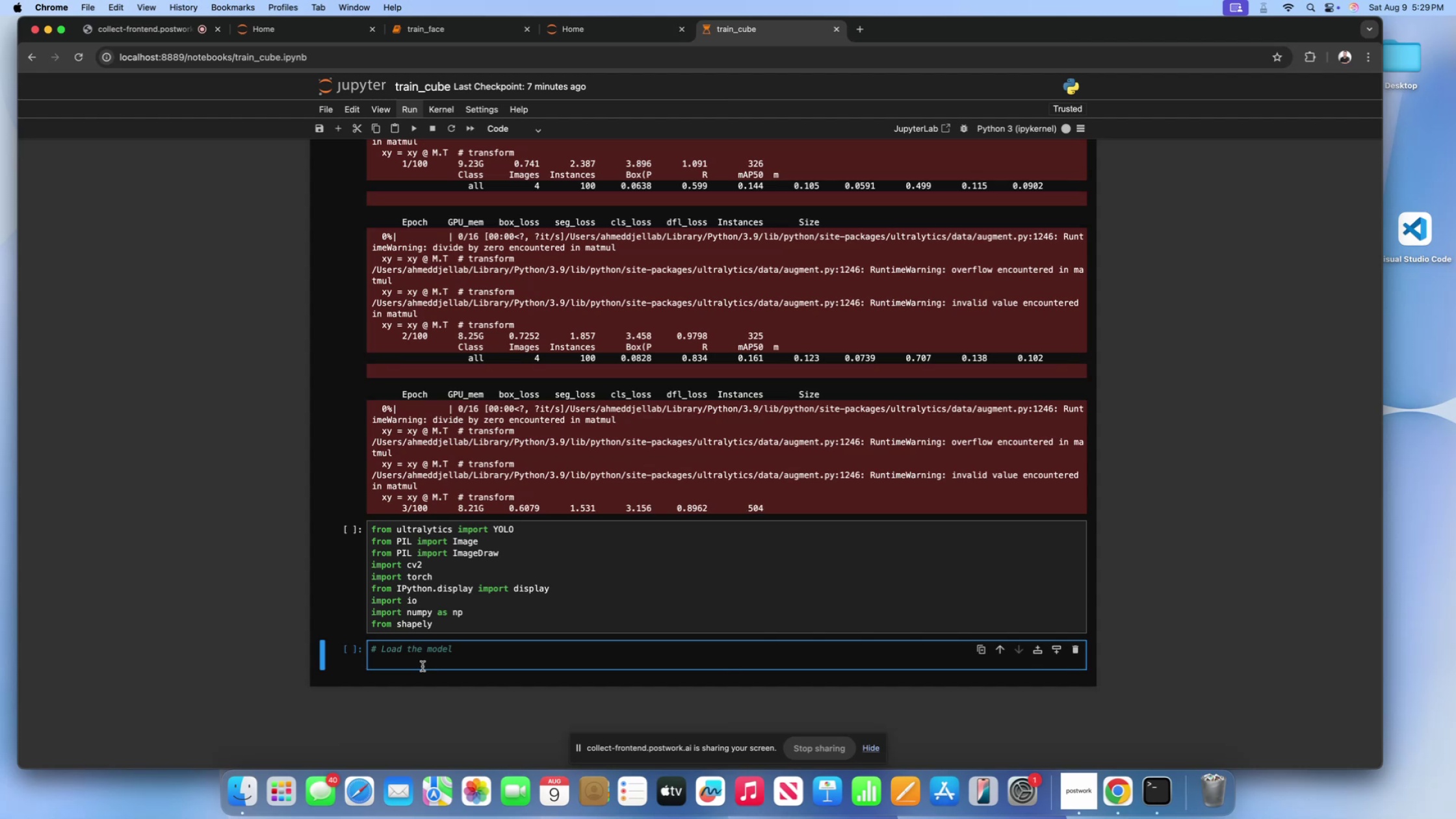 
wait(12.79)
 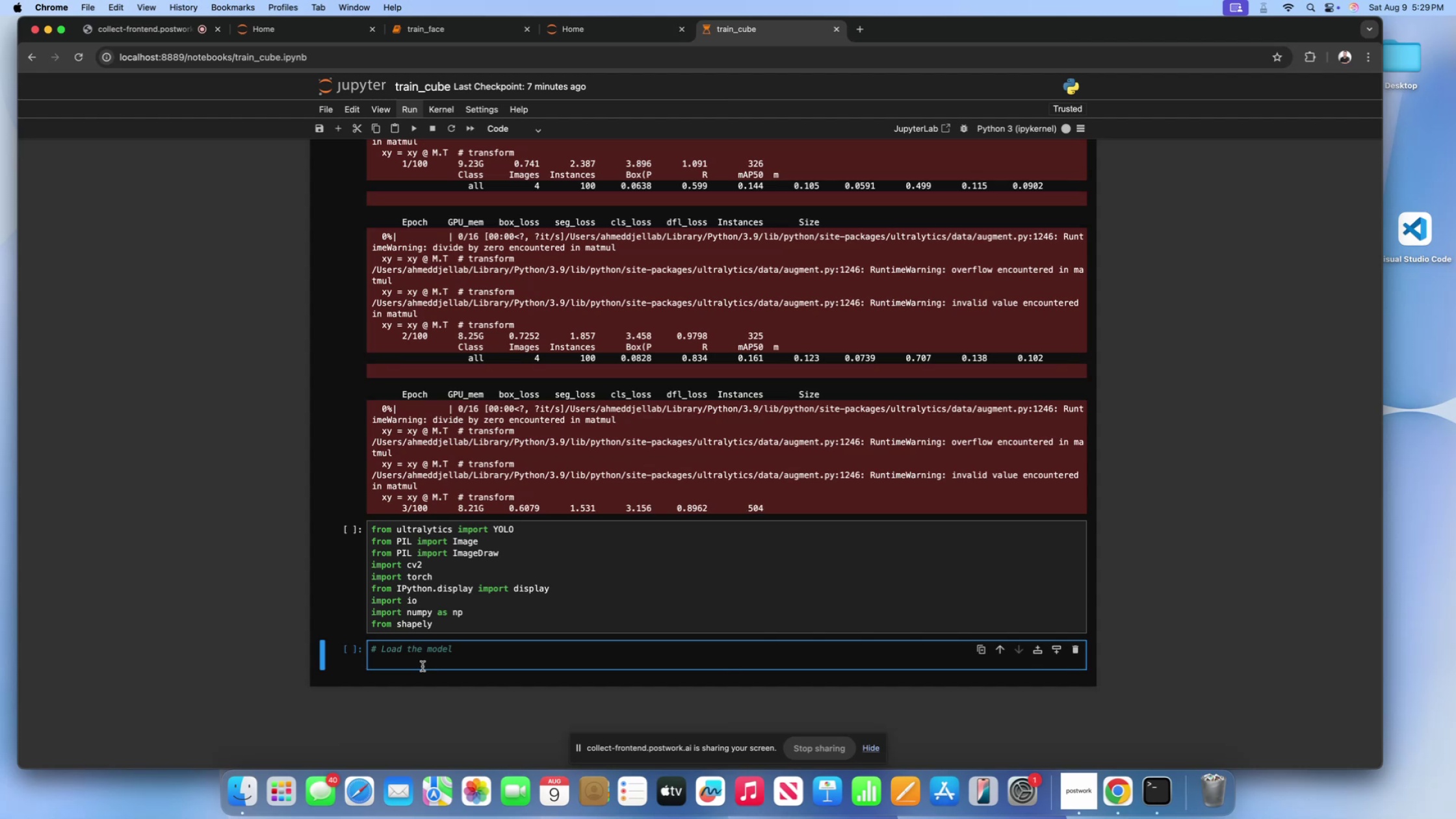 
type(.geometry import )
 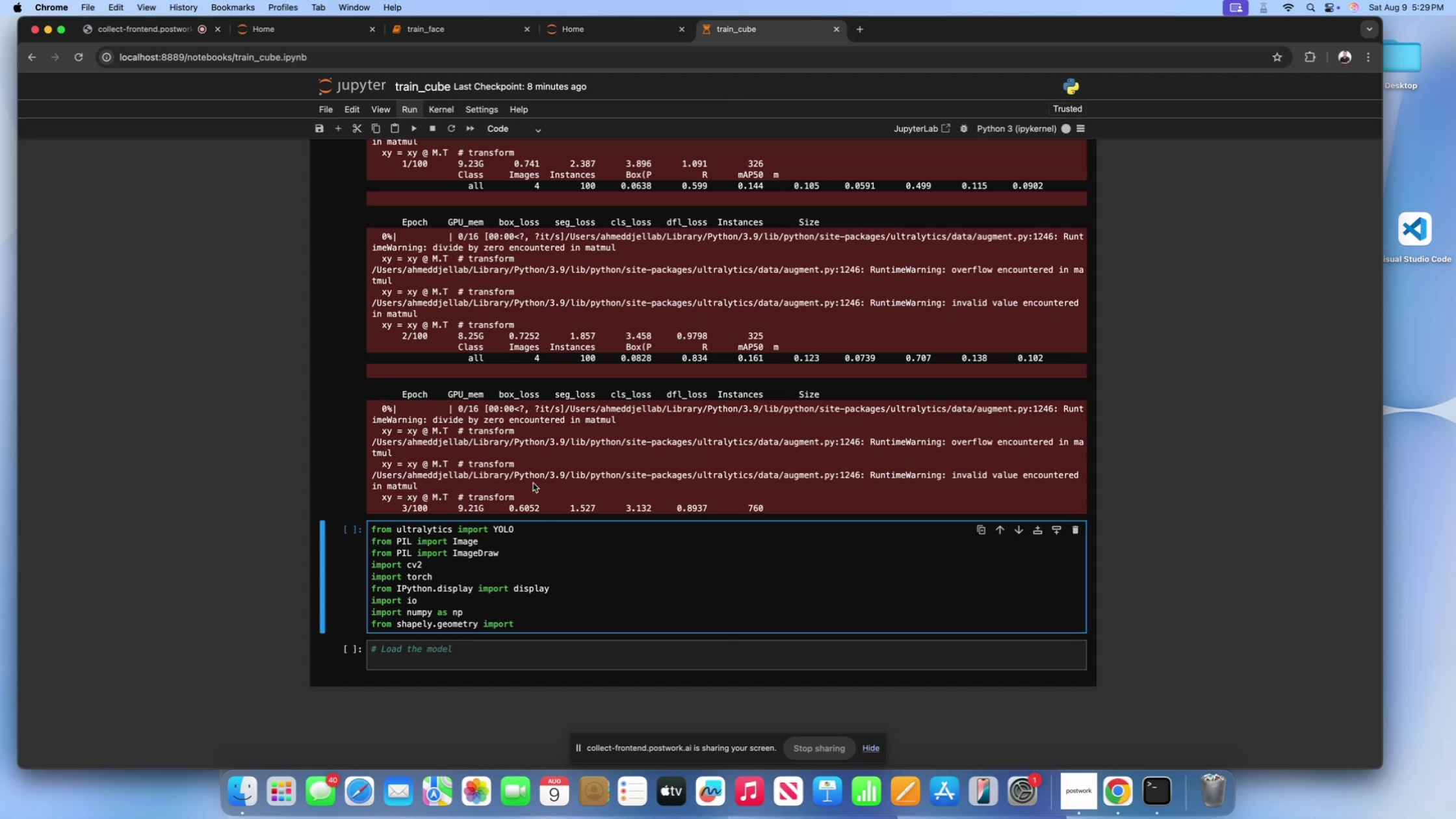 
left_click([542, 399])
 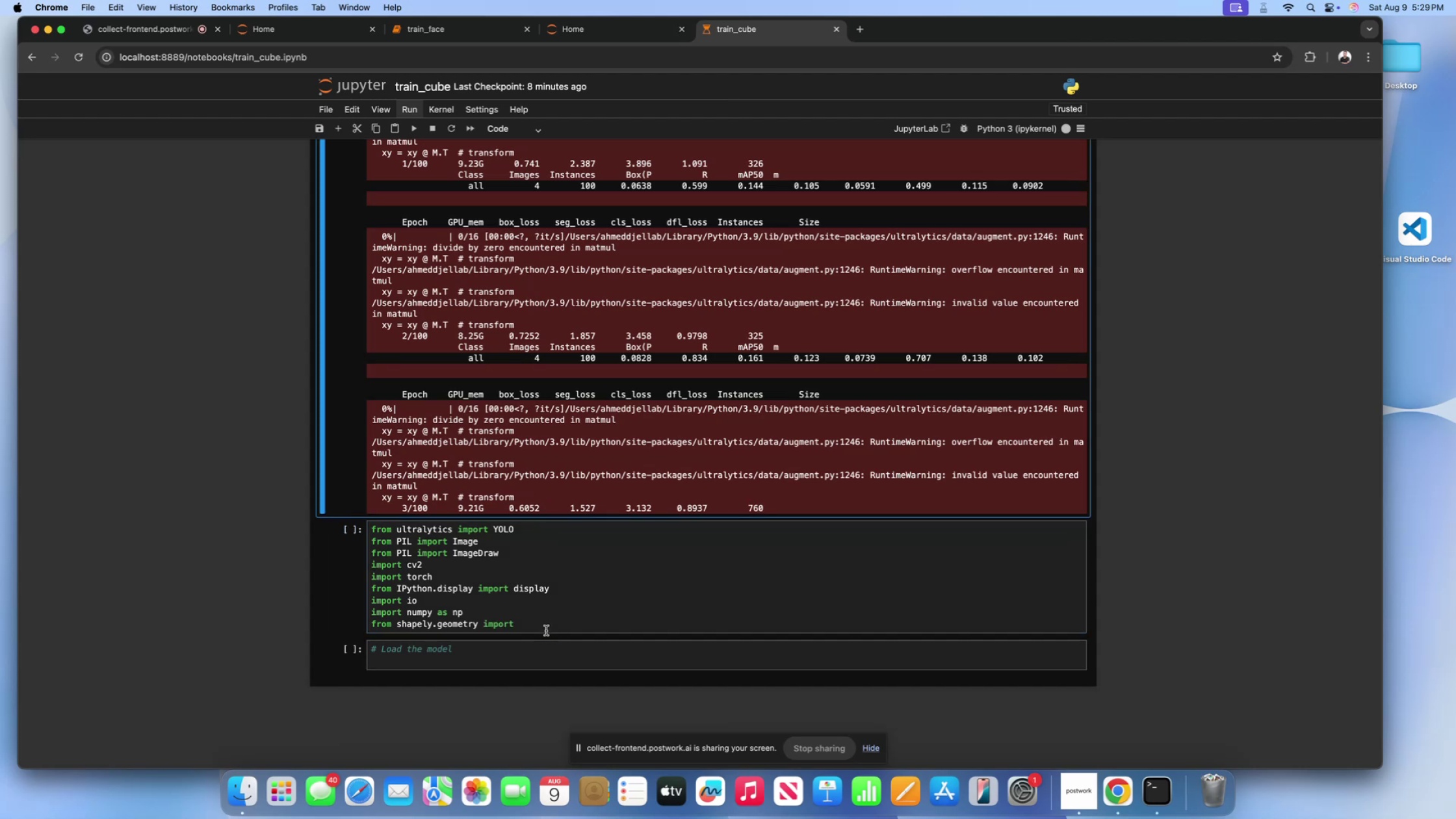 
left_click([546, 629])
 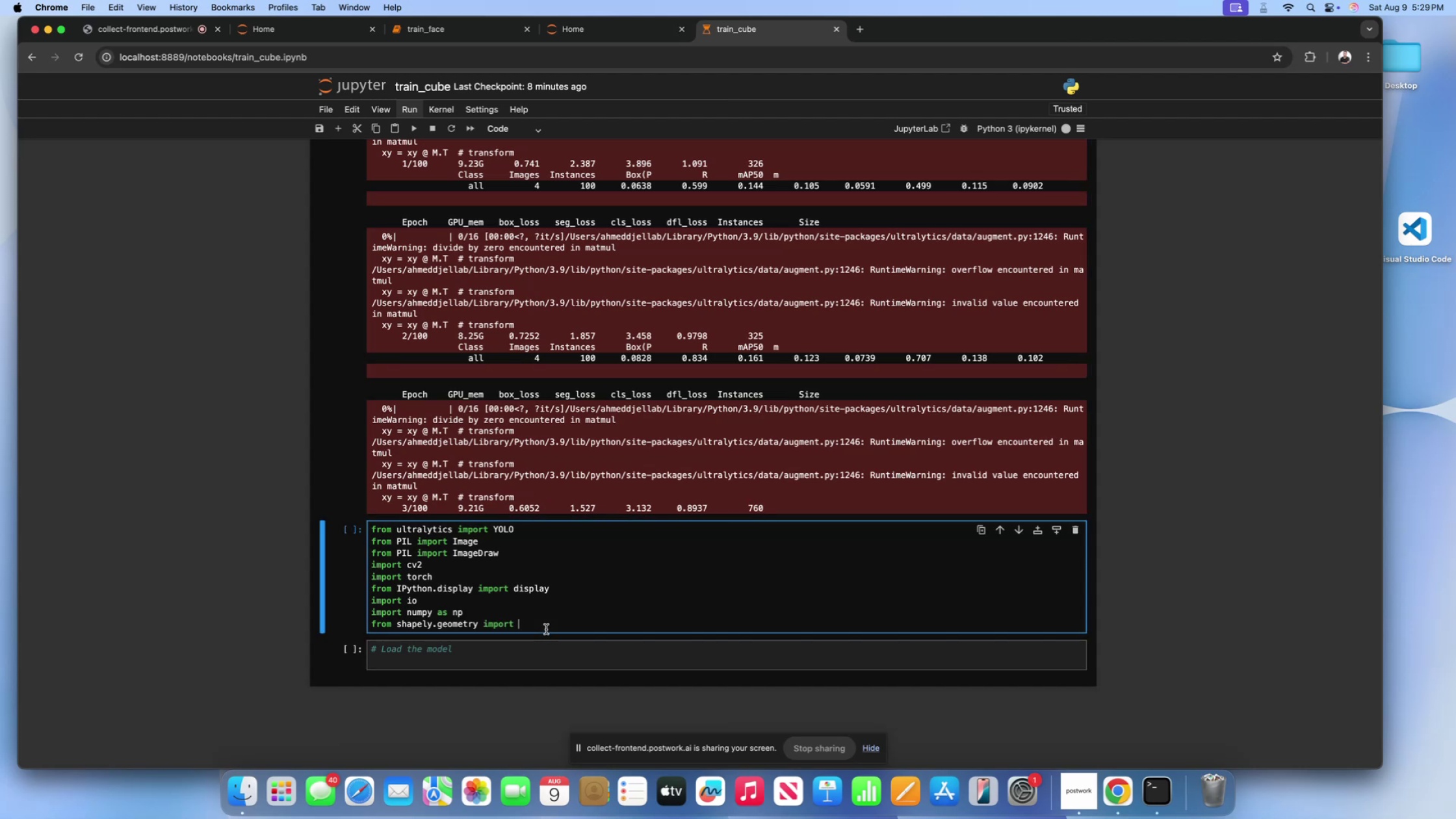 
type(Polygon, box)
 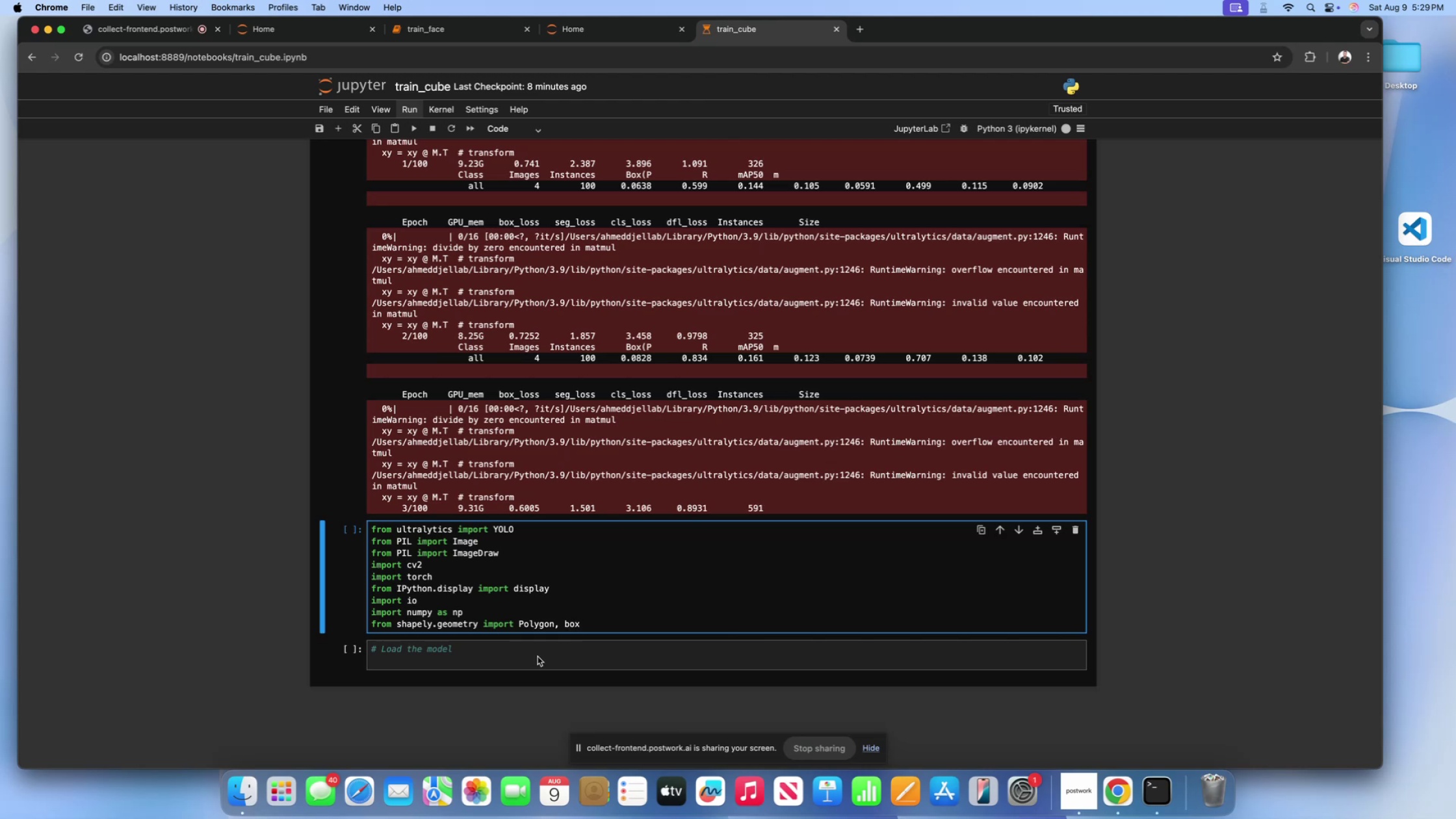 
left_click([442, 663])
 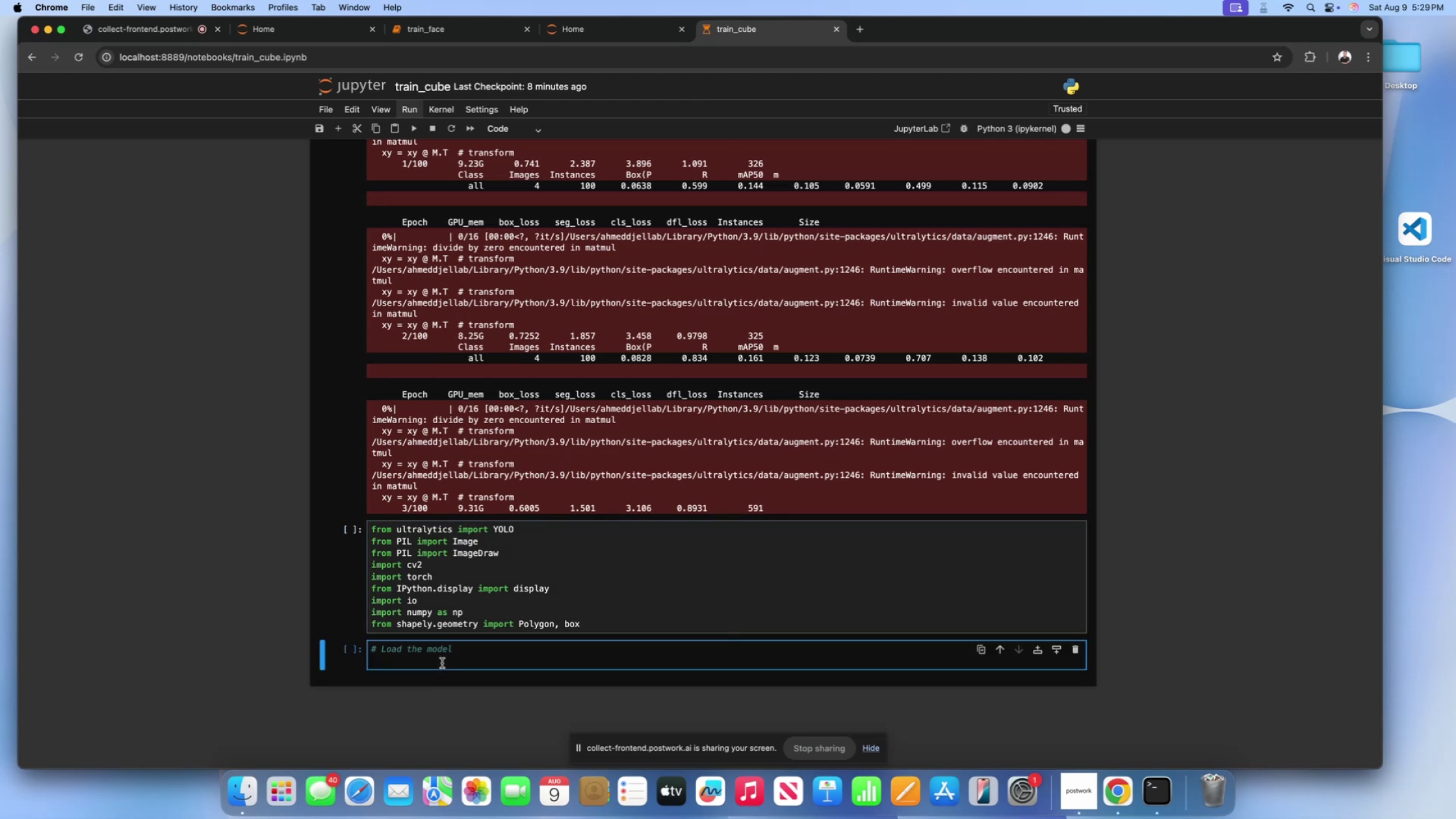 
type(cube_model = )
 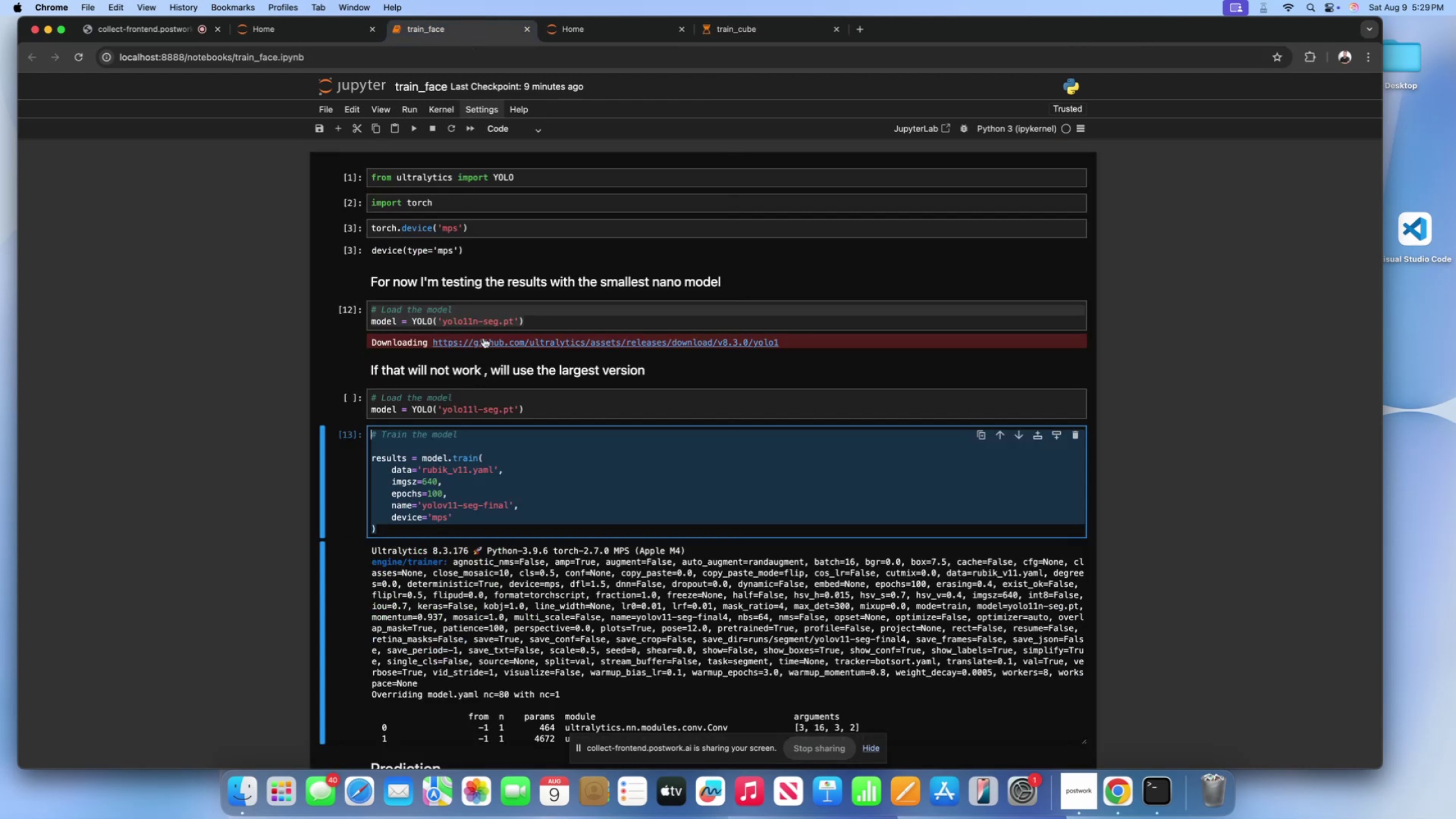 
left_click([546, 406])
 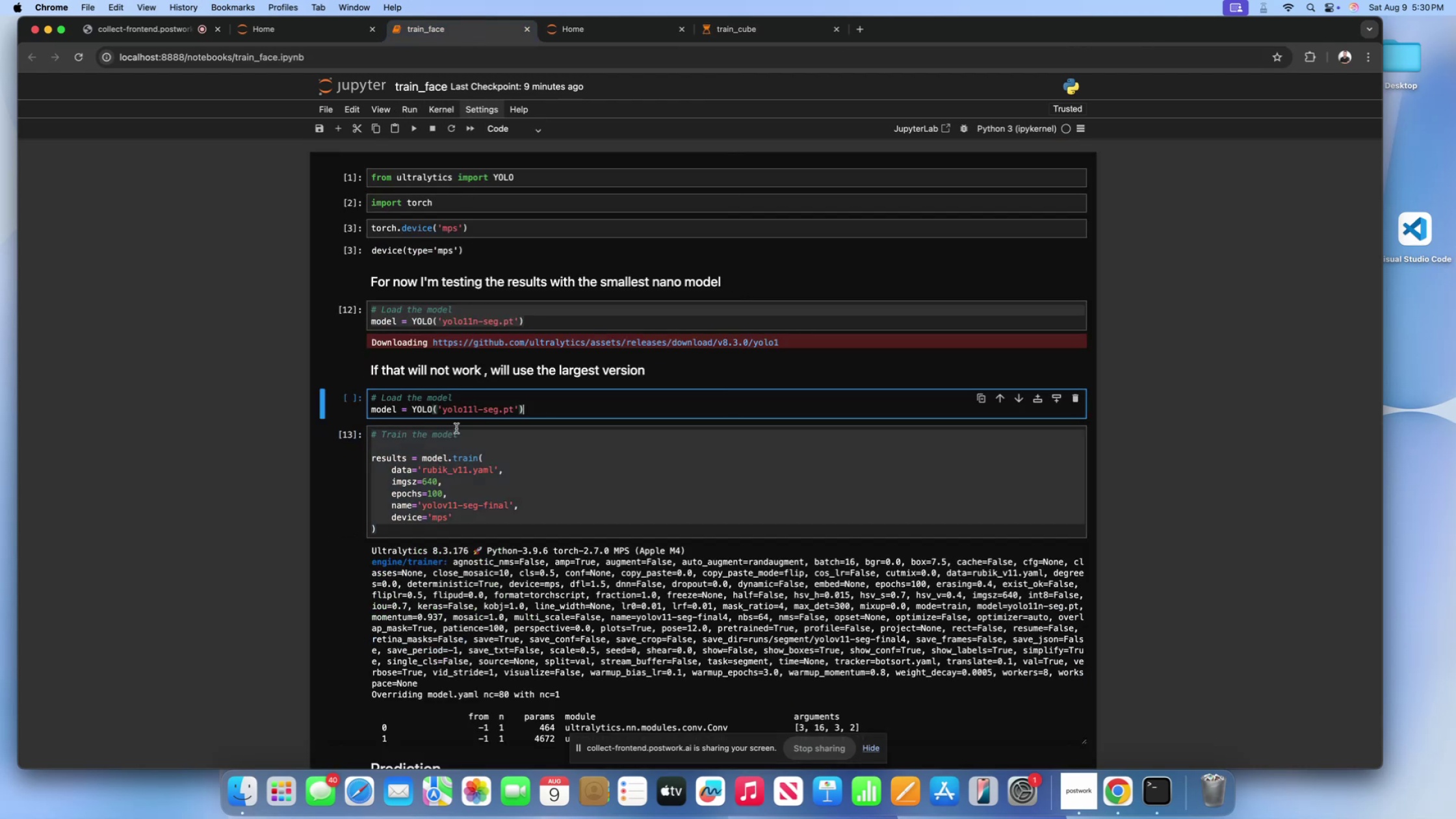 
scroll: coordinate [302, 426], scroll_direction: down, amount: 94.0
 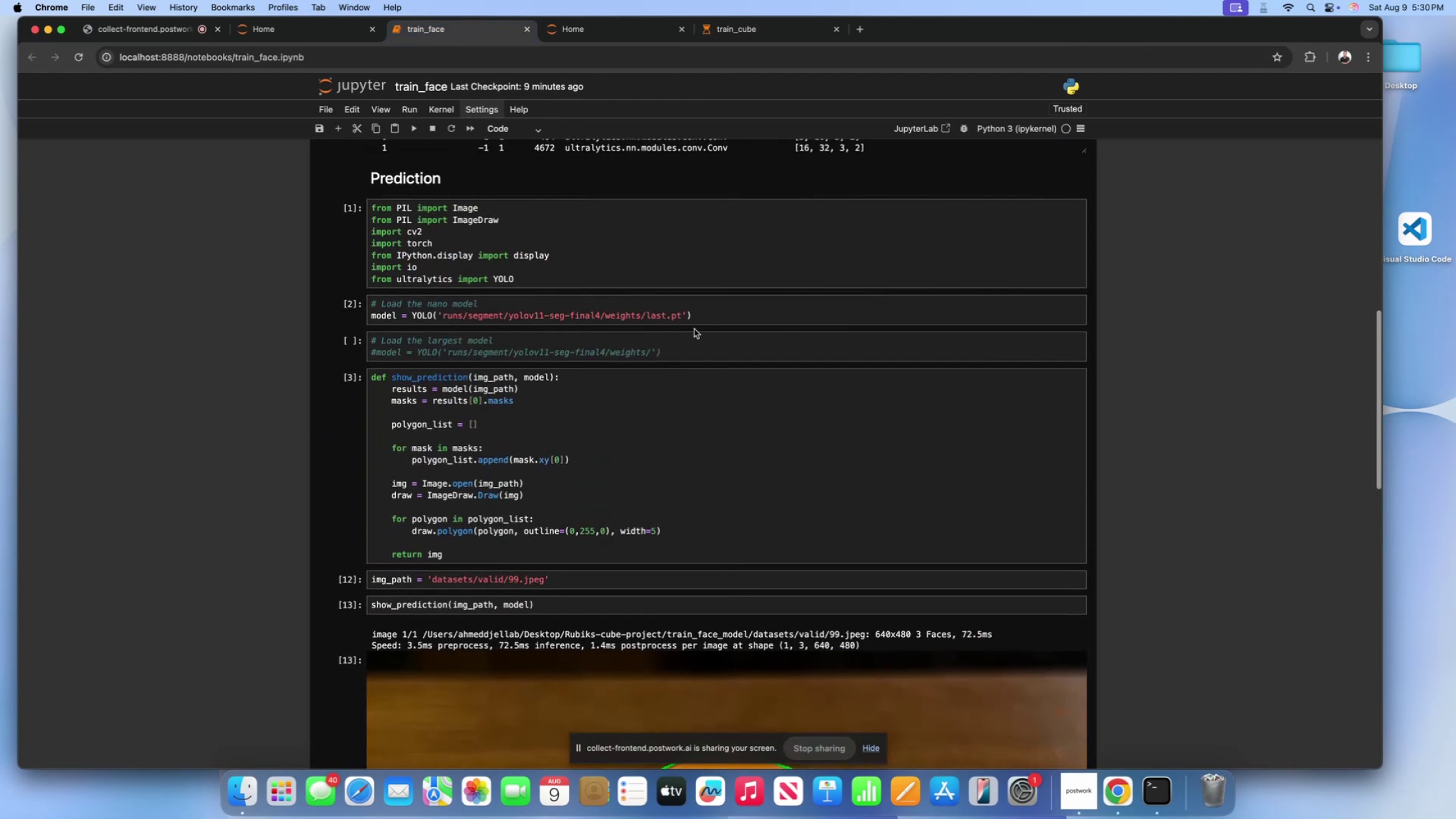 
left_click([696, 314])
 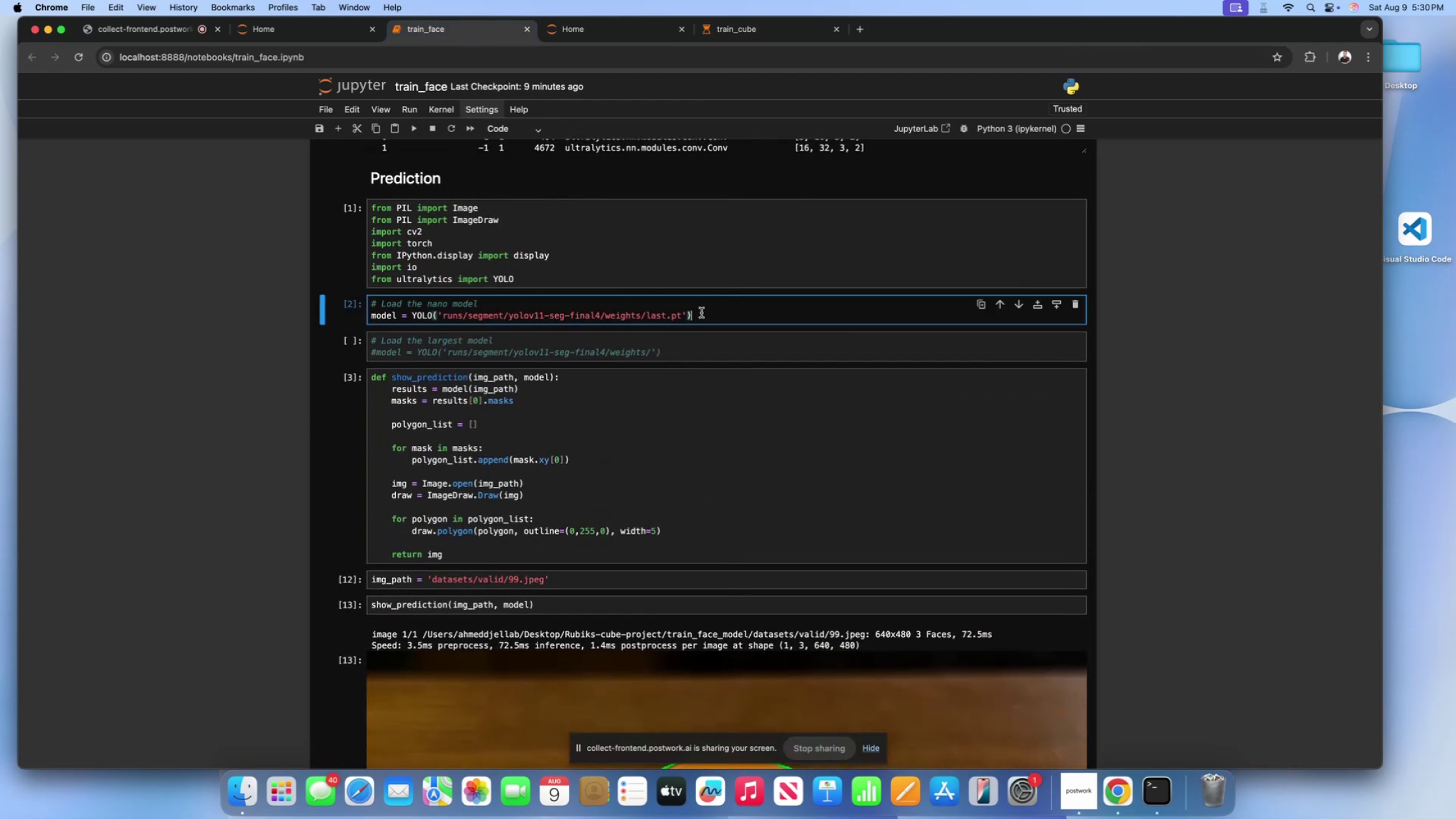 
left_click_drag(start_coordinate=[702, 313], to_coordinate=[317, 308])
 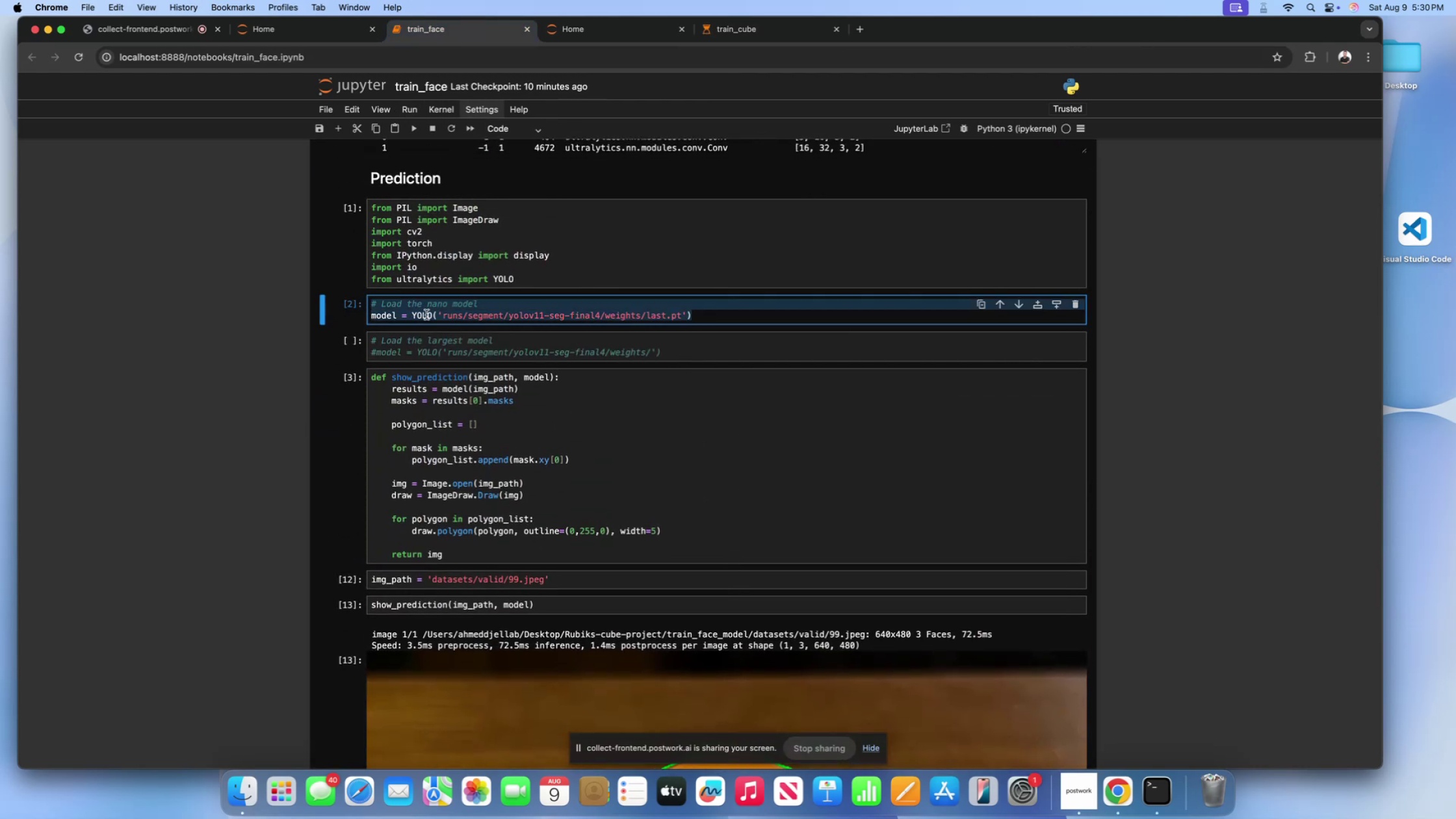 
left_click([441, 315])
 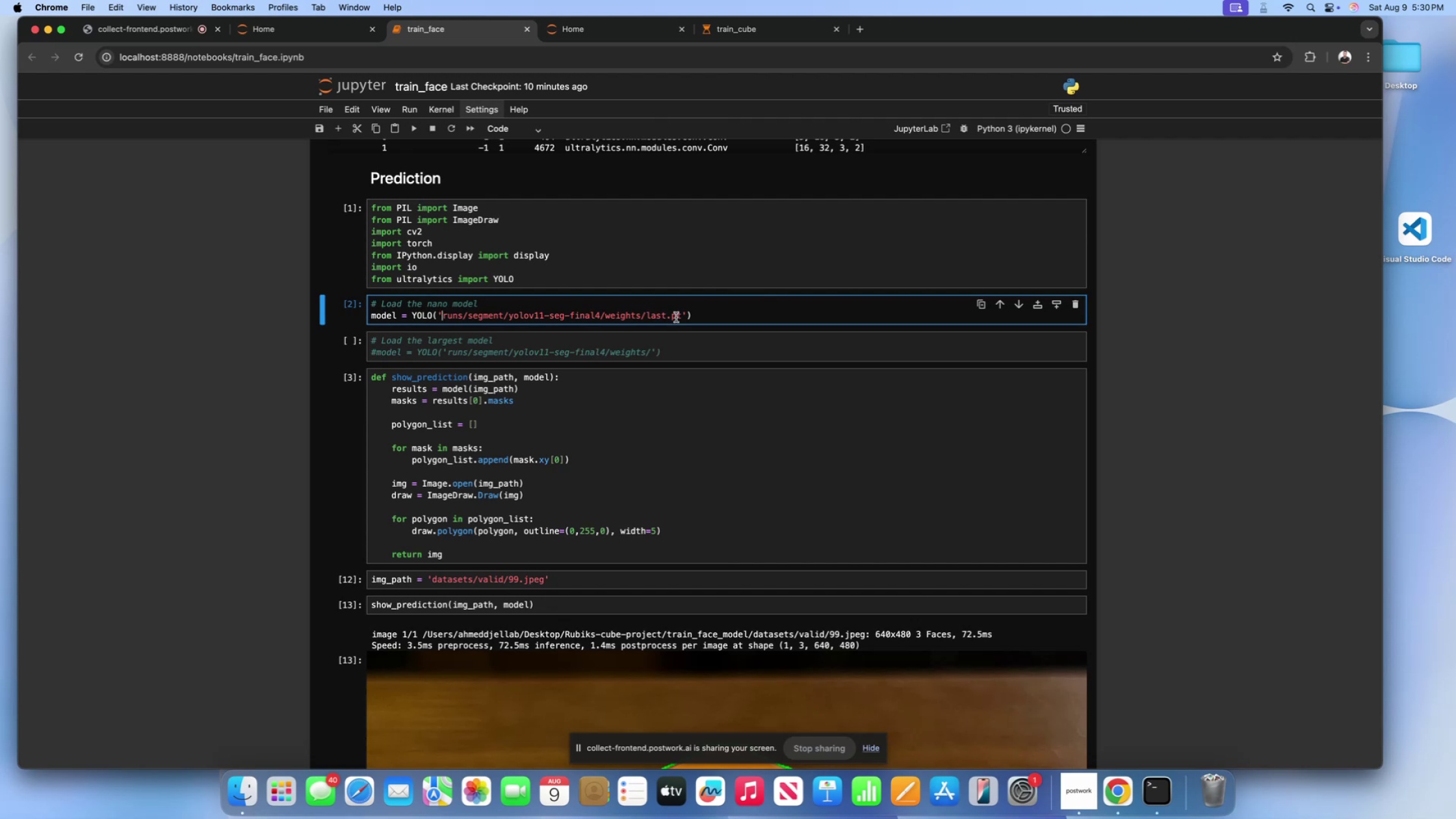 
left_click_drag(start_coordinate=[708, 316], to_coordinate=[344, 300])
 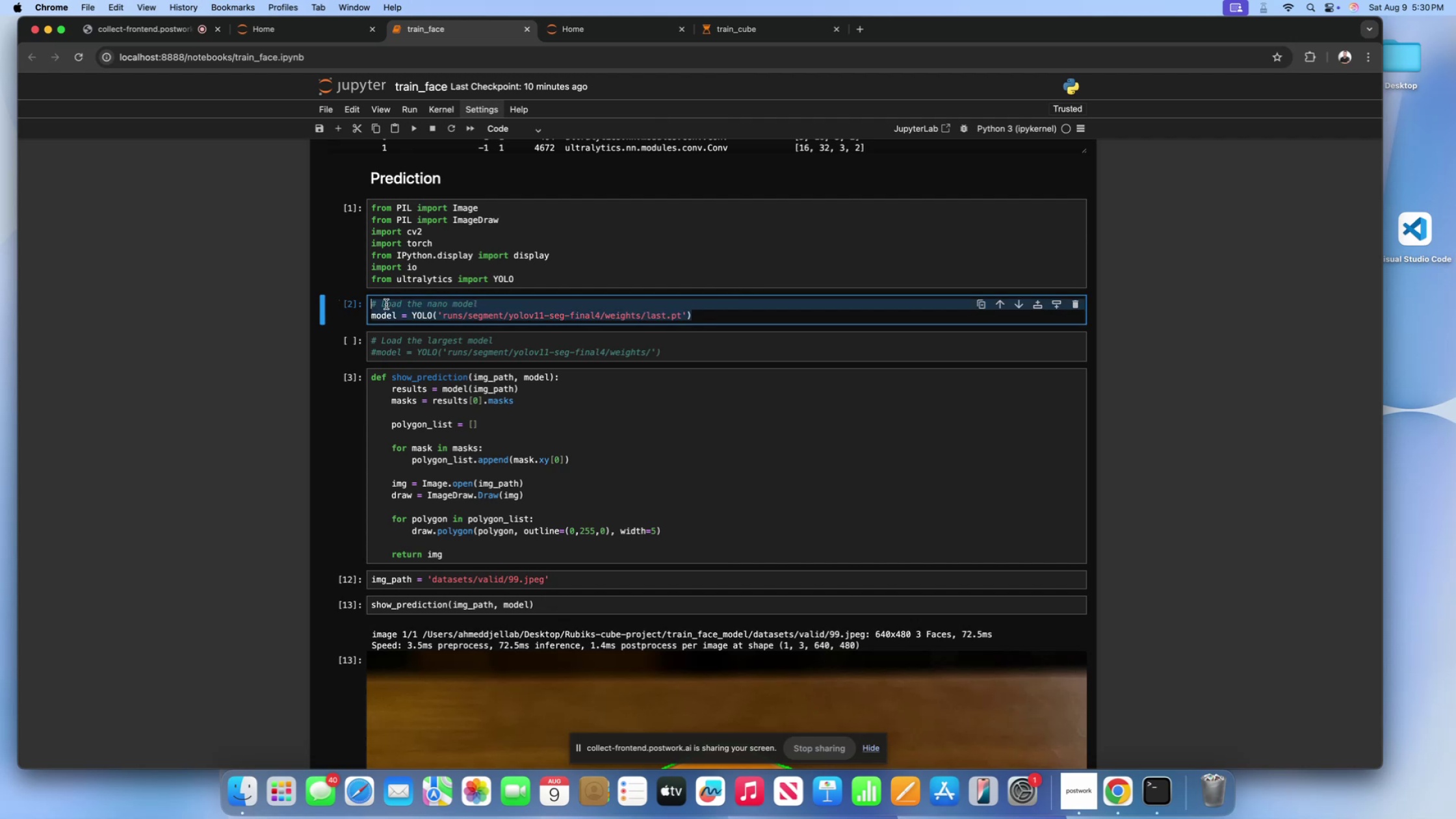 
key(Meta+C)
 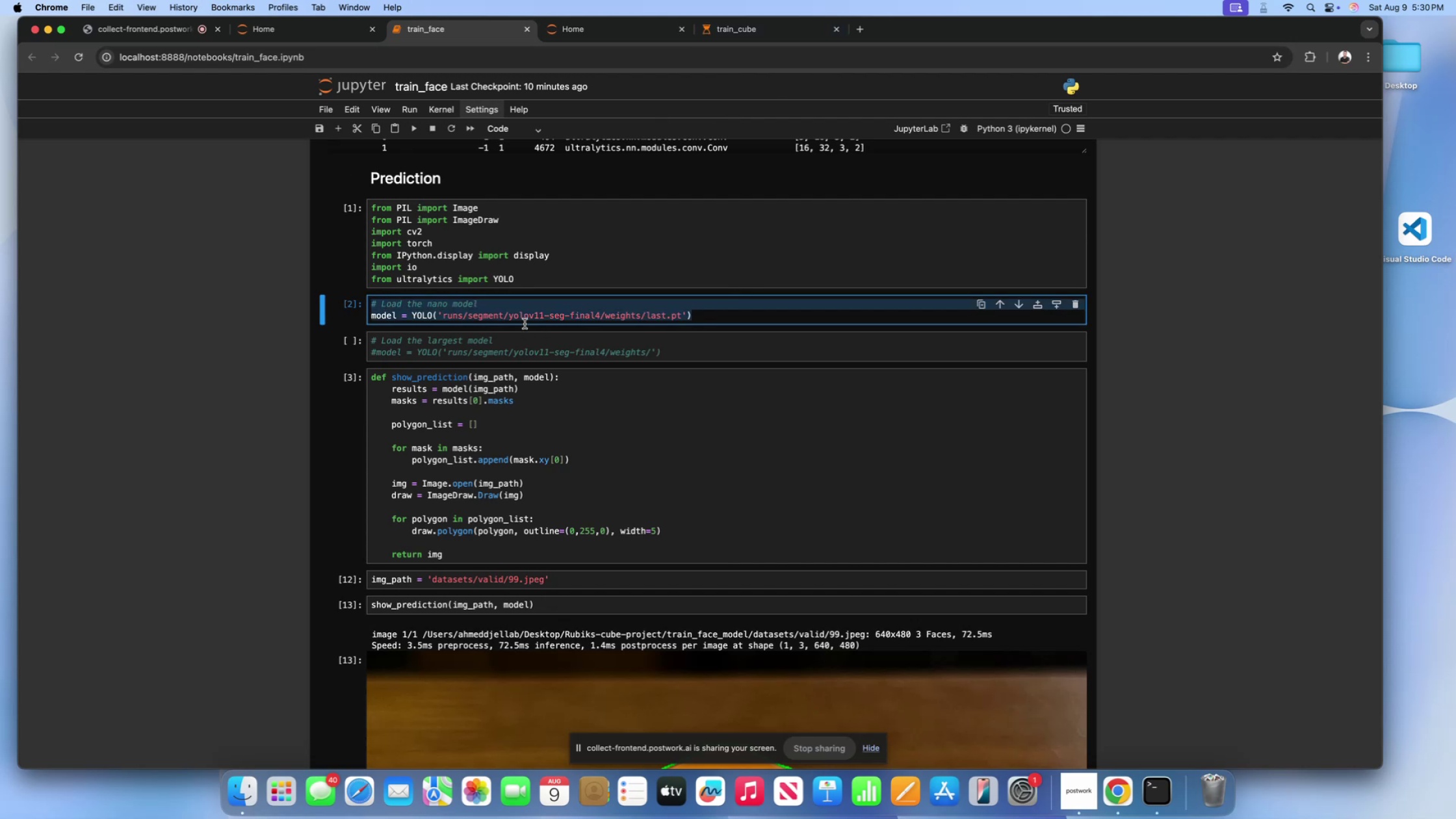 
key(Meta+C)
 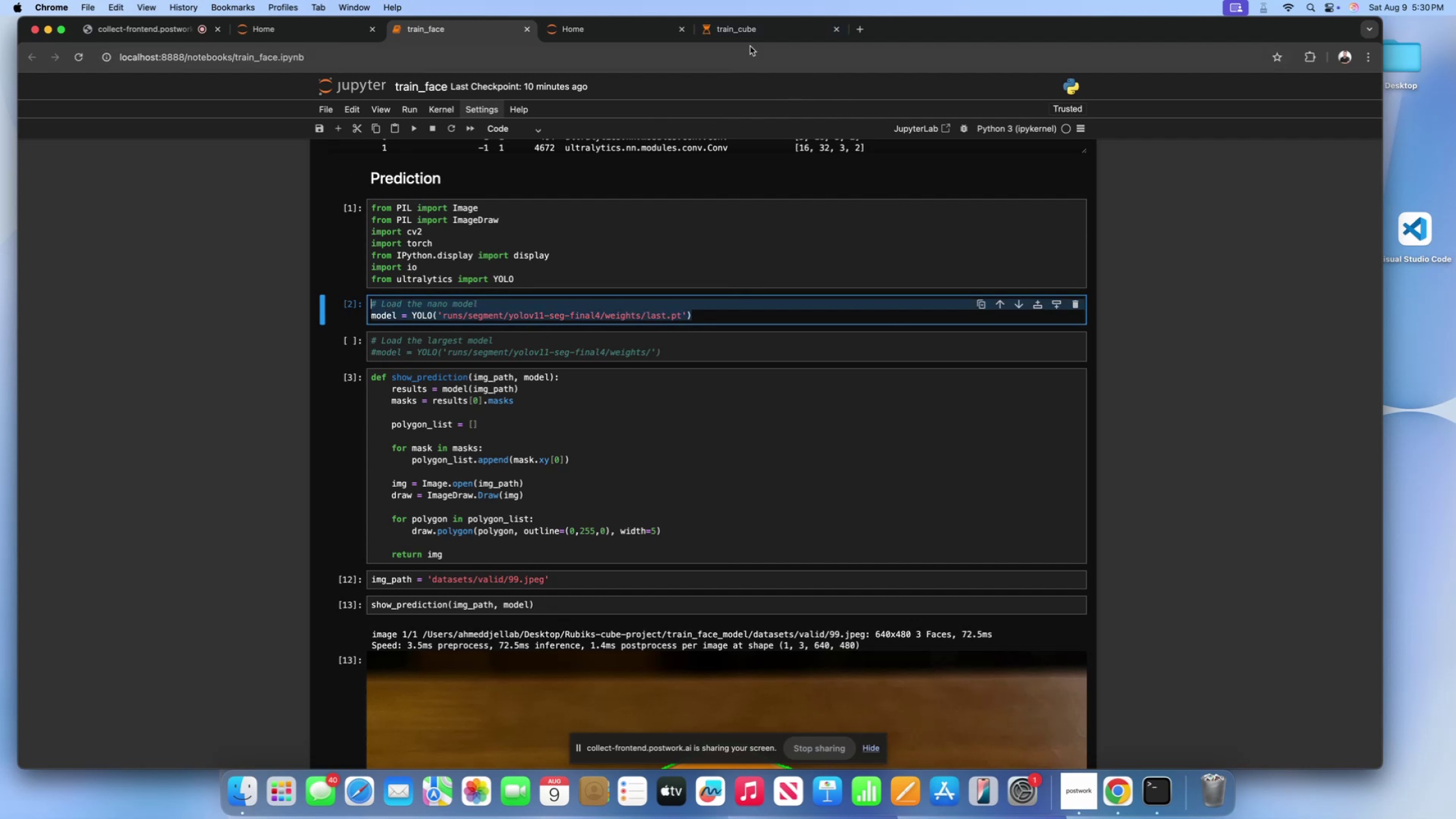 
left_click([744, 32])
 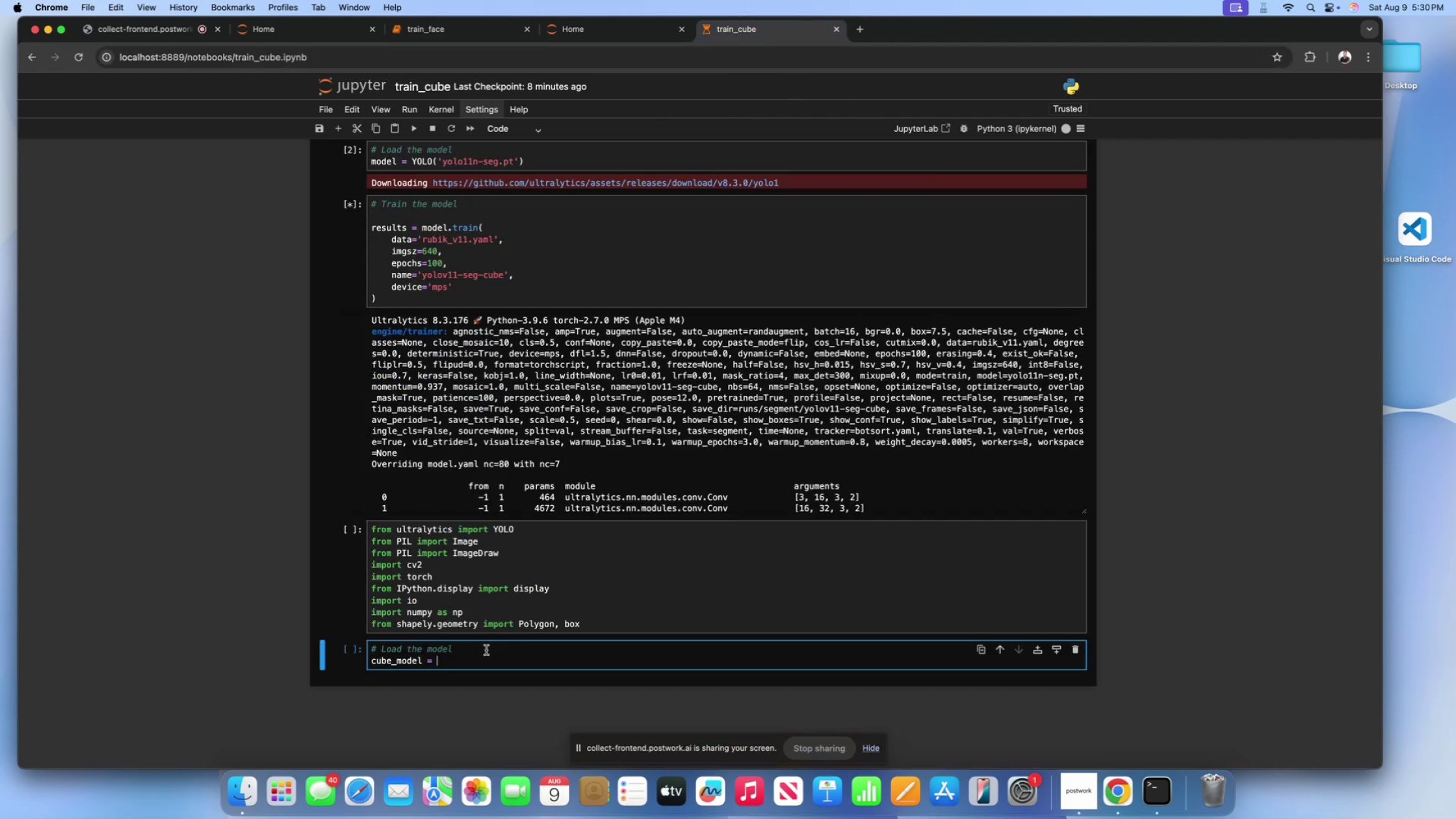 
key(Meta+A)
 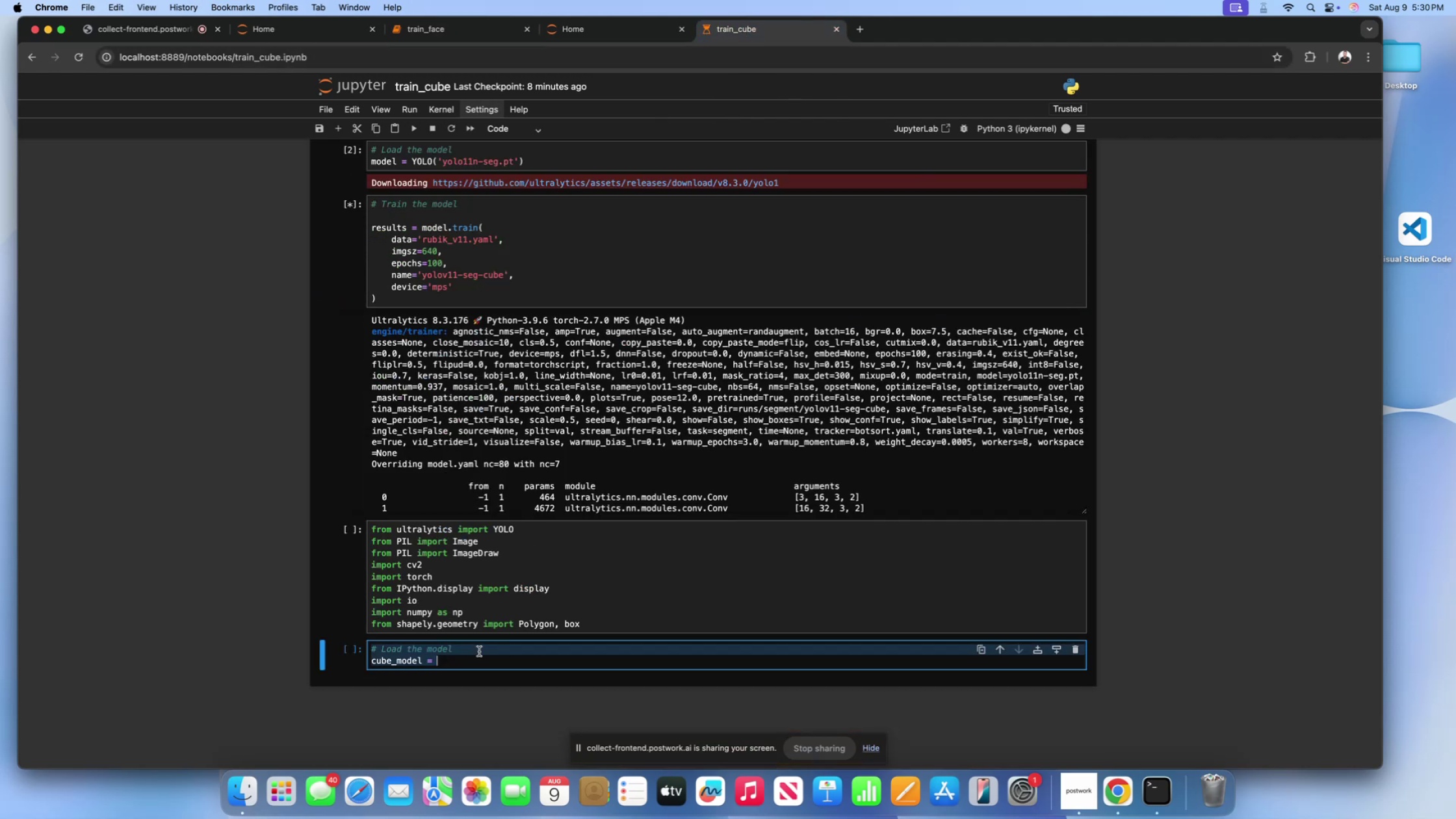 
key(Meta+V)
 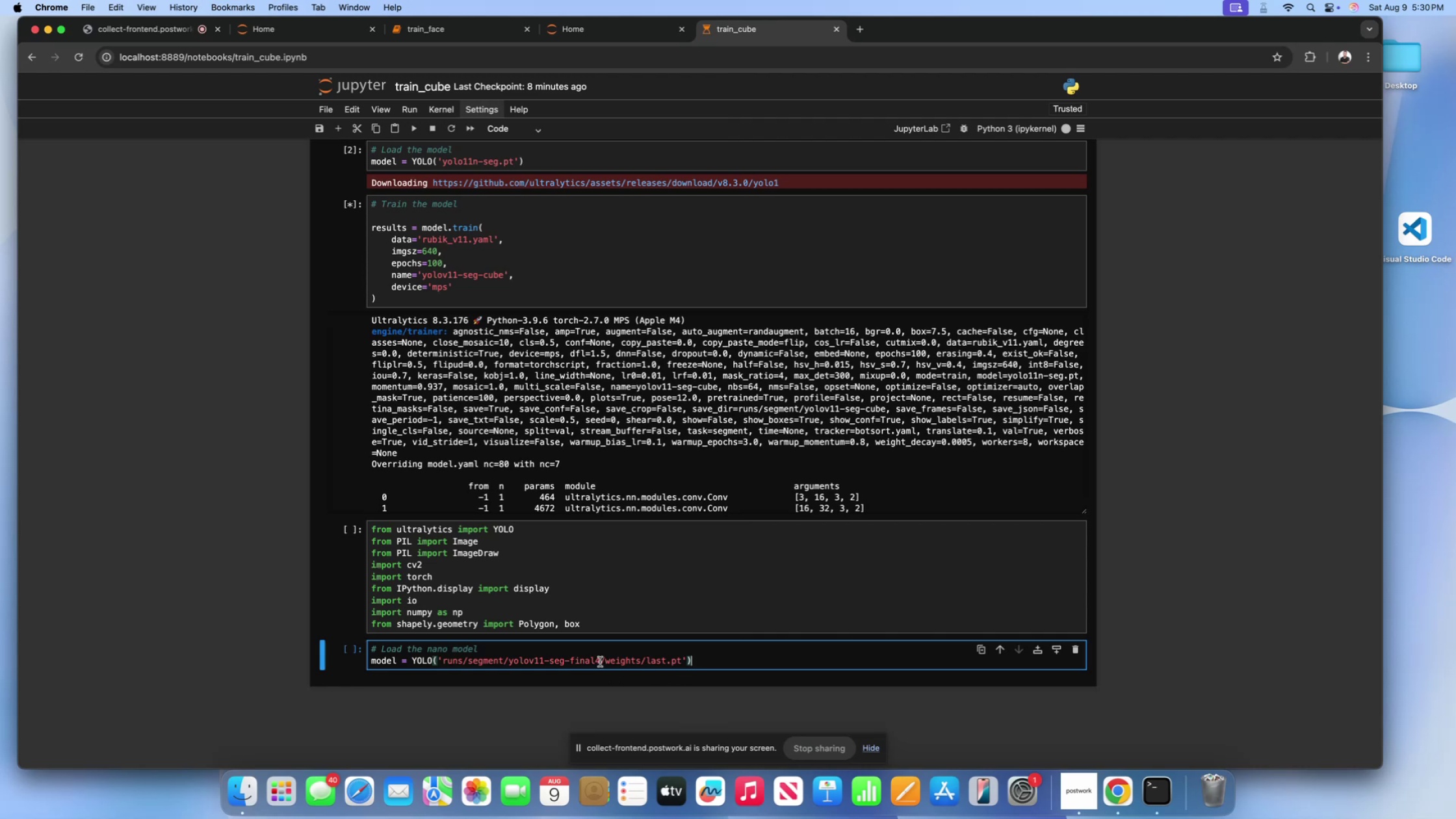 
left_click([565, 664])
 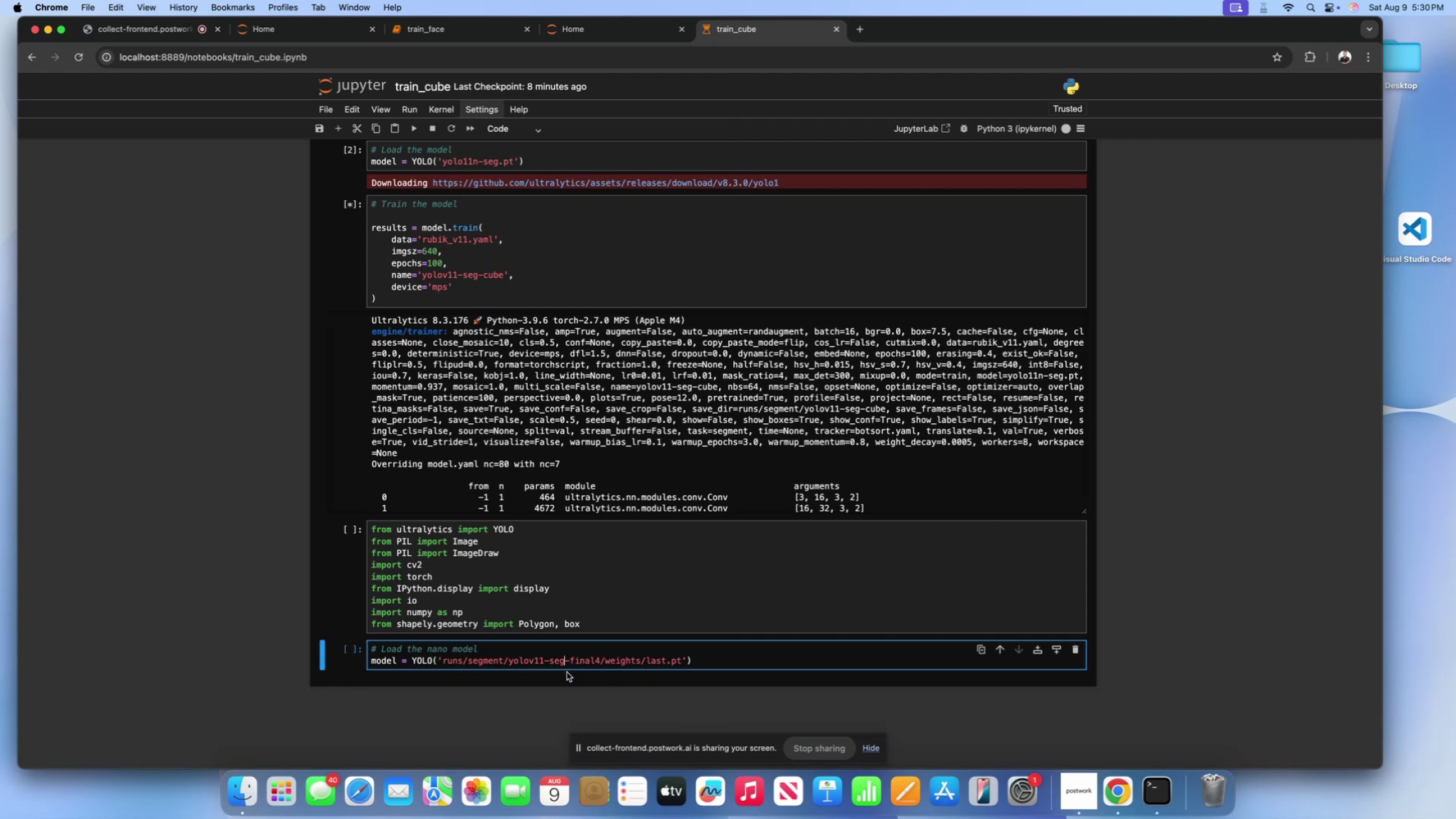 
key(Backspace)
key(Backspace)
key(Backspace)
type(seg)
 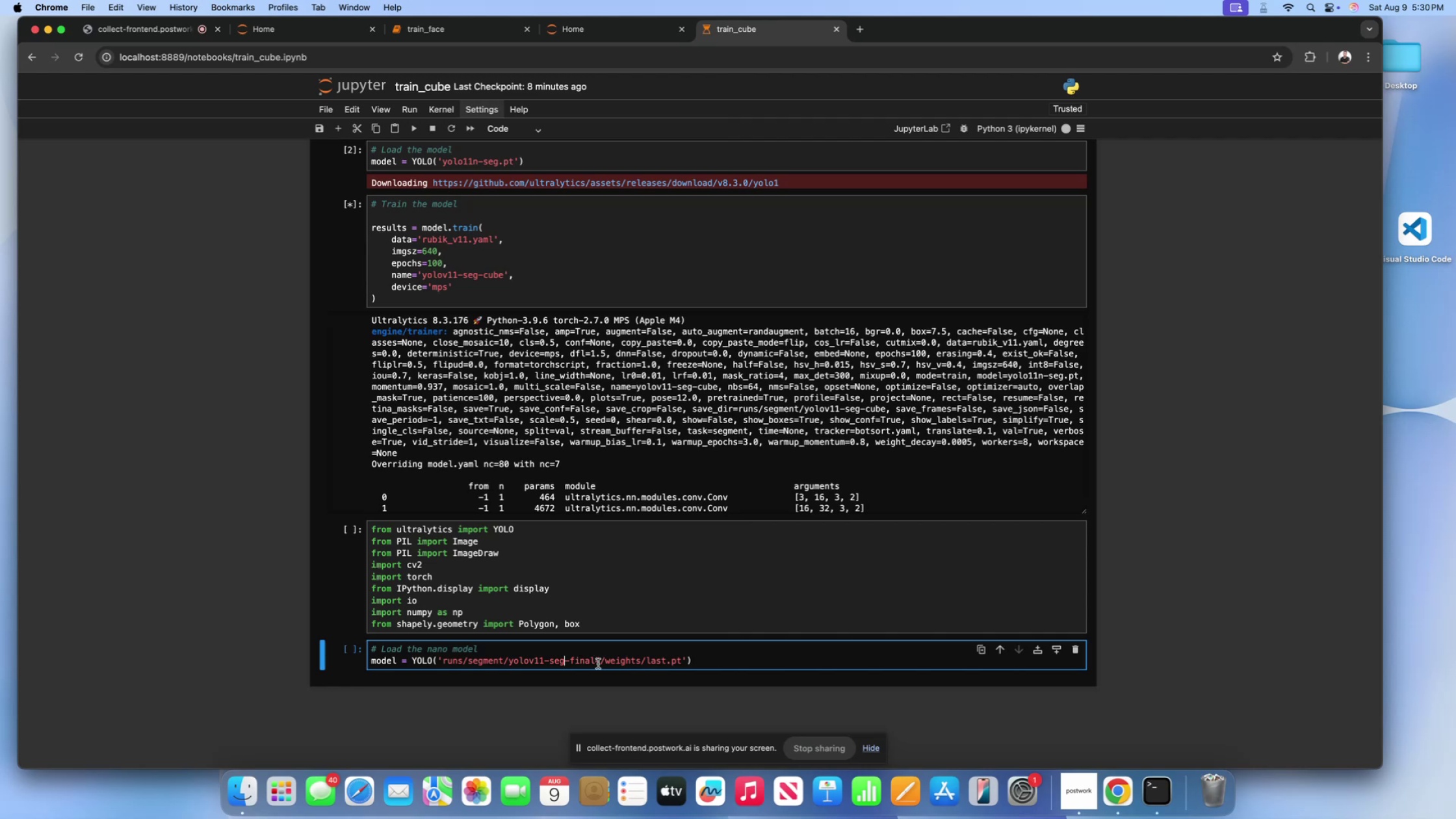 
left_click([601, 666])
 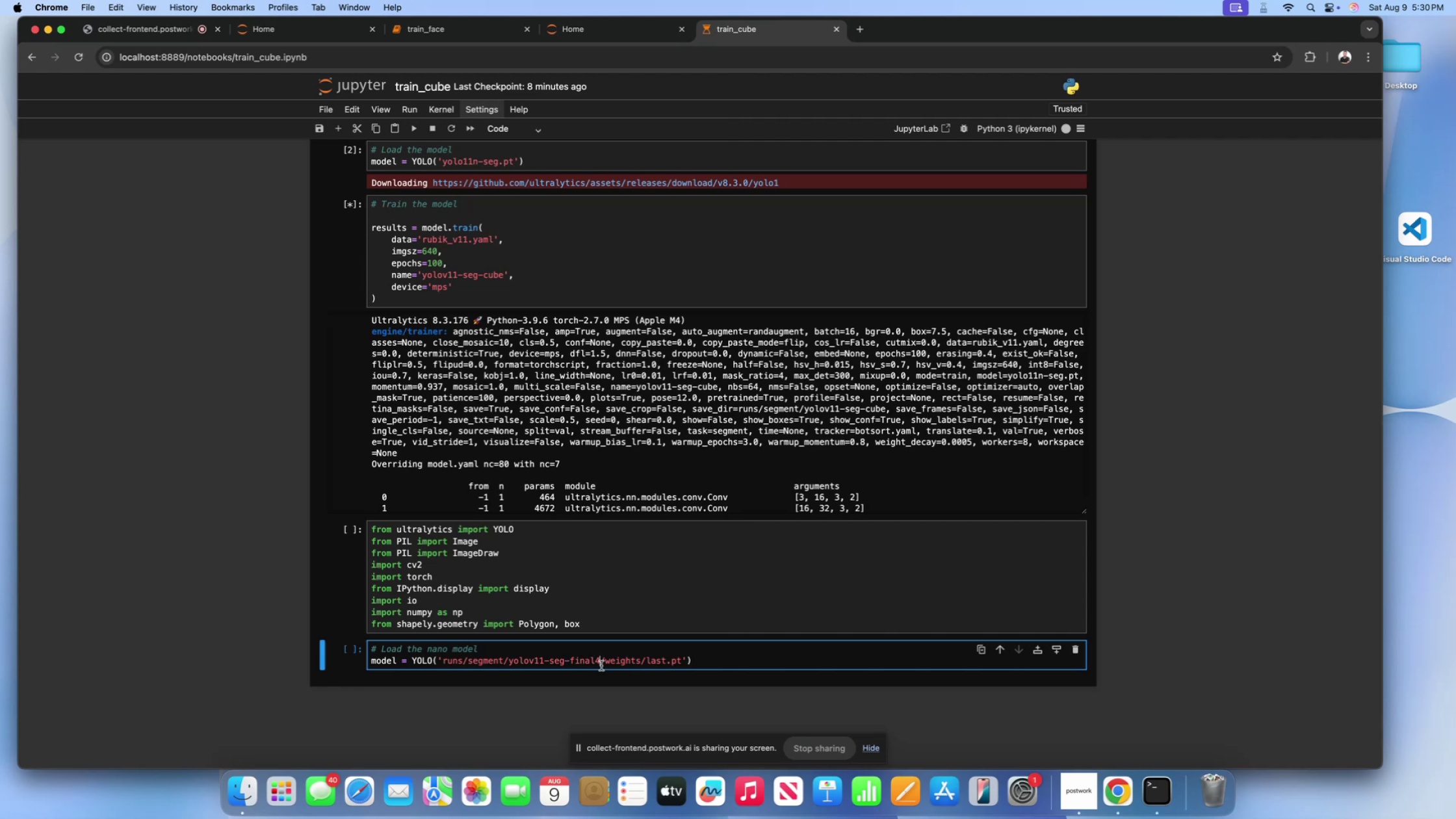 
key(Backspace)
key(Backspace)
key(Backspace)
key(Backspace)
key(Backspace)
key(Backspace)
type(cube)
 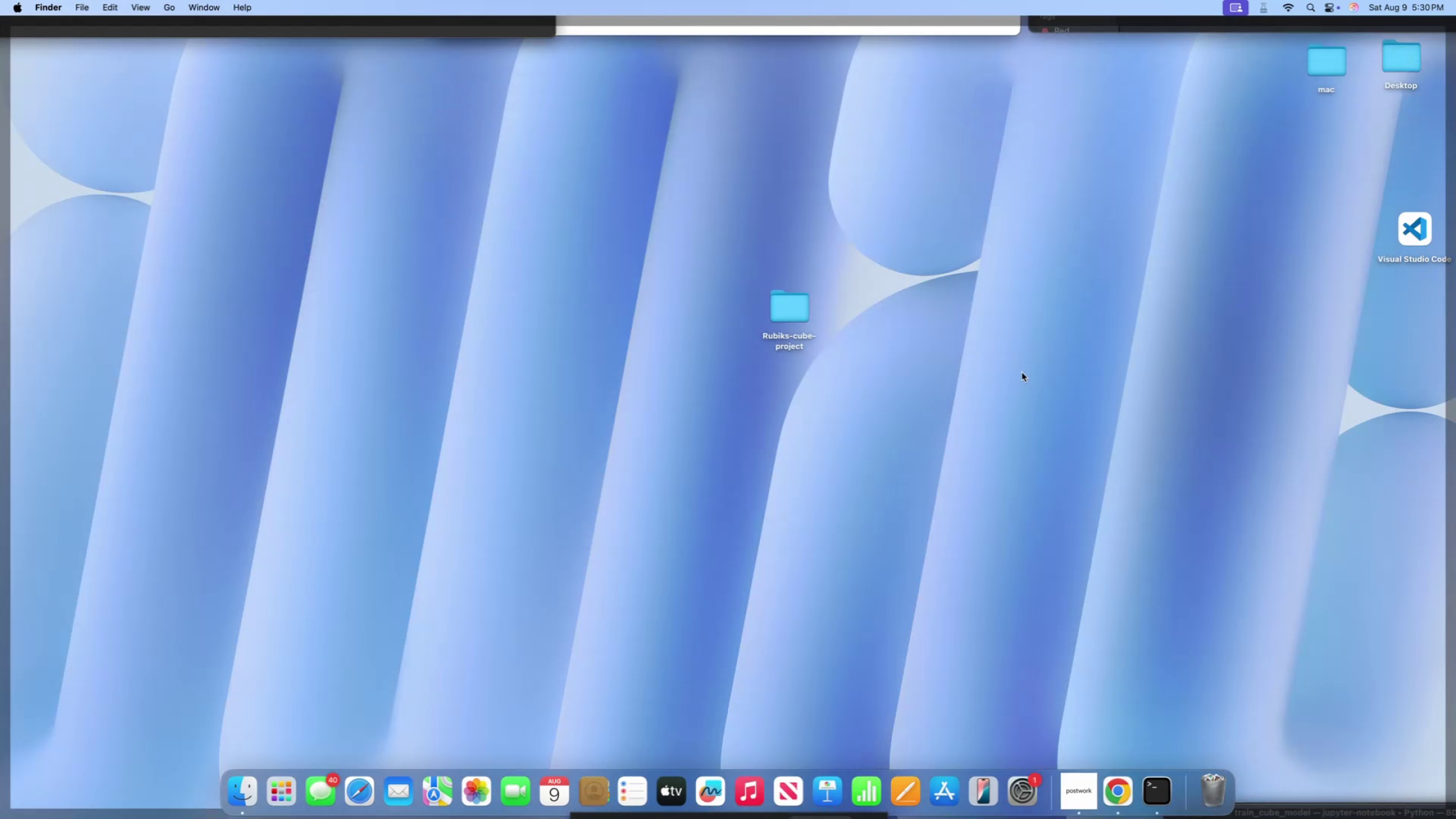 
double_click([775, 324])
 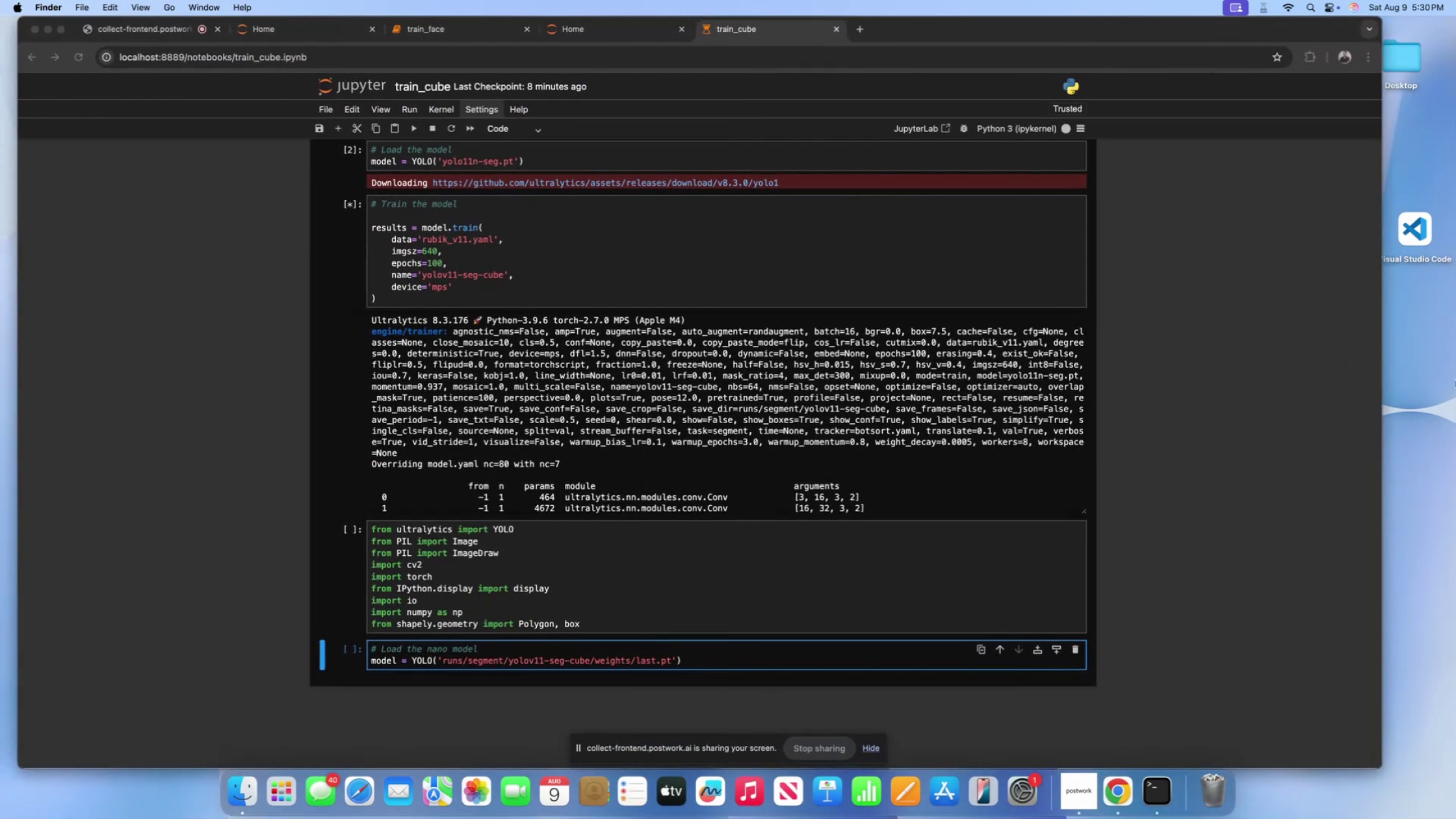 
left_click([1436, 387])
 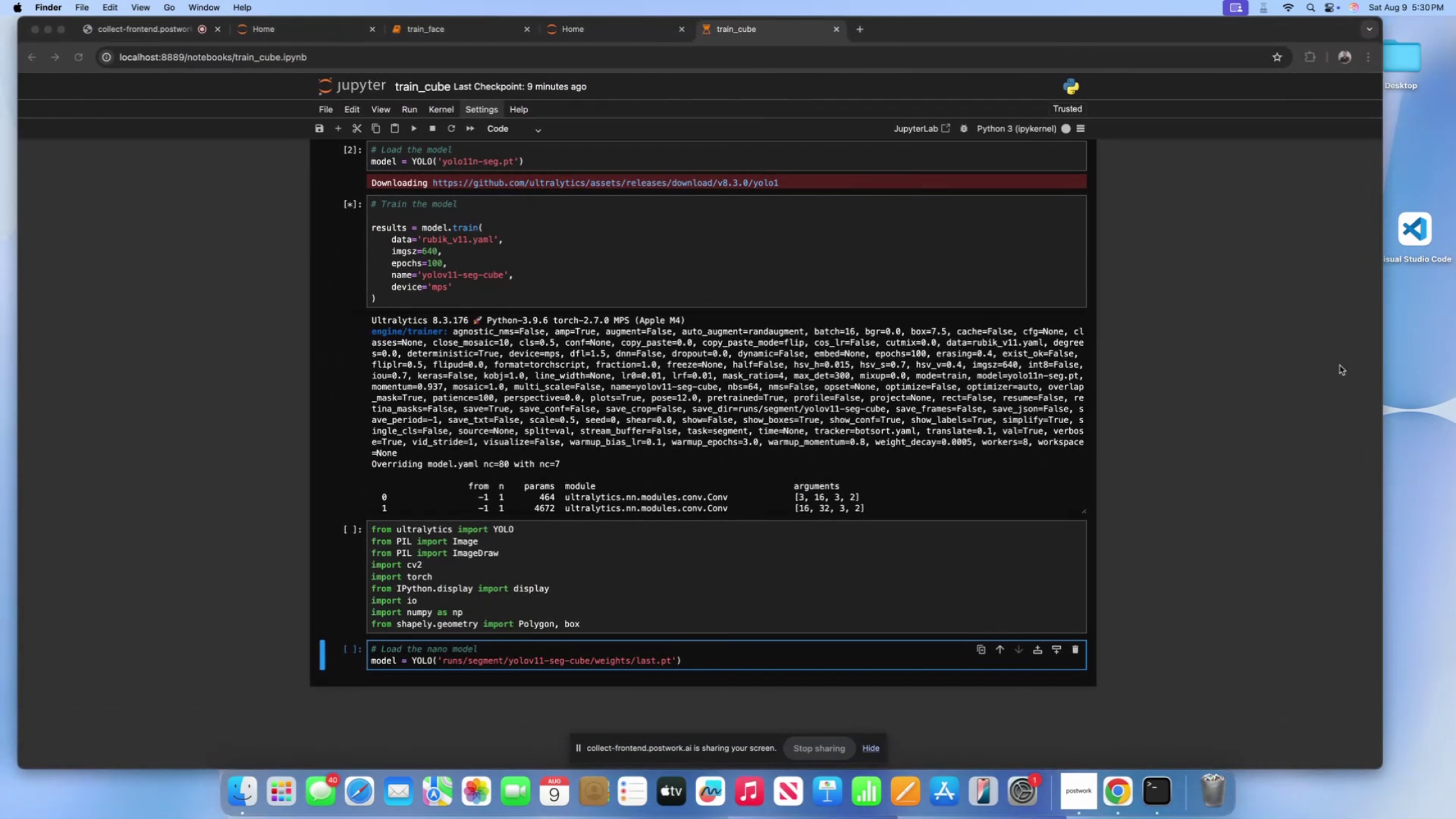 
left_click([1408, 389])
 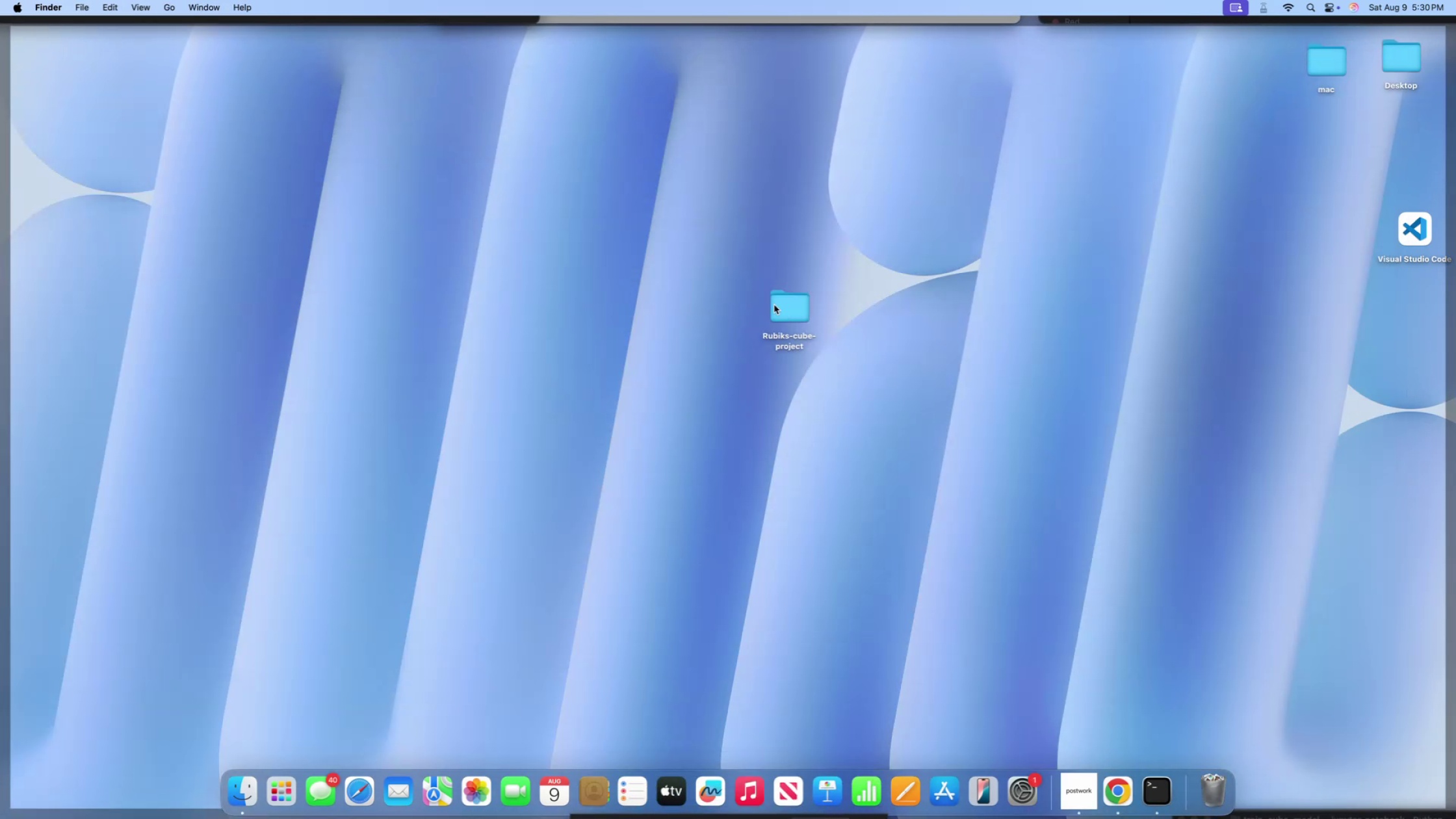 
double_click([772, 303])
 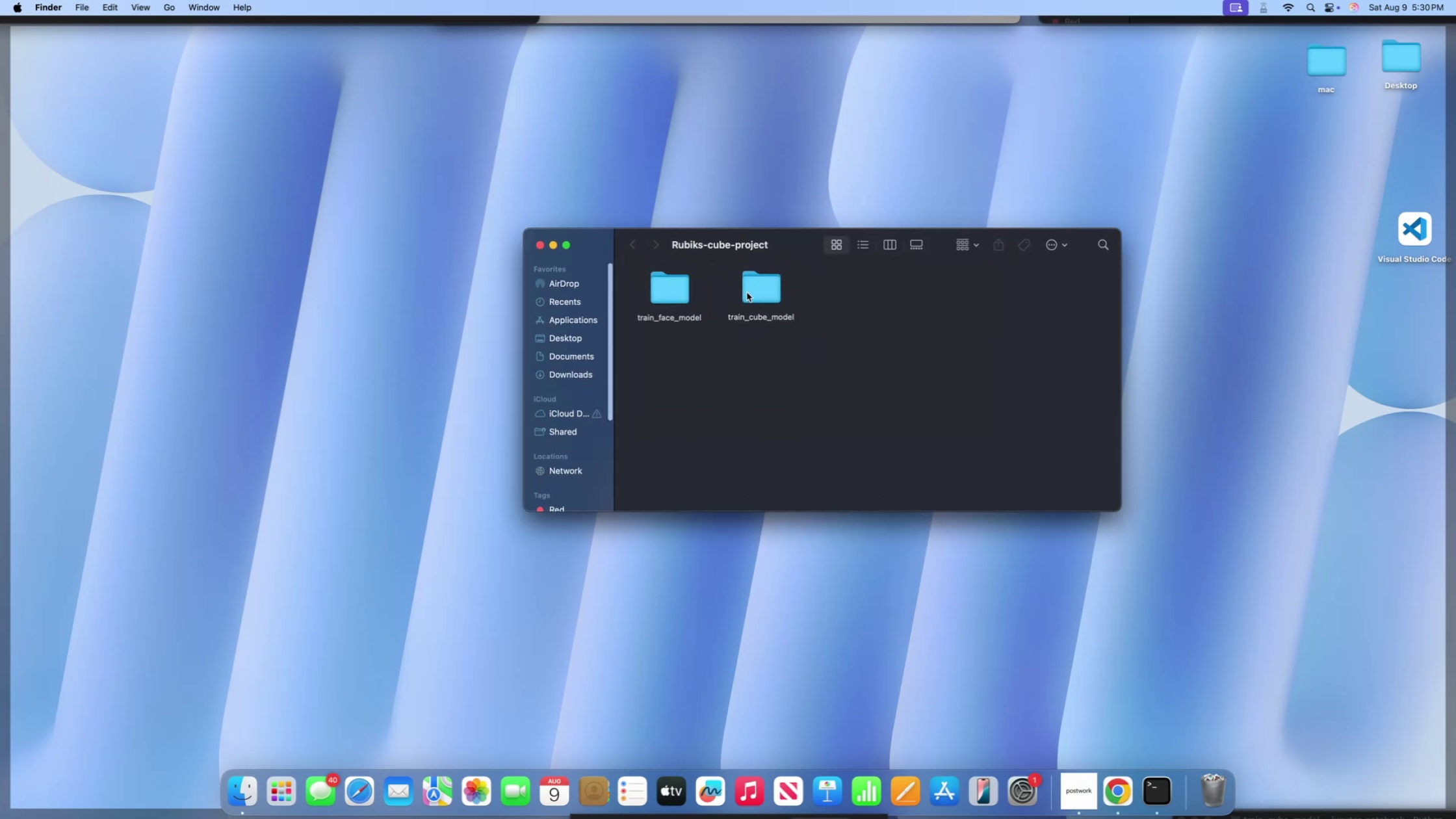 
double_click([762, 290])
 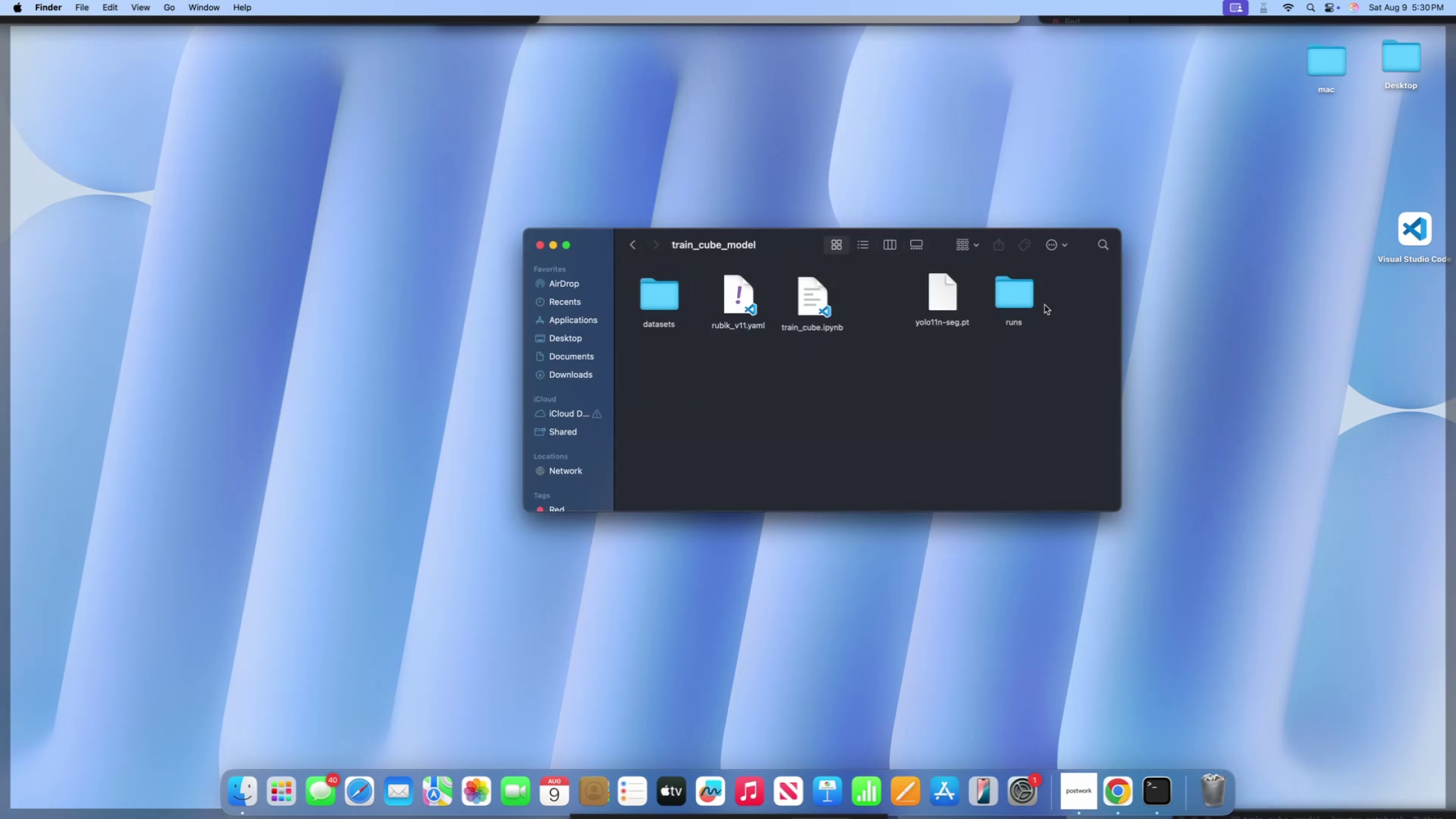 
left_click_drag(start_coordinate=[939, 298], to_coordinate=[889, 303])
 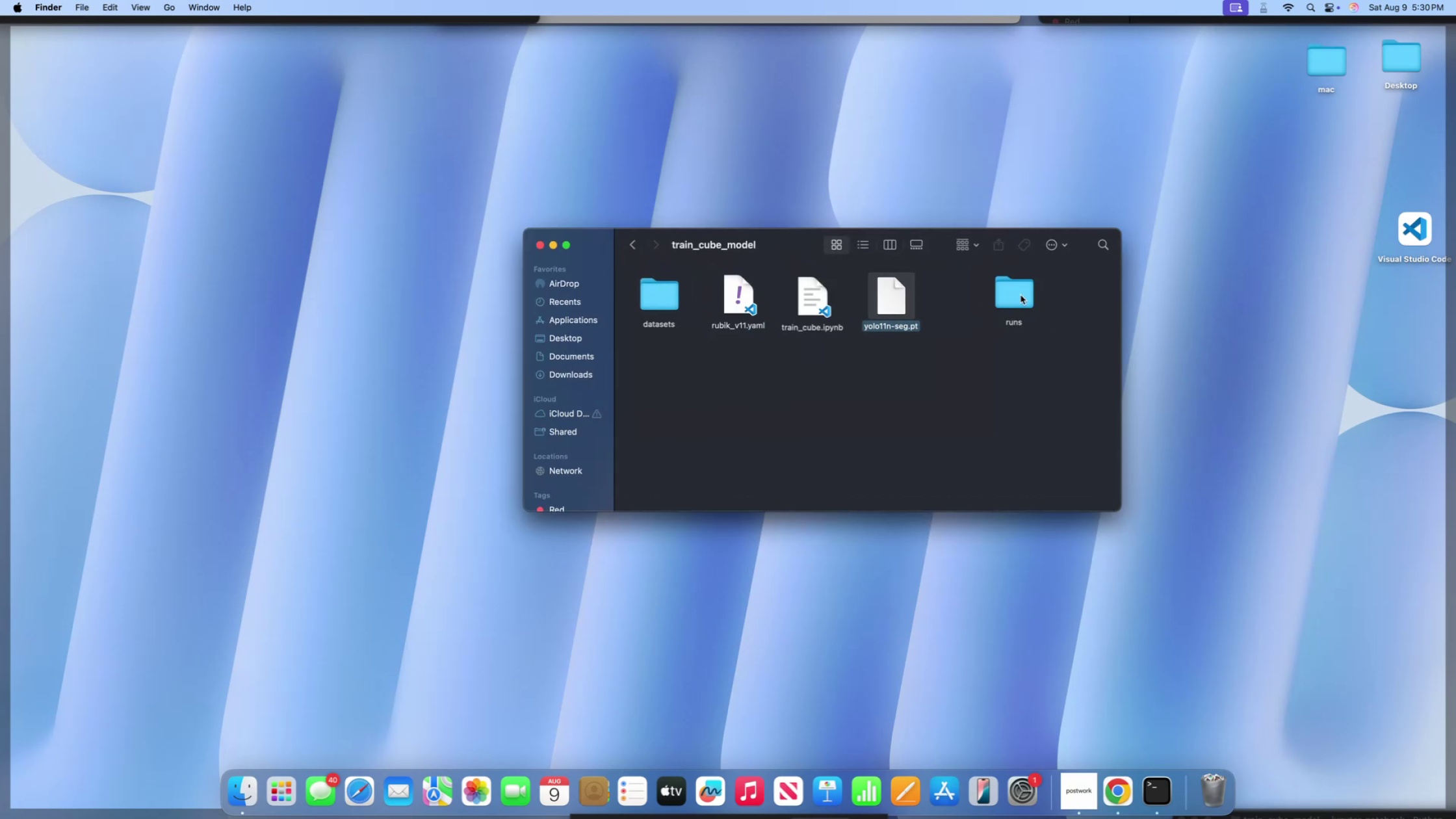 
left_click_drag(start_coordinate=[1020, 293], to_coordinate=[966, 294])
 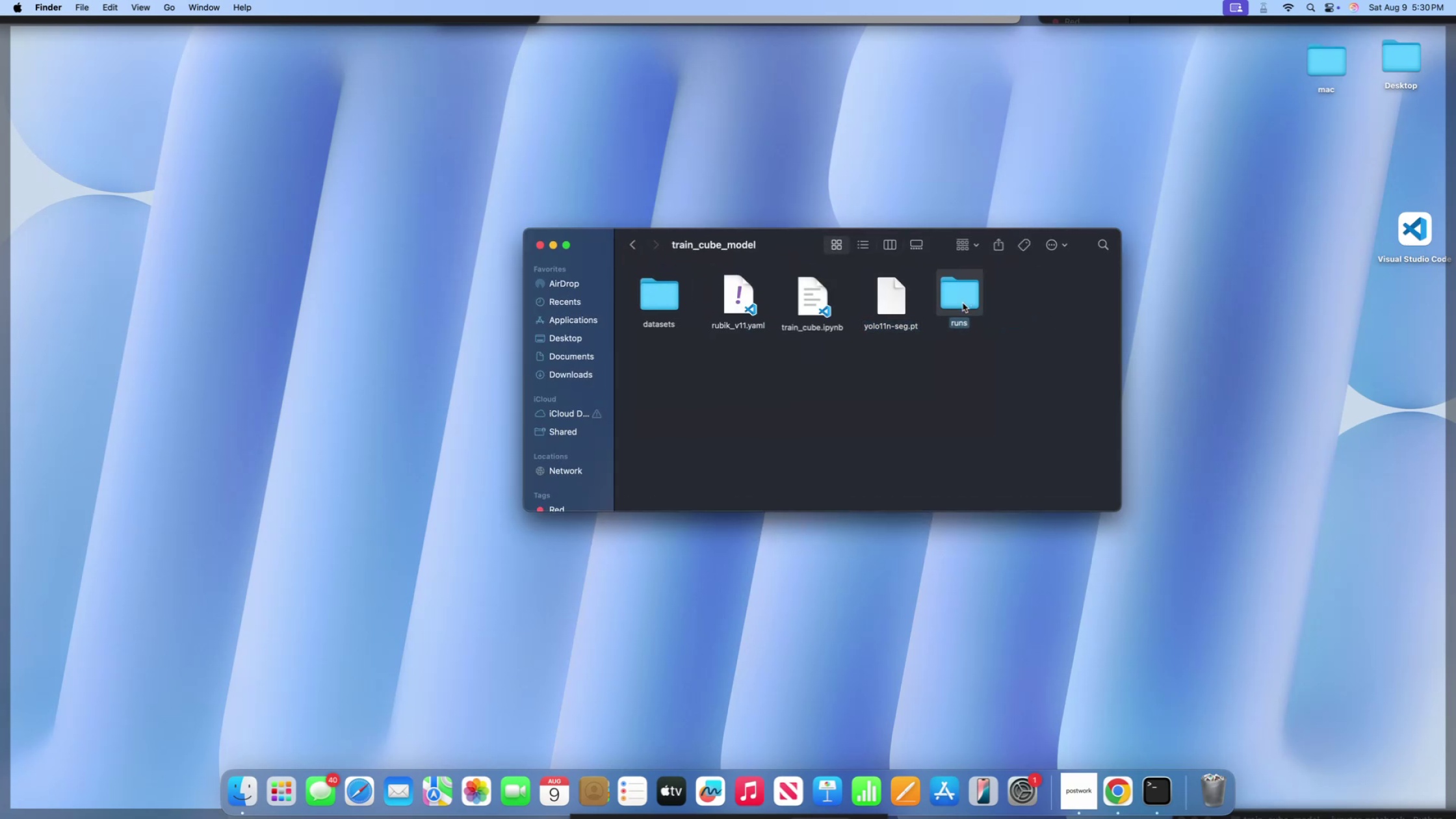 
left_click([963, 303])
 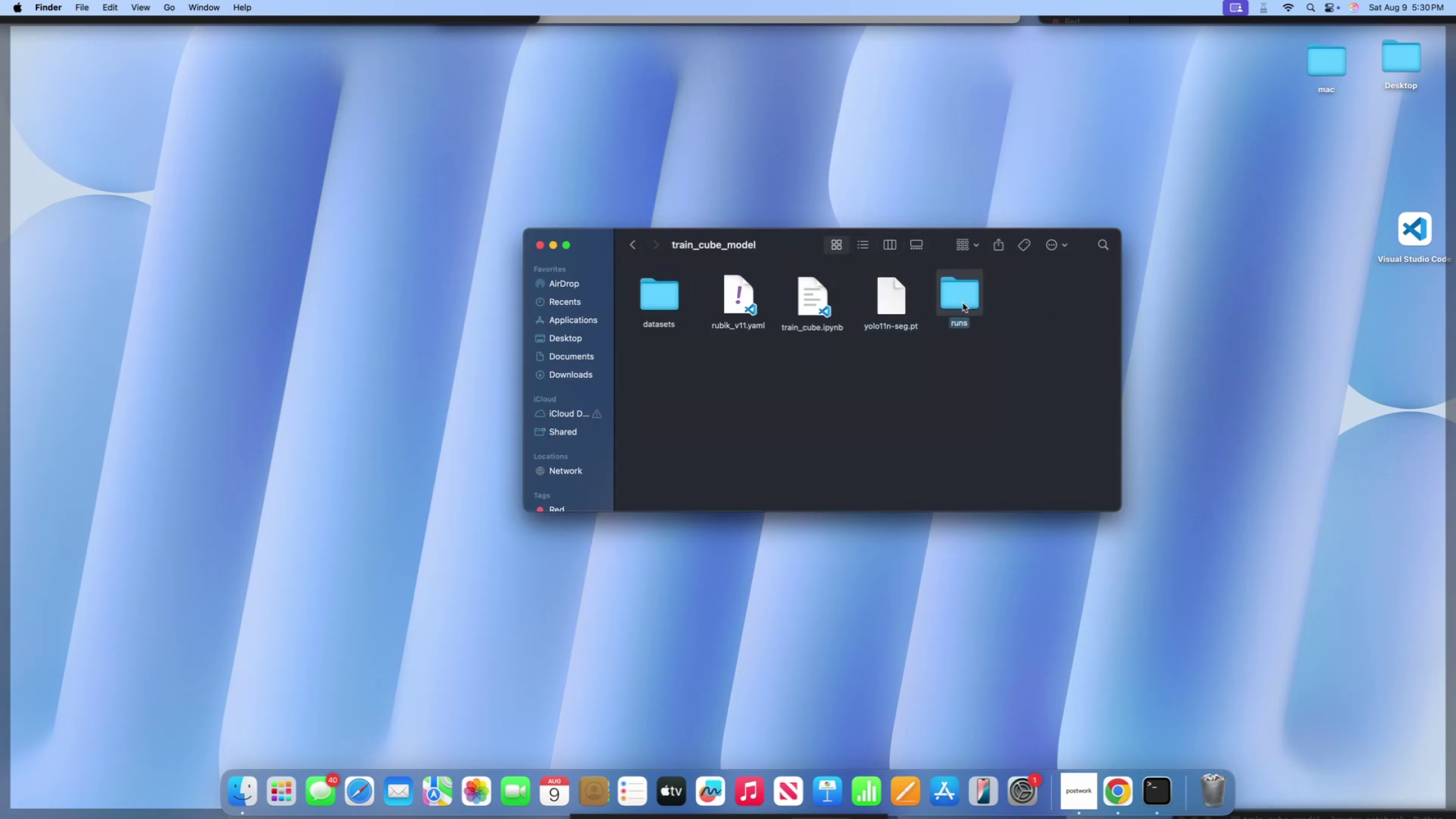 
left_click([963, 303])
 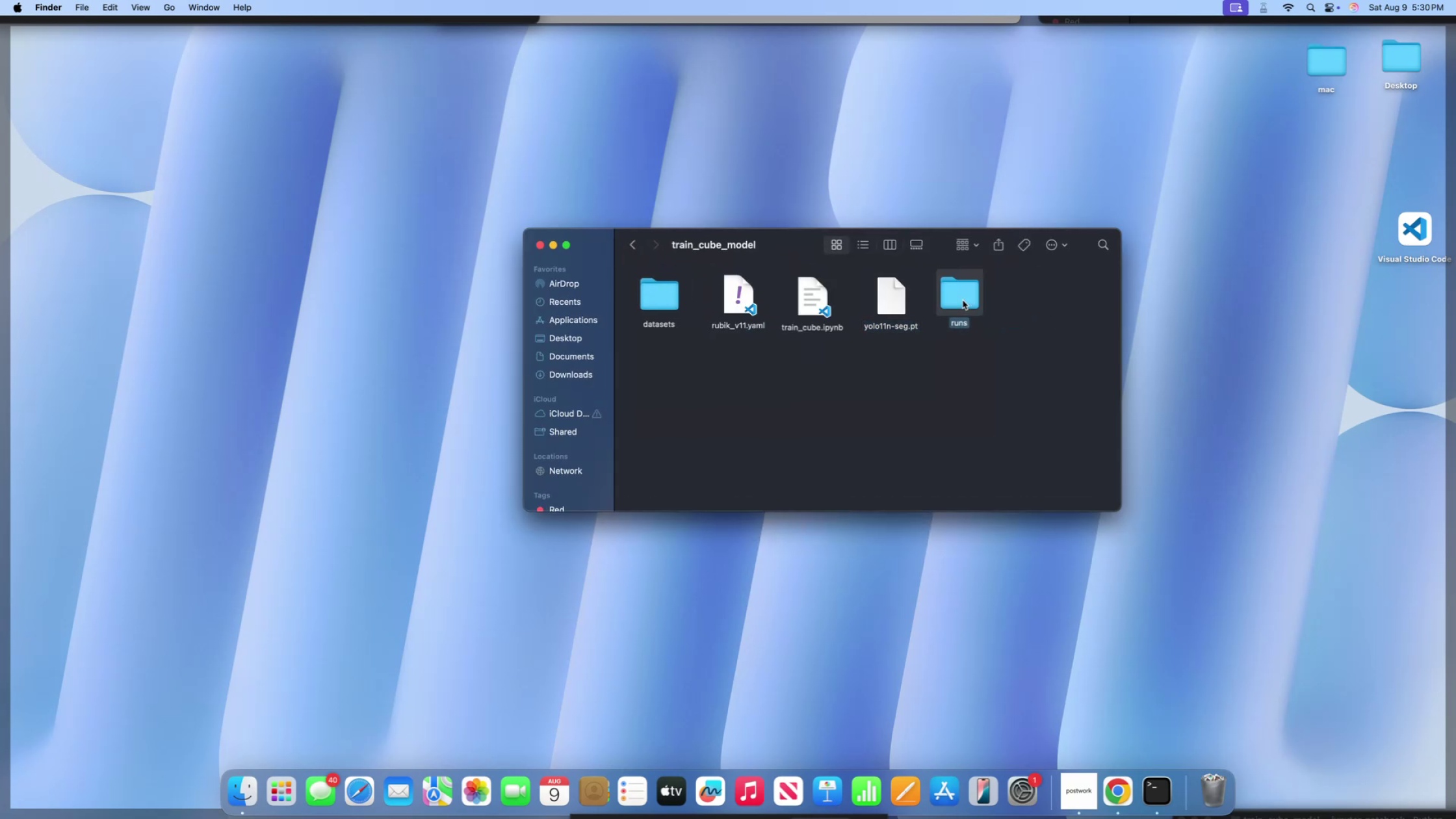 
double_click([963, 300])
 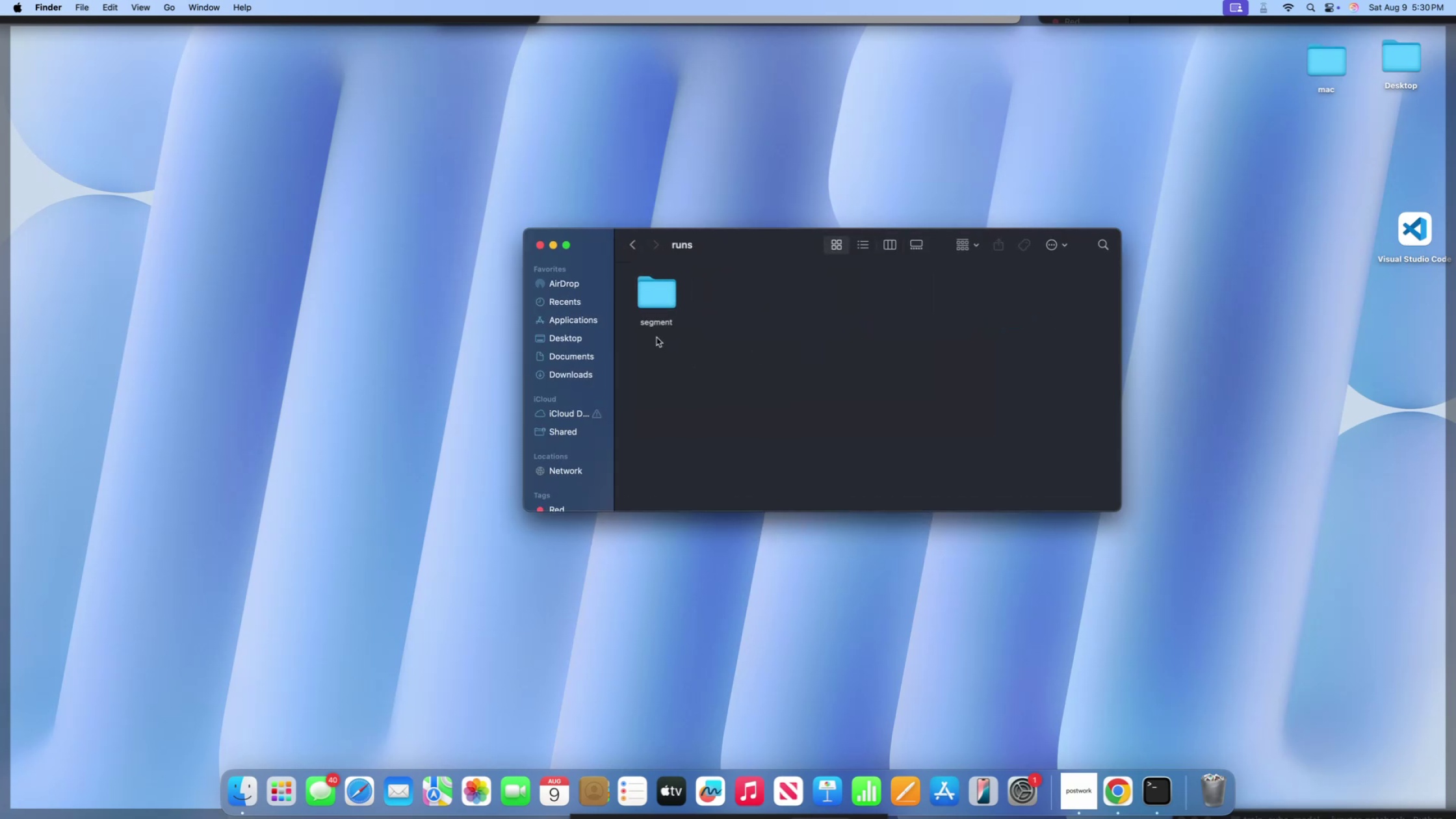 
left_click([647, 280])
 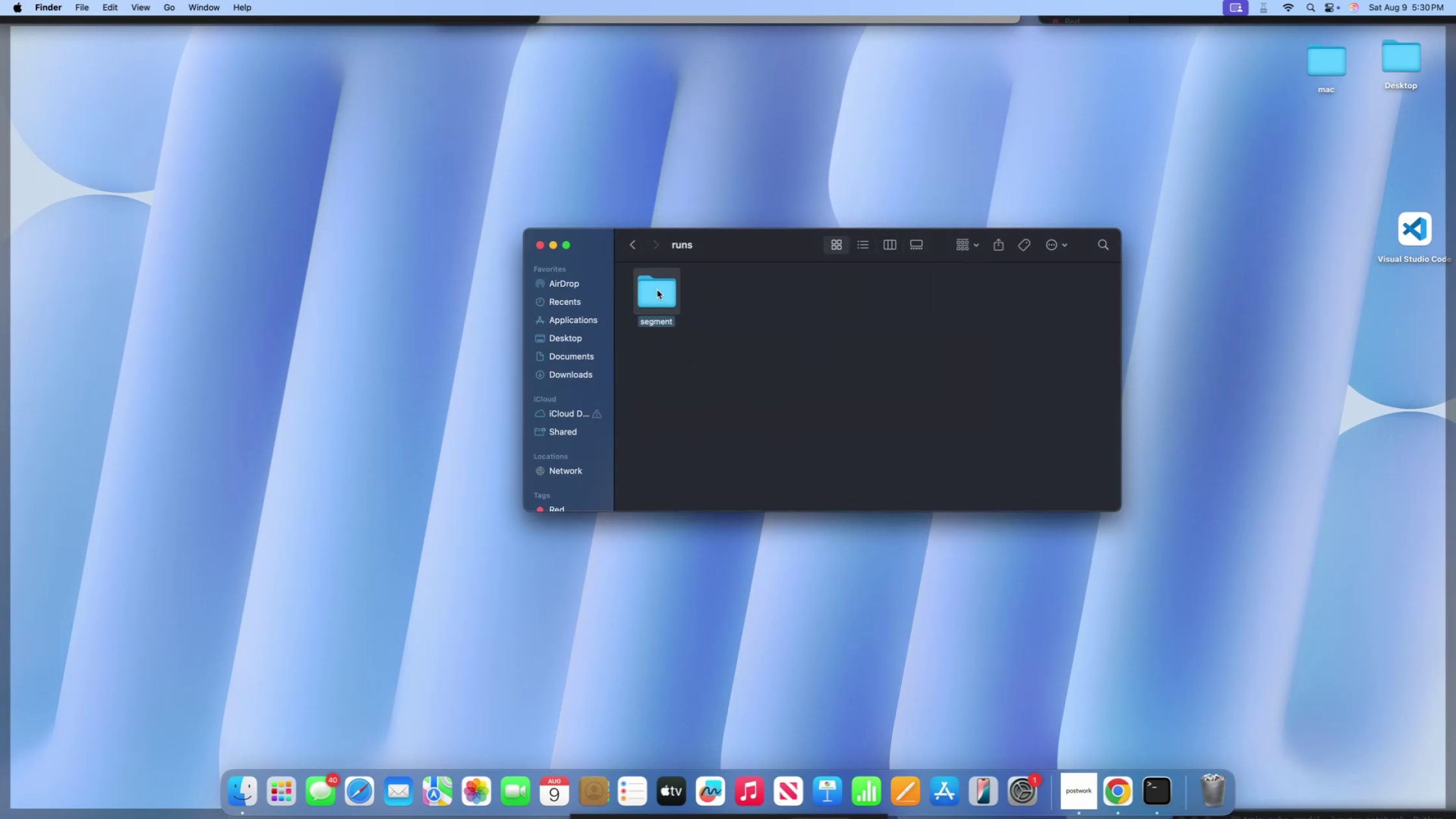 
left_click([657, 290])
 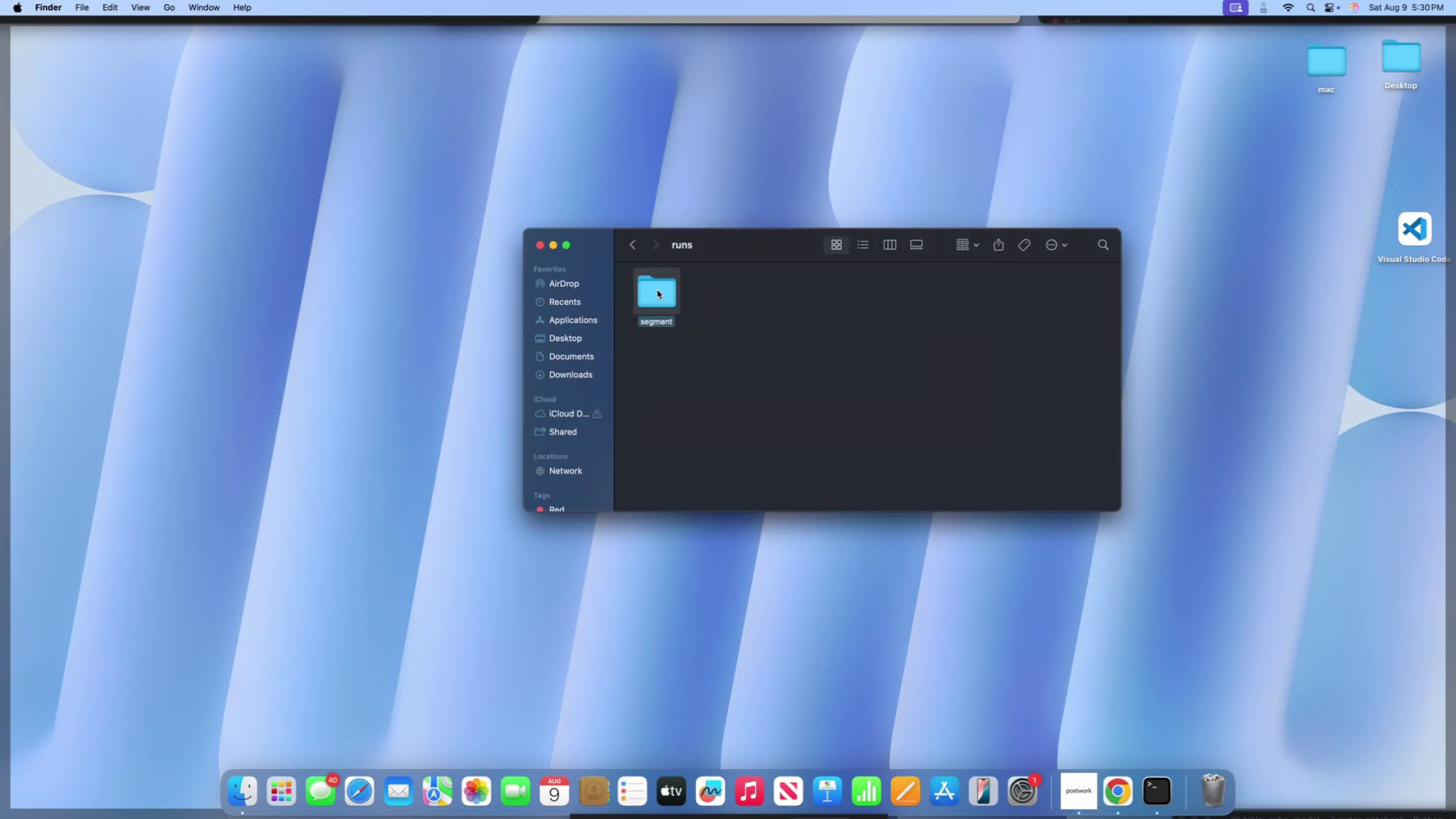 
left_click([657, 290])
 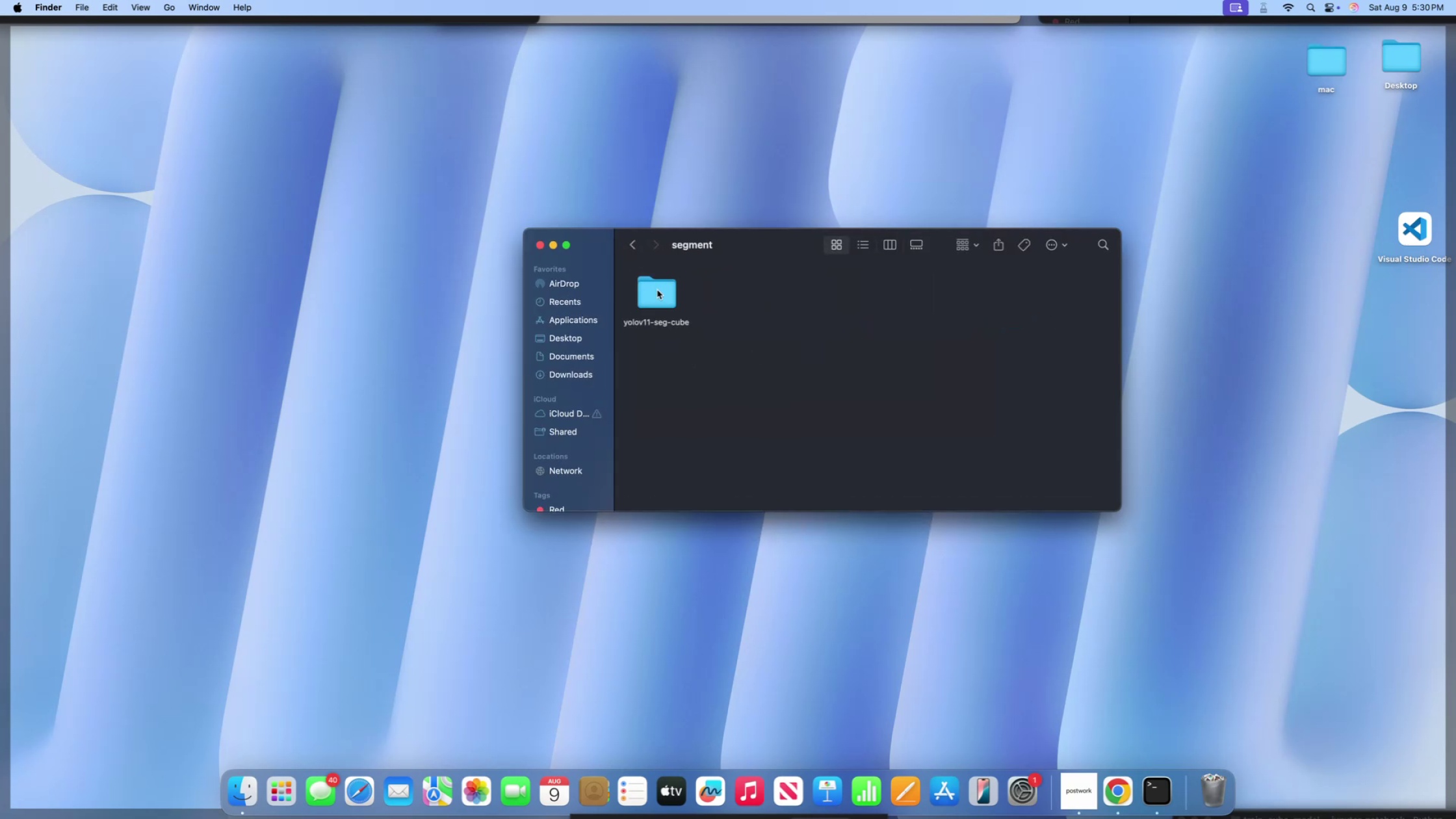 
scroll: coordinate [657, 290], scroll_direction: down, amount: 1.0
 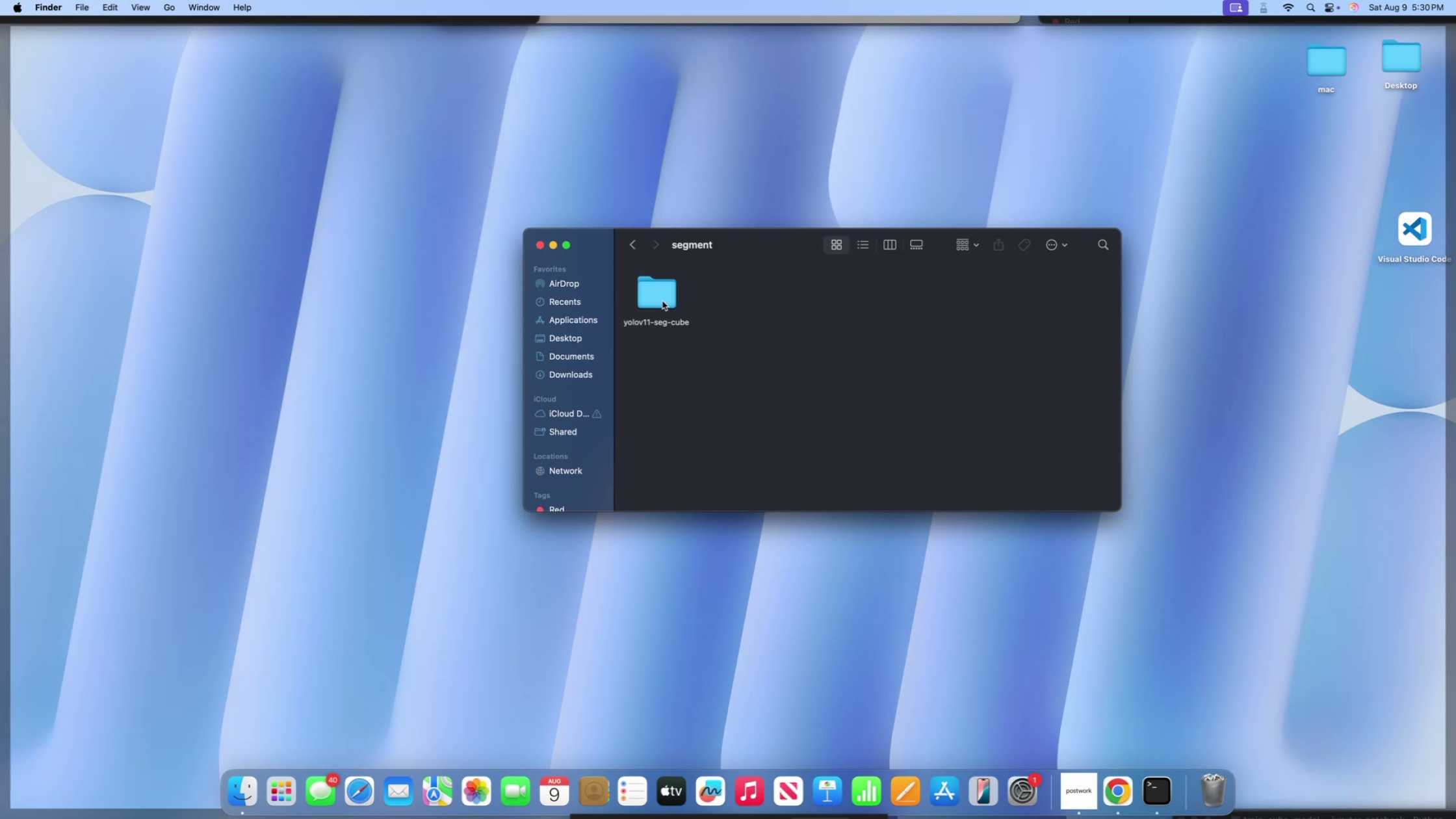 
left_click([662, 301])
 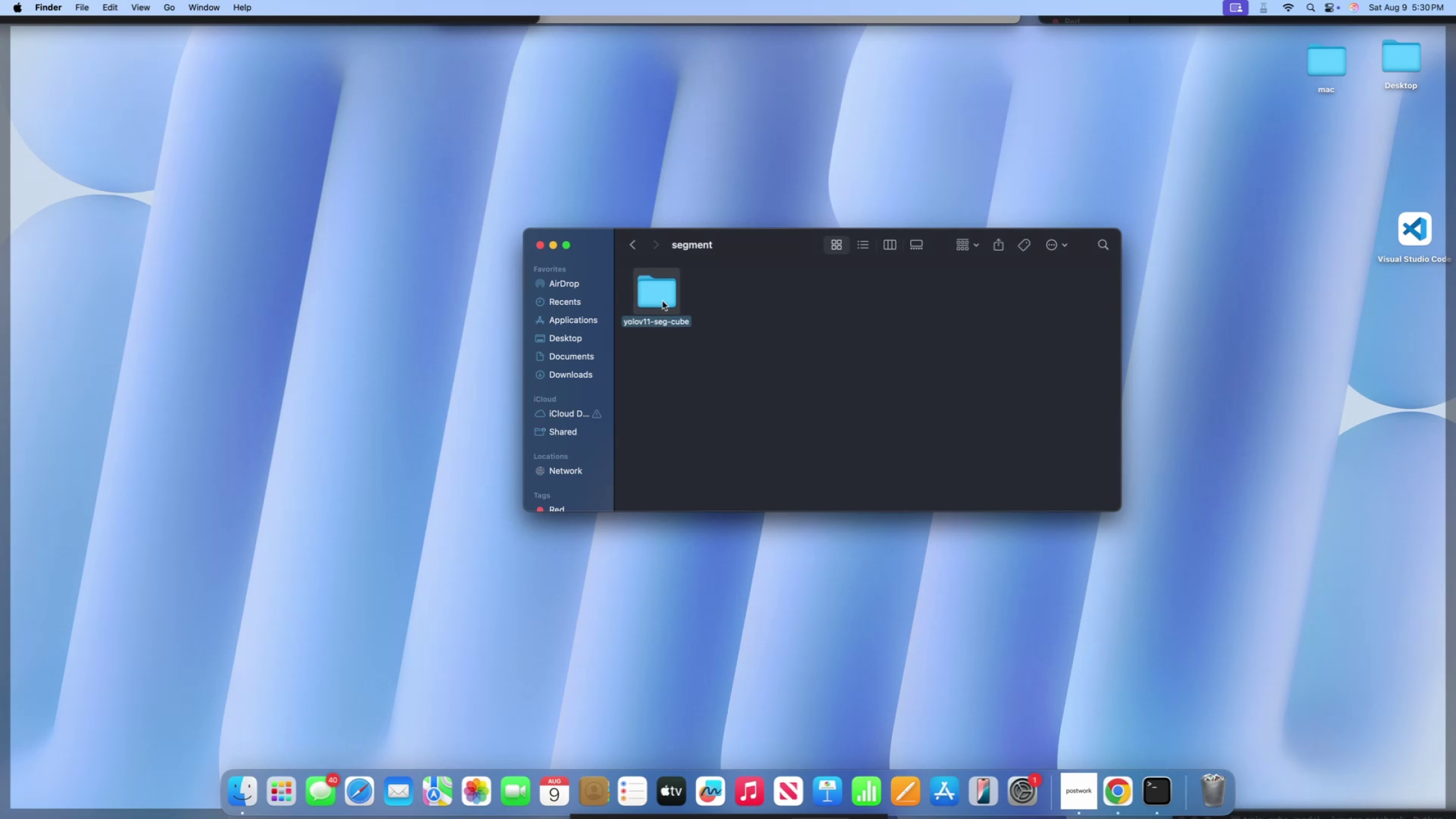 
left_click([662, 301])
 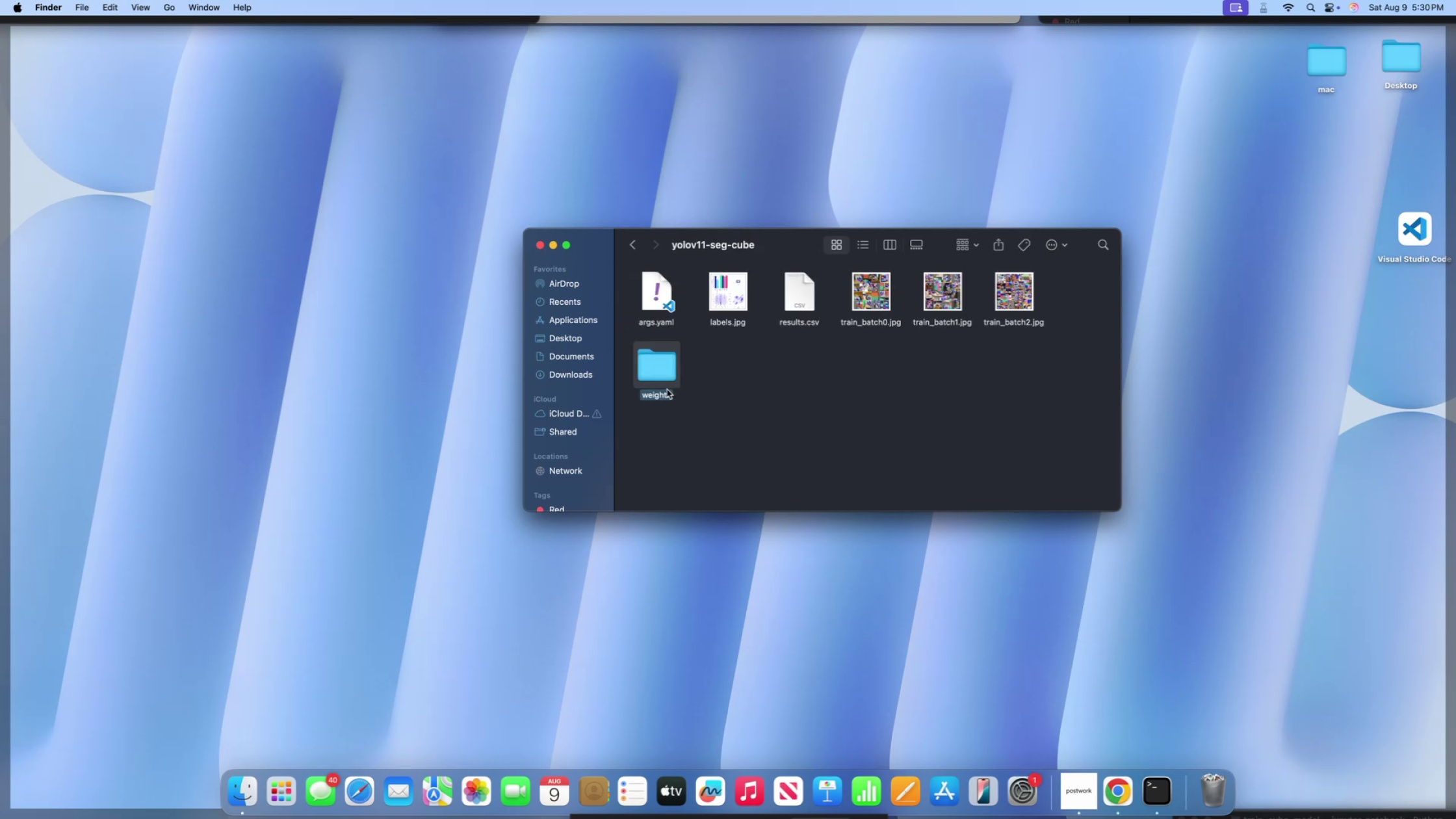 
double_click([653, 369])
 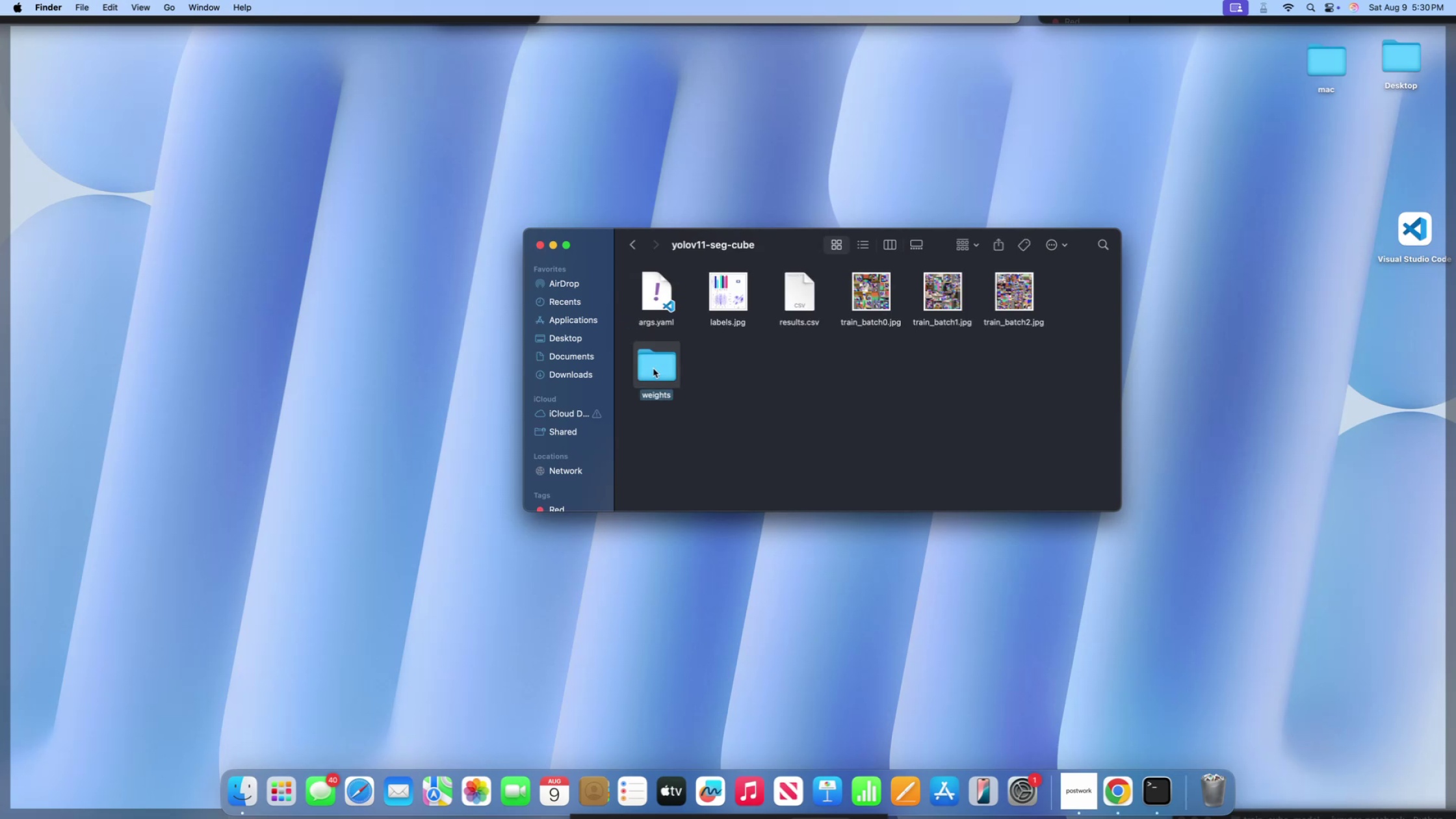 
triple_click([653, 369])
 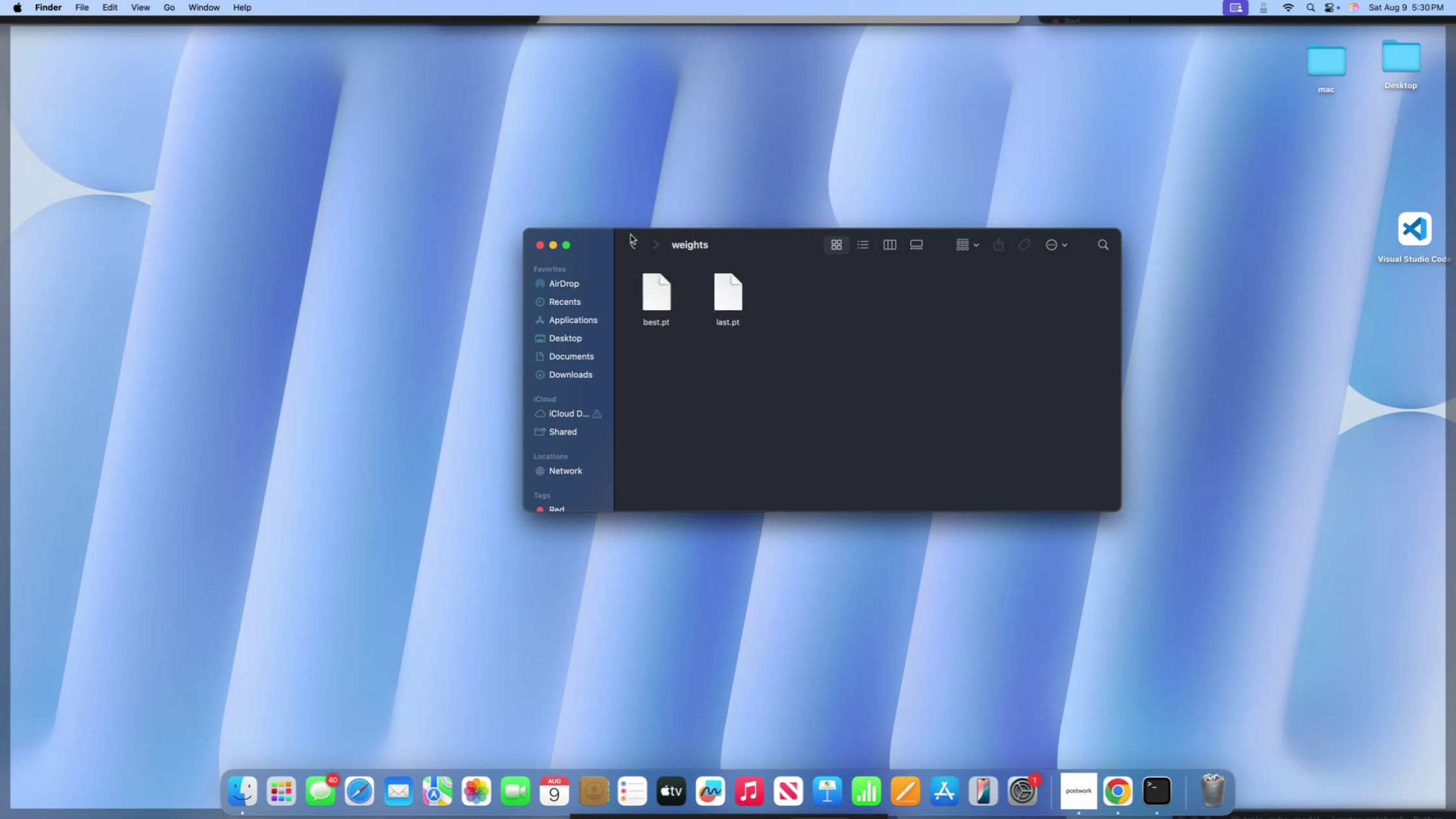 
double_click([633, 243])
 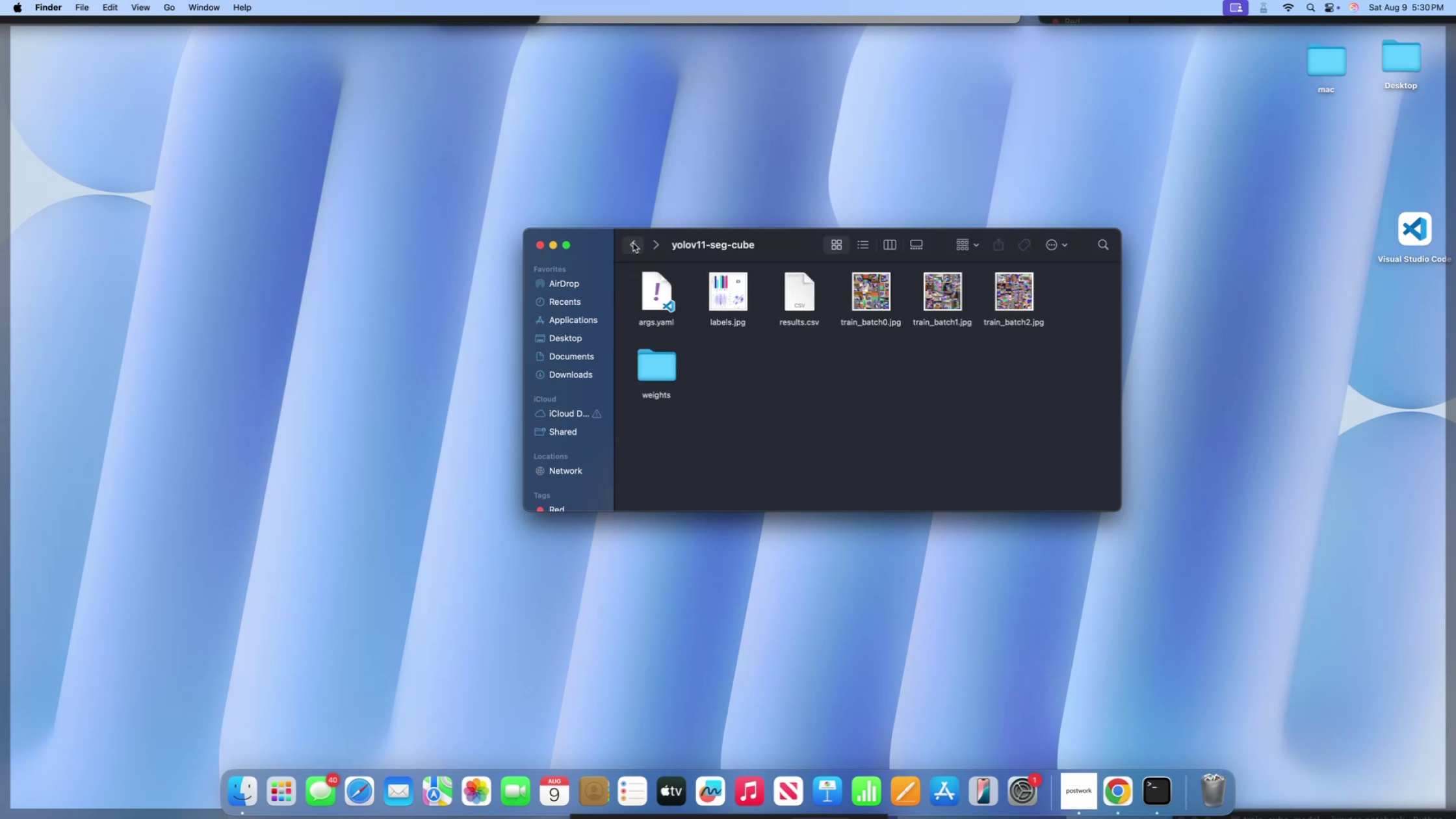 
triple_click([633, 243])
 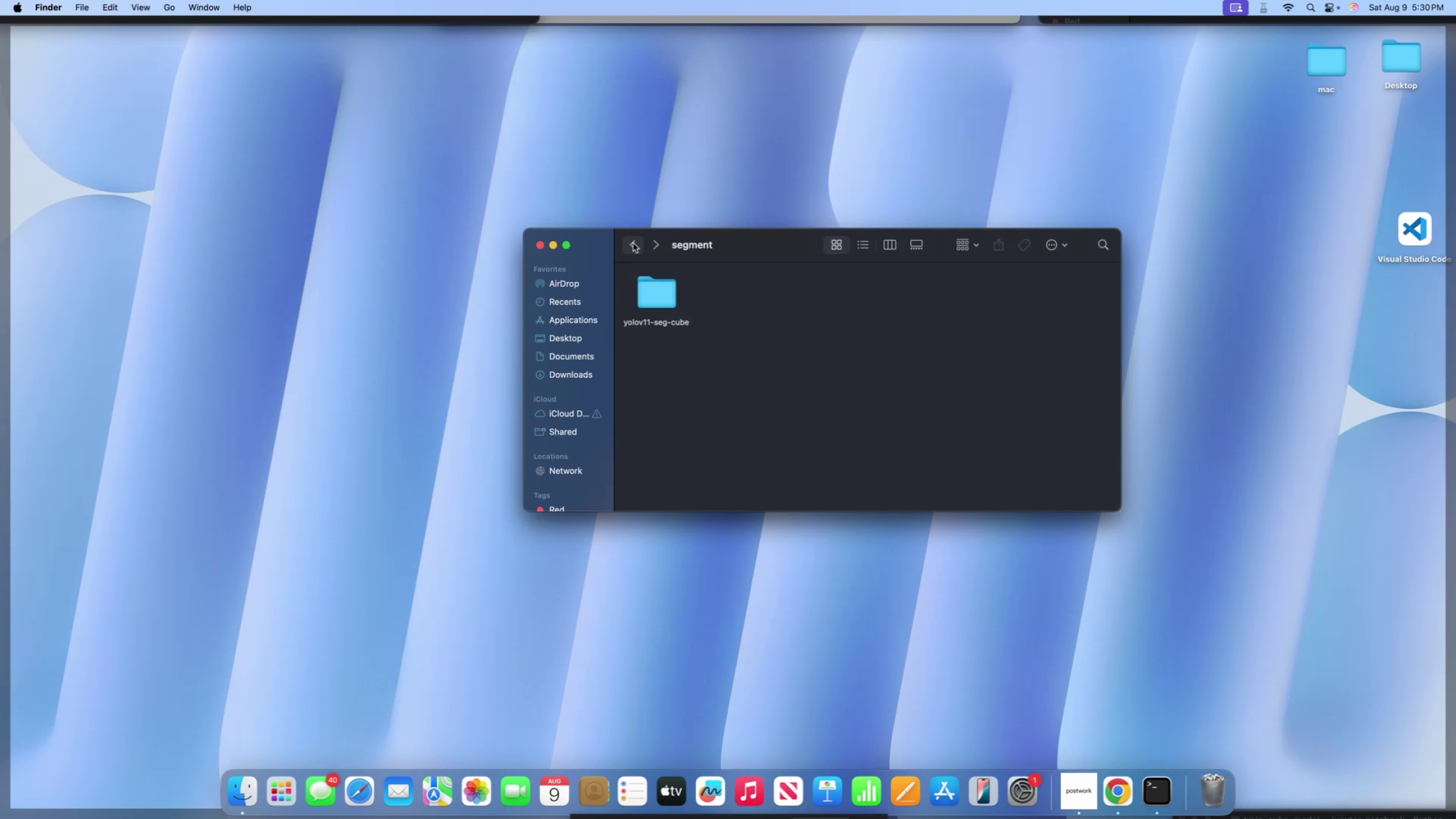 
triple_click([633, 243])
 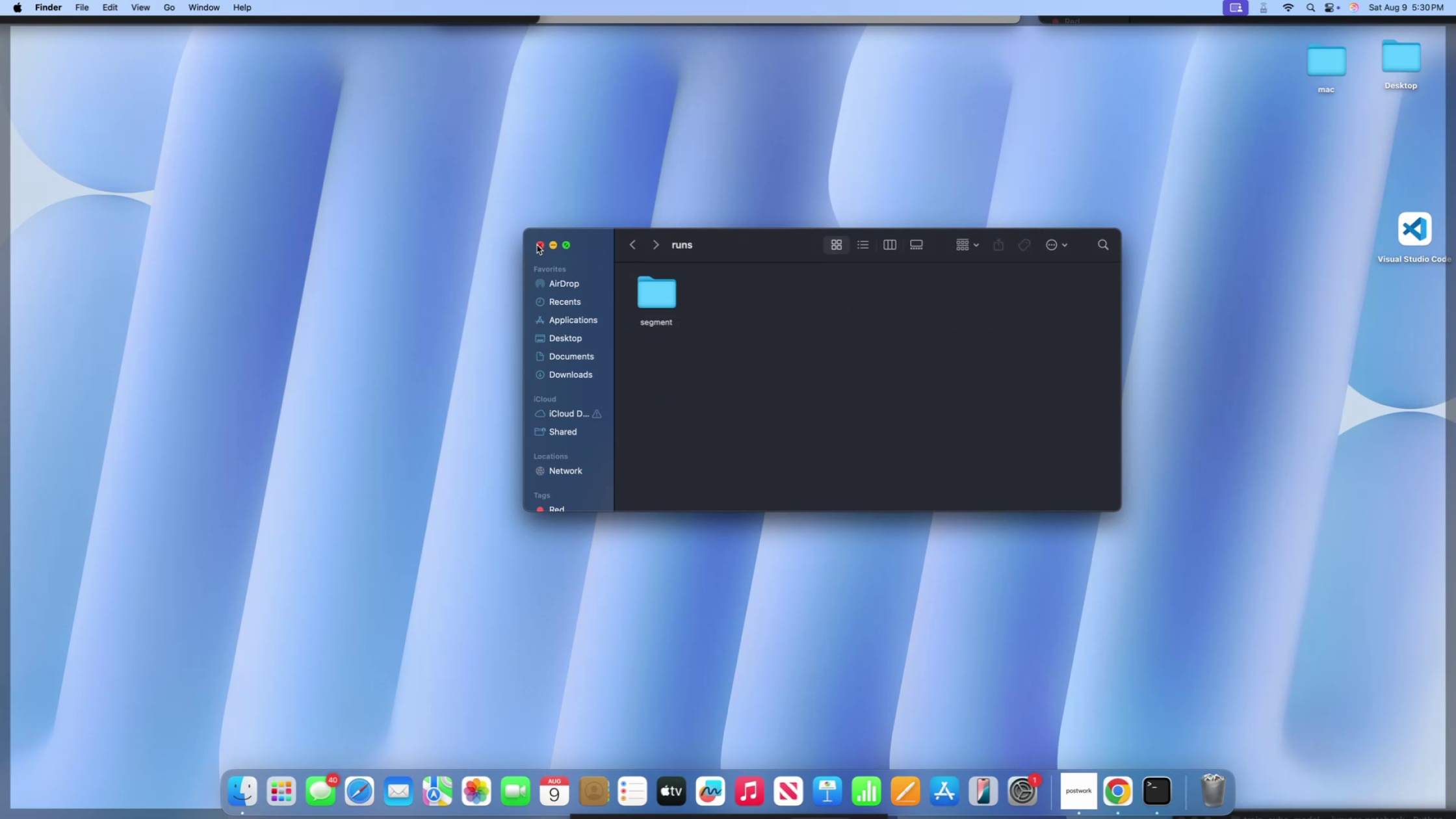 
left_click([541, 245])
 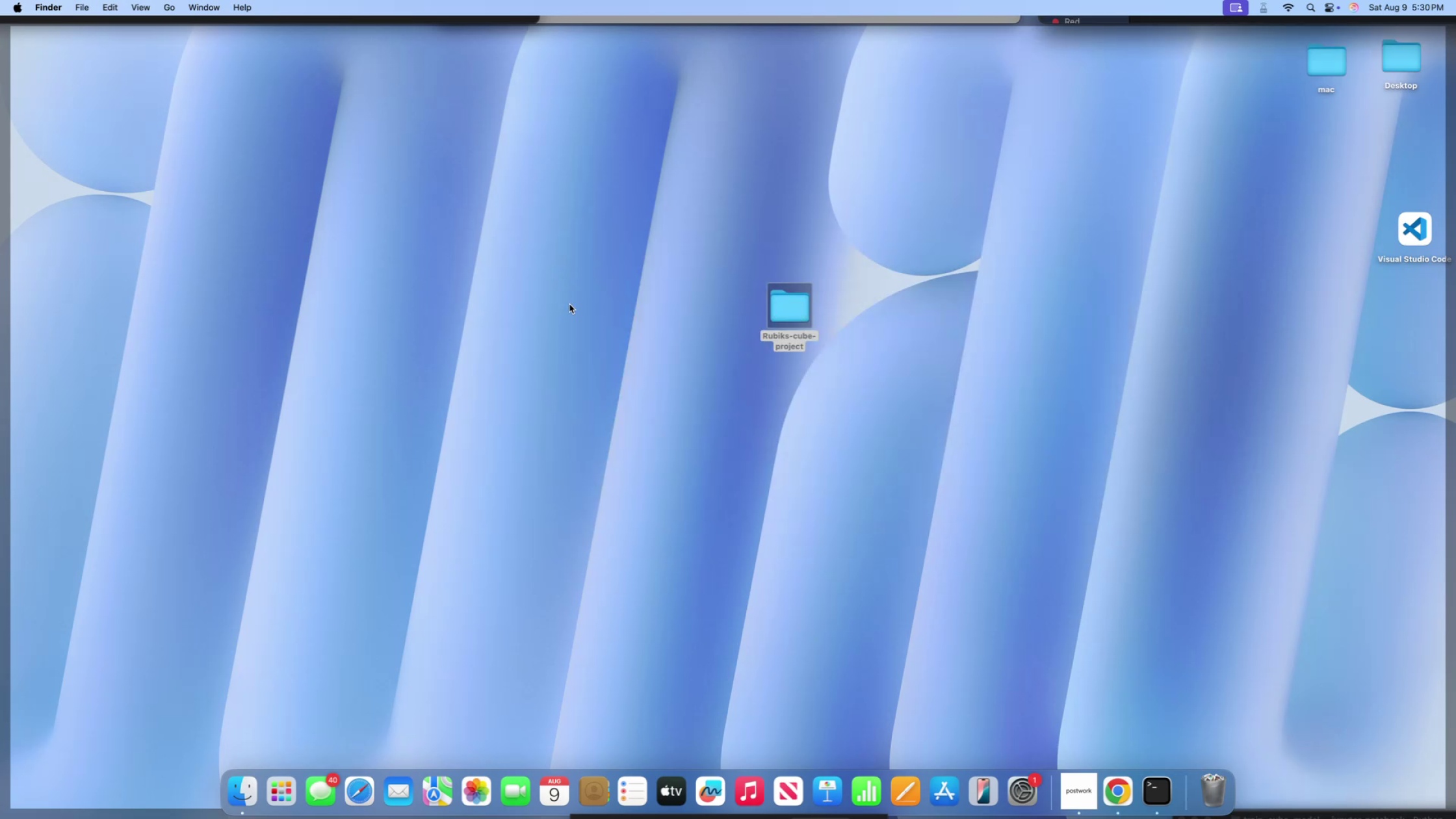 
left_click([569, 304])
 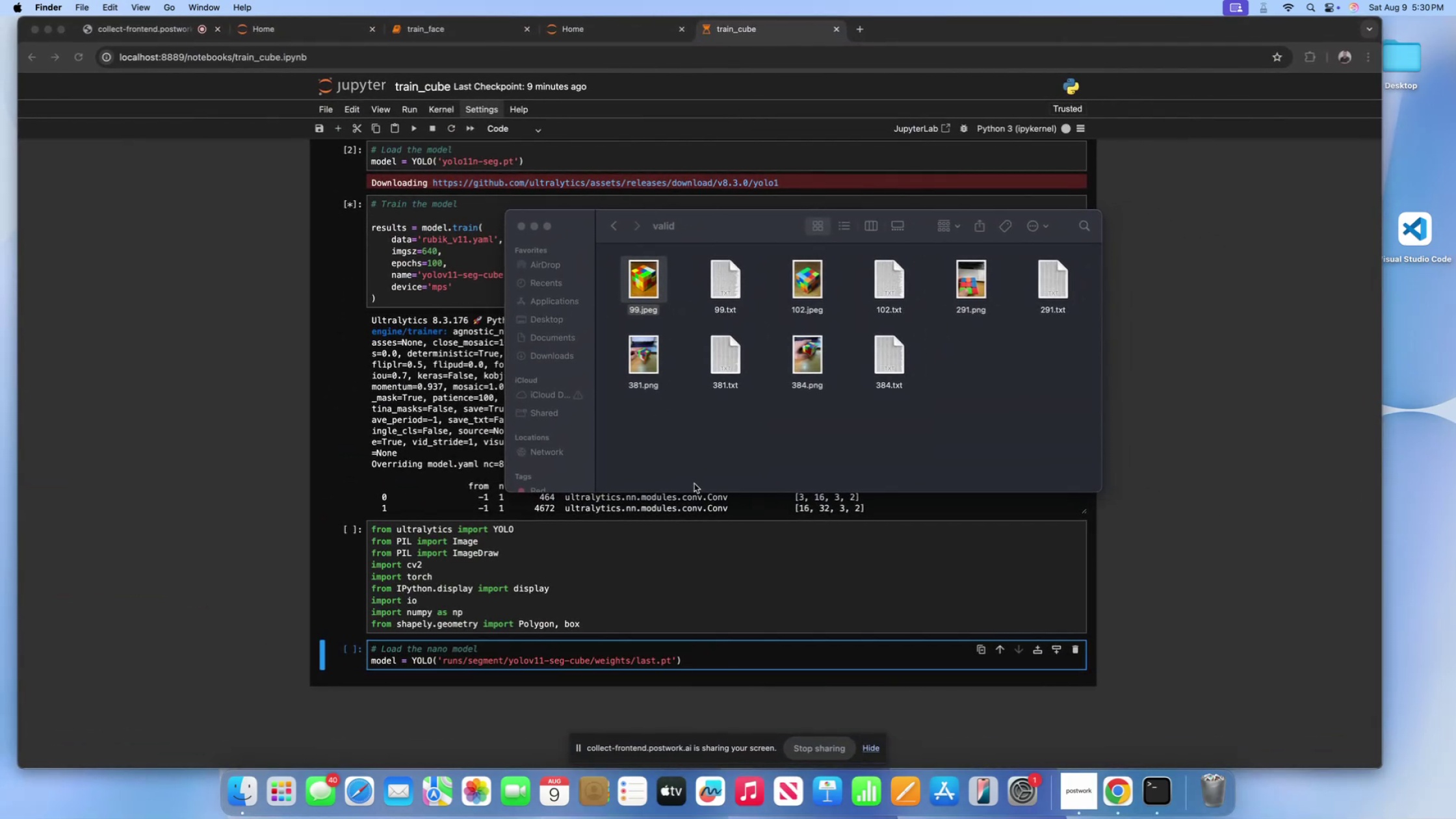 
left_click([723, 532])
 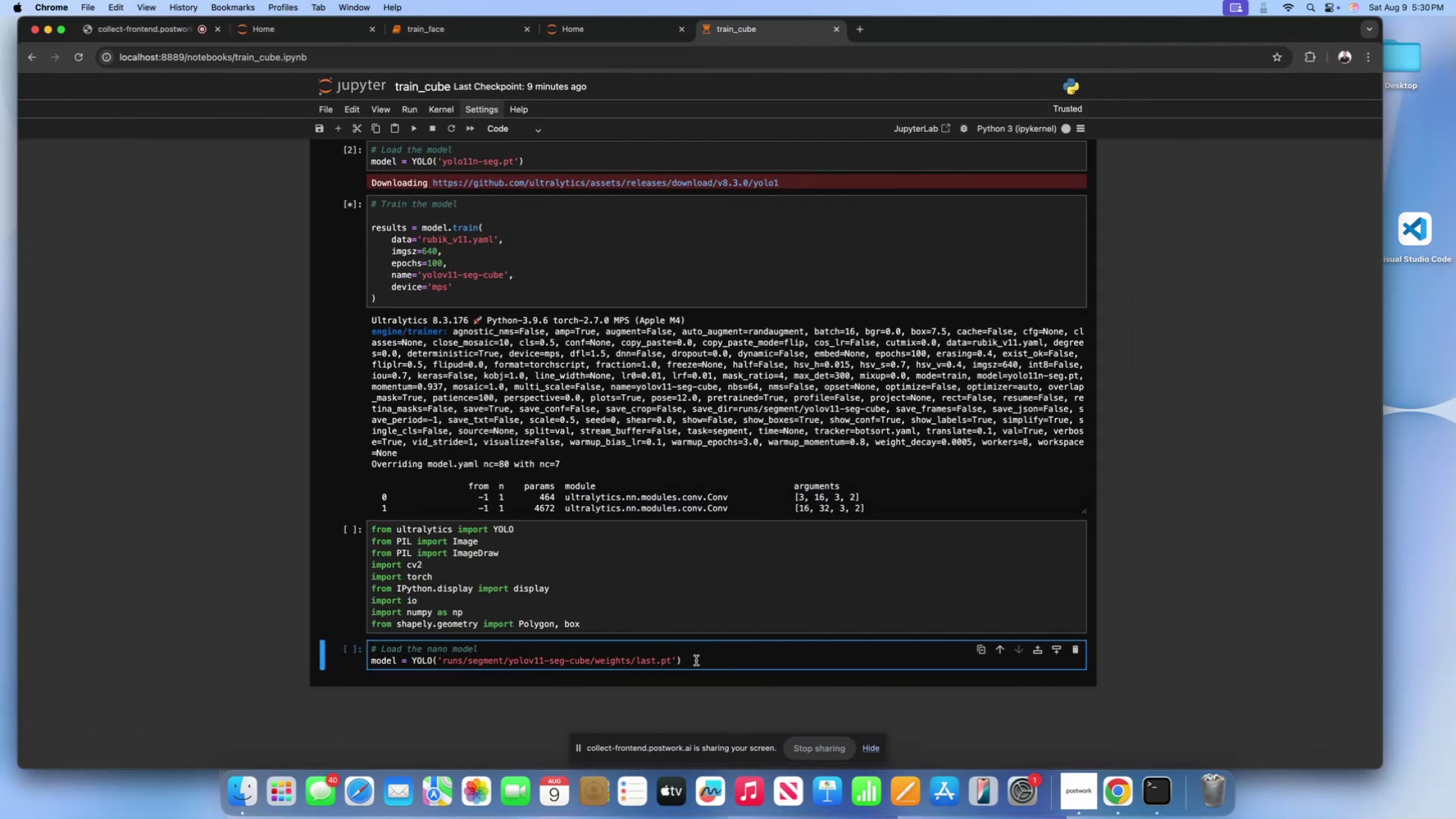 
left_click([694, 667])
 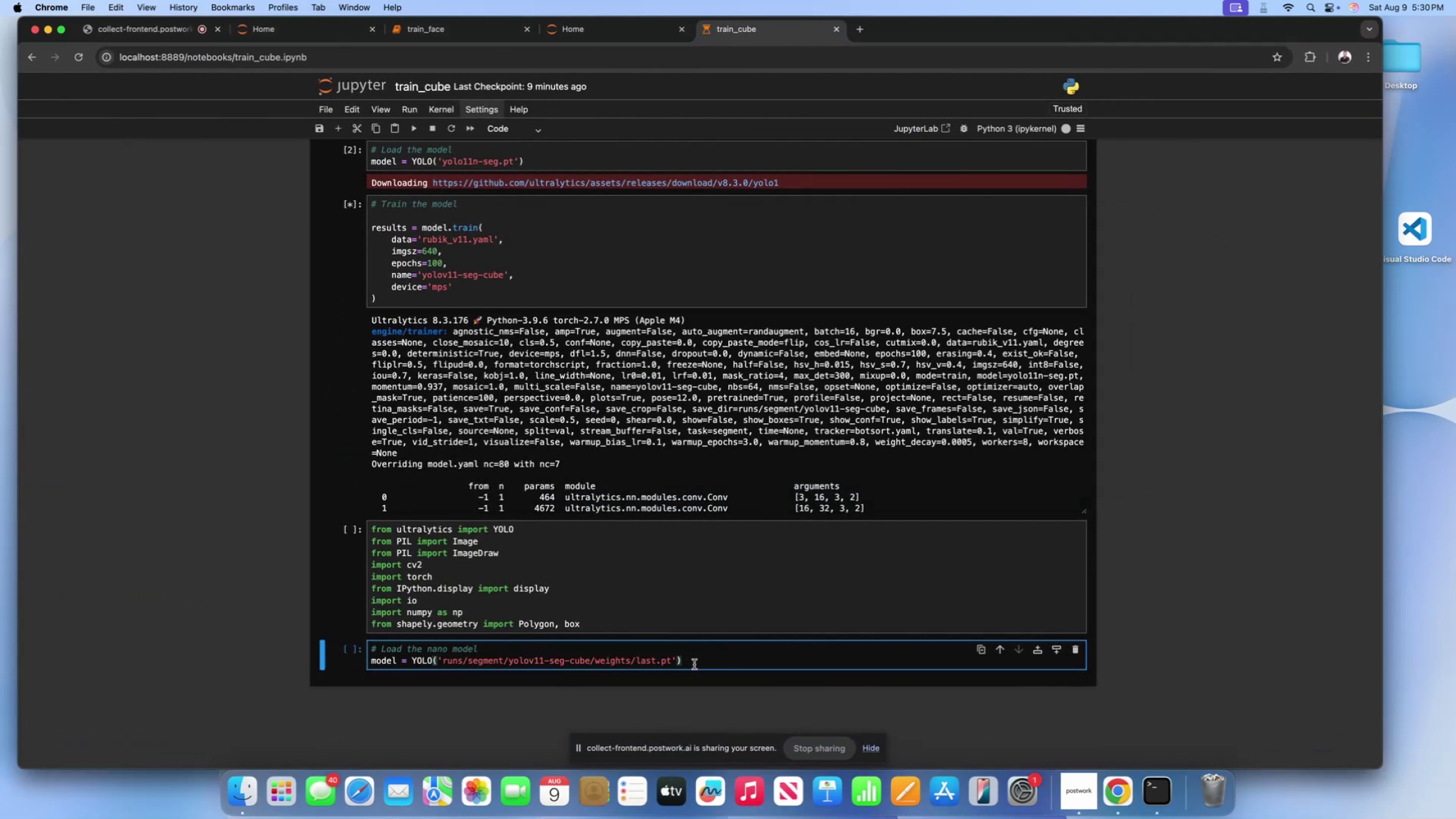 
scroll: coordinate [692, 657], scroll_direction: down, amount: 11.0
 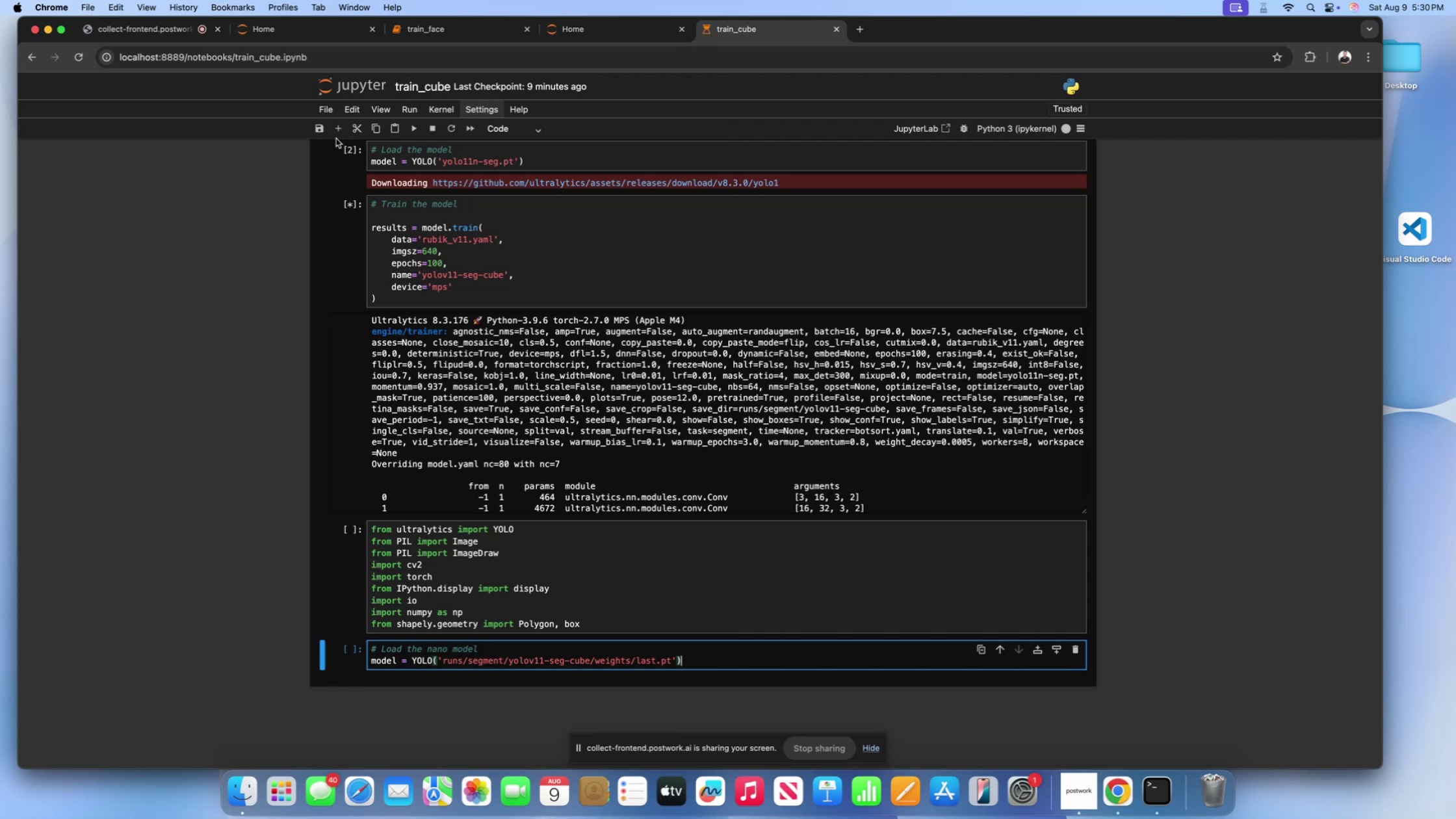 
left_click([337, 130])
 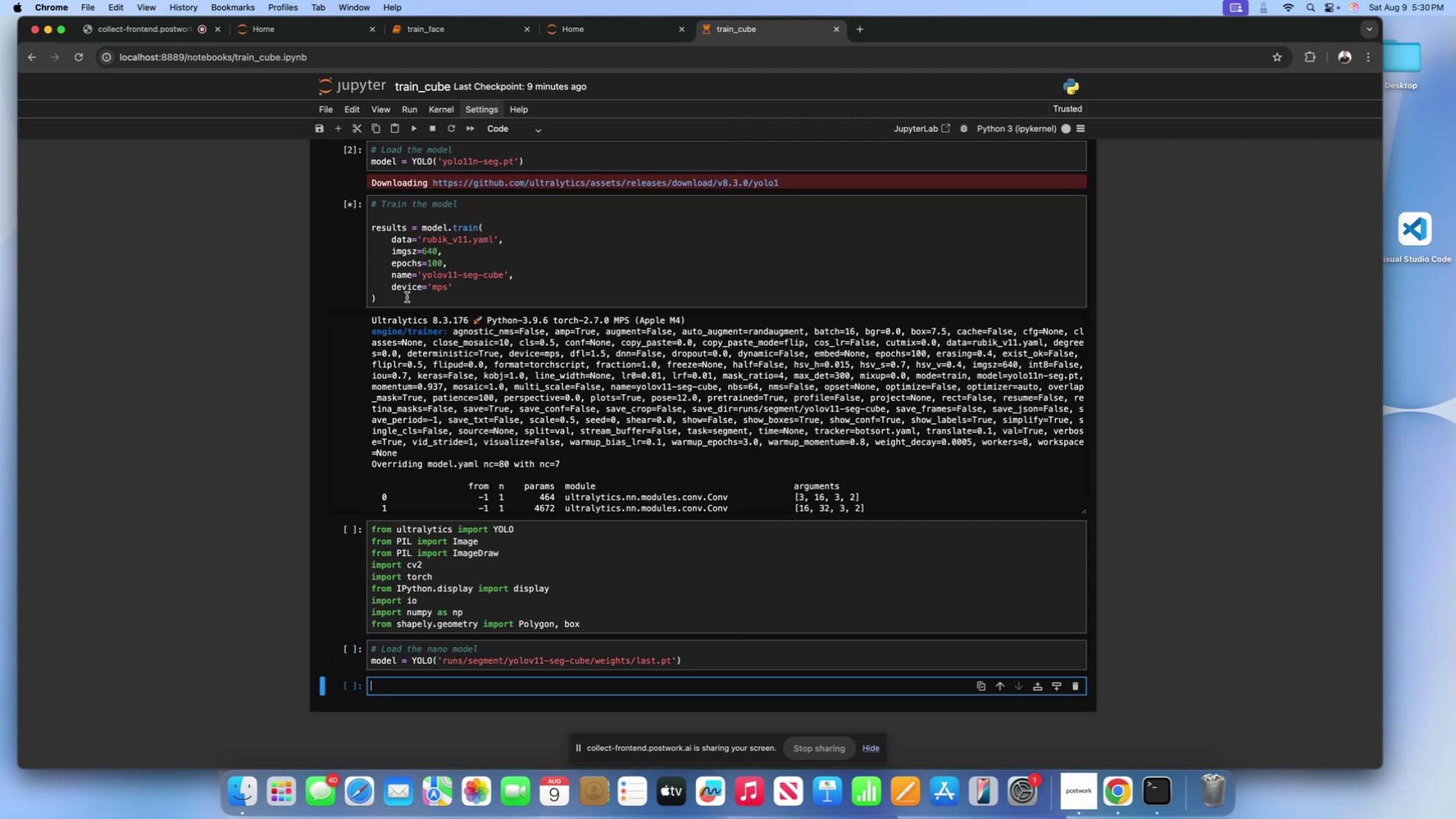 
scroll: coordinate [489, 525], scroll_direction: down, amount: 63.0
 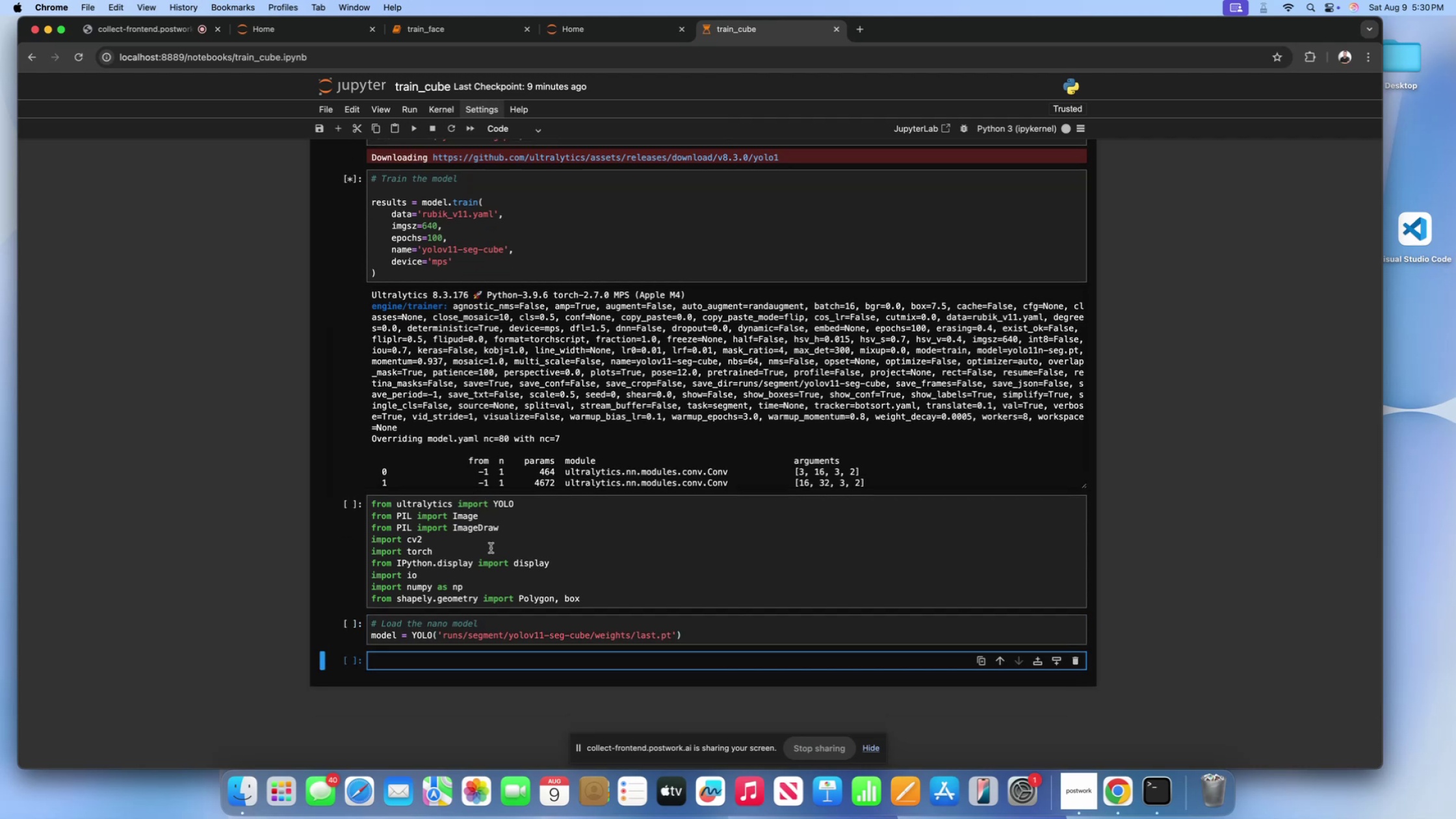 
left_click([491, 548])
 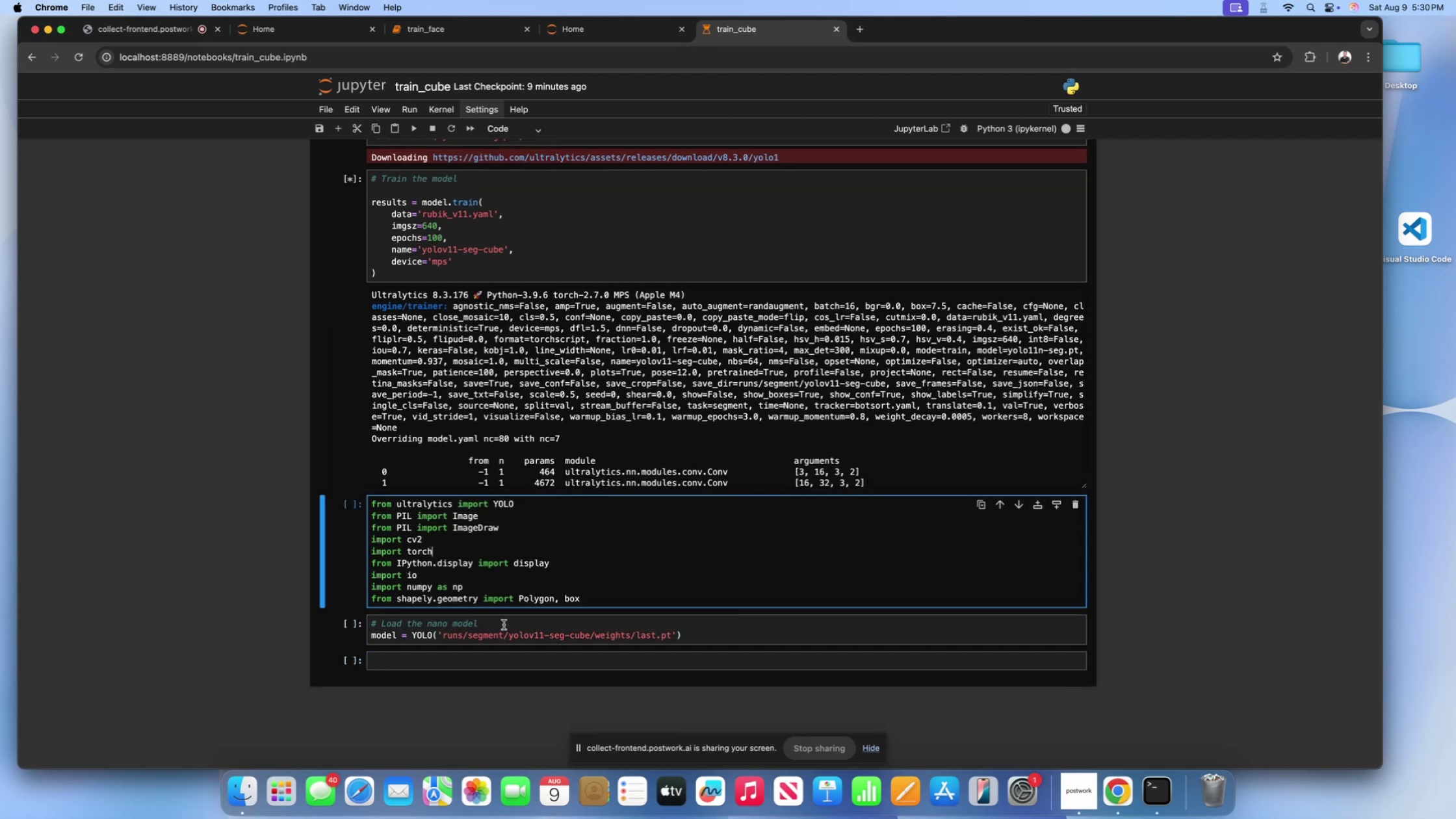 
left_click([504, 626])
 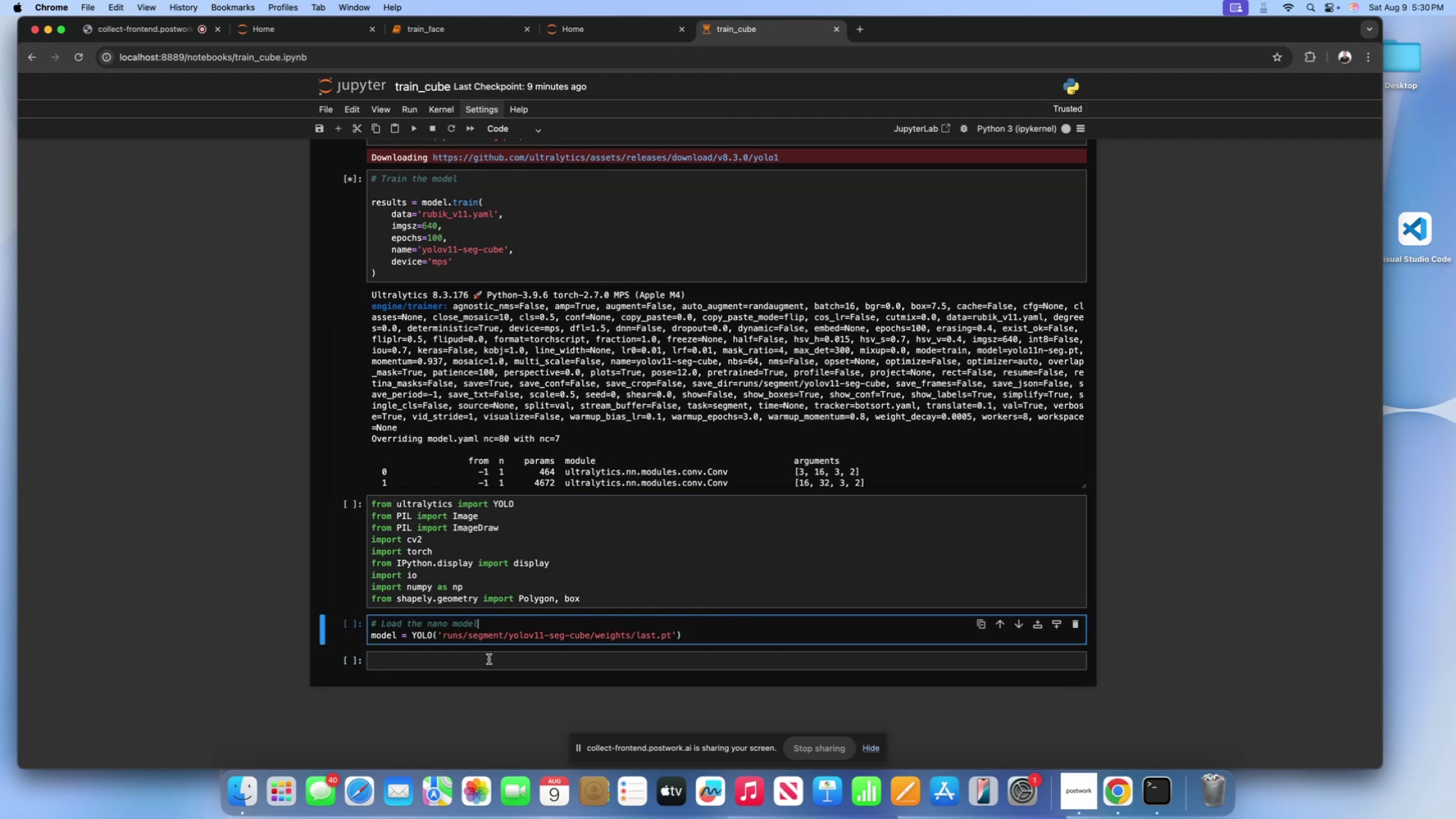 
left_click([489, 659])
 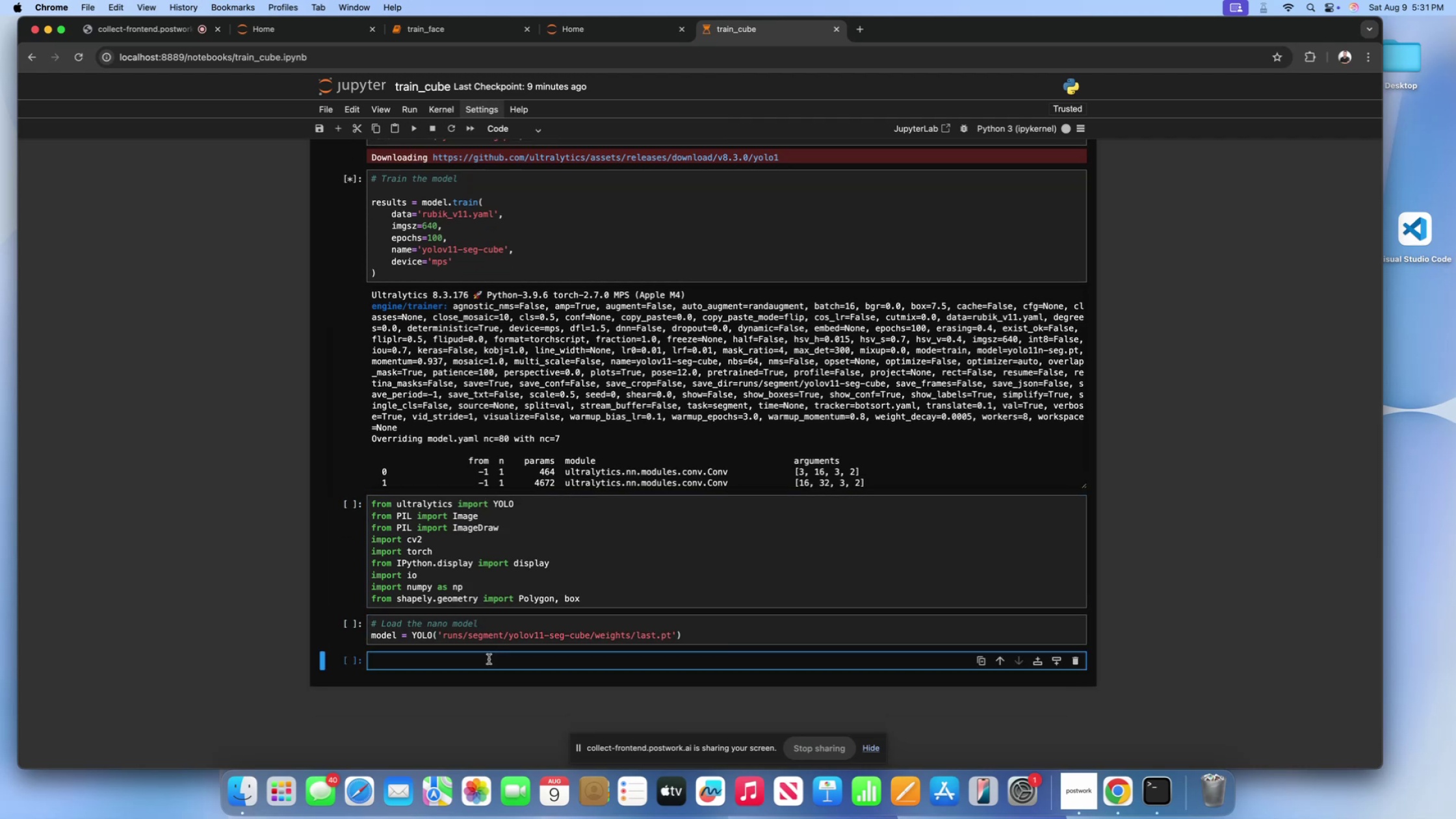 
left_click([396, 636])
 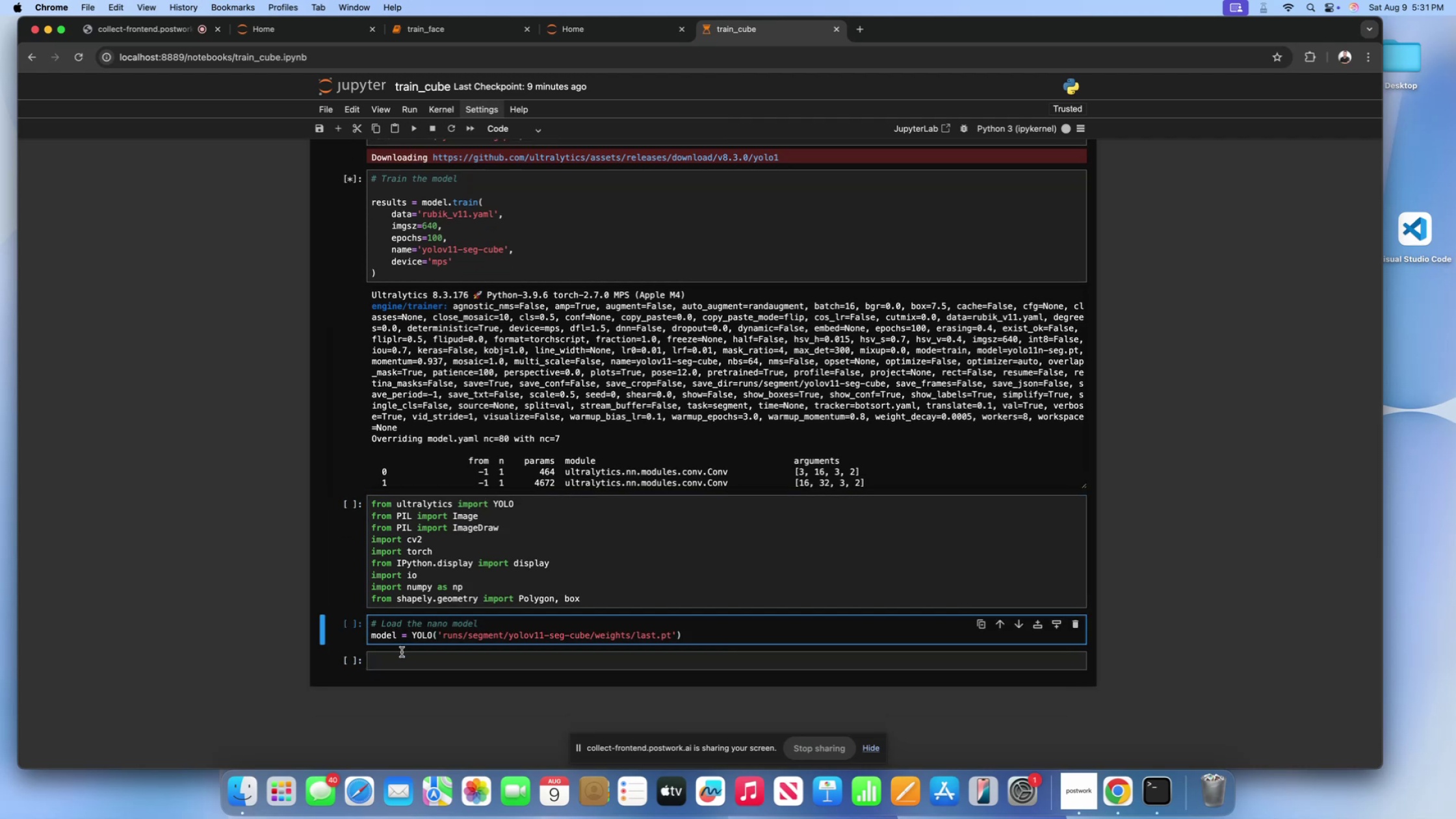 
key(Backspace)
key(Backspace)
key(Backspace)
key(Backspace)
key(Backspace)
type(cube_model)
 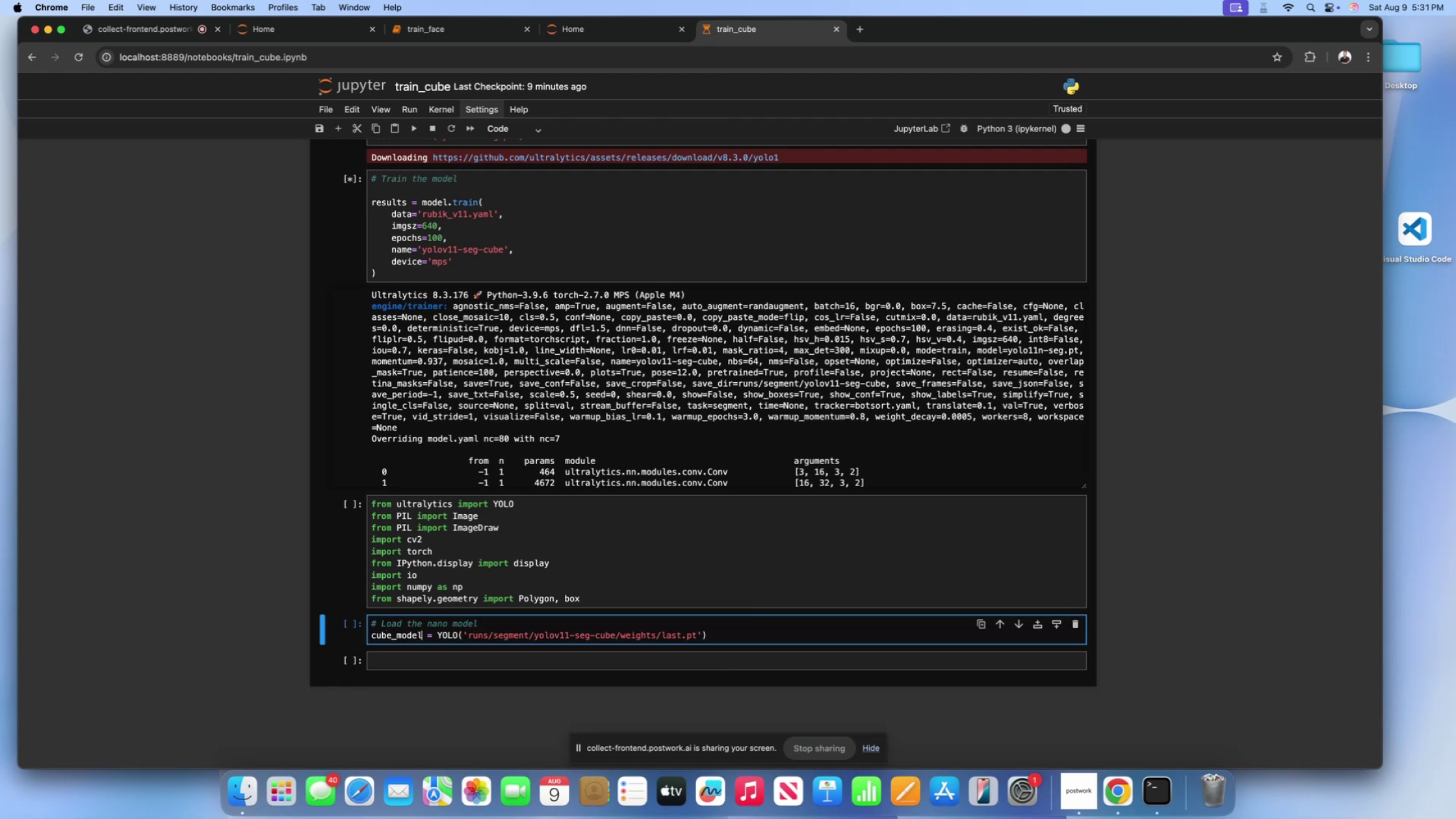 
scroll: coordinate [488, 504], scroll_direction: up, amount: 80.0
 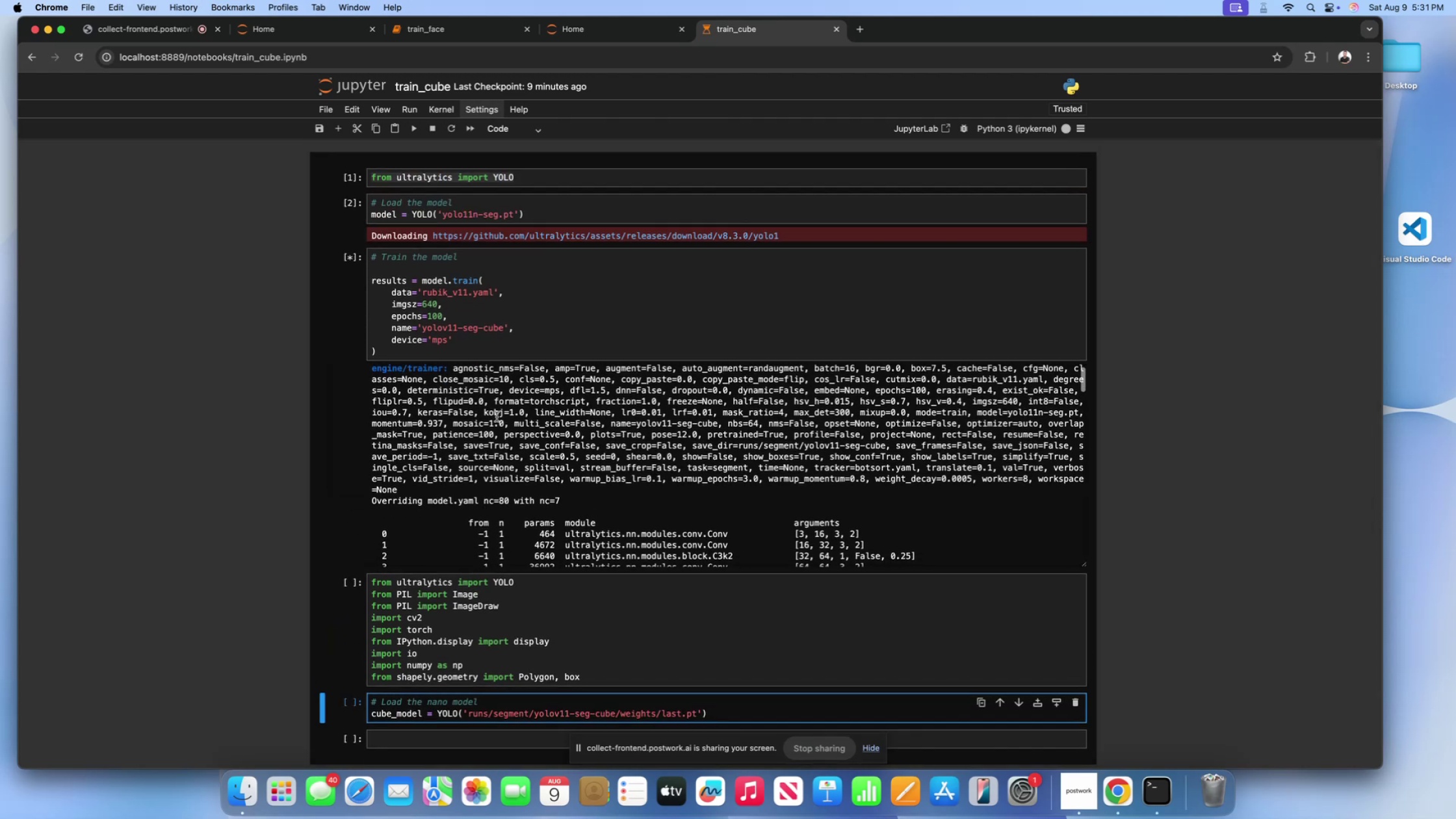 
left_click([498, 414])
 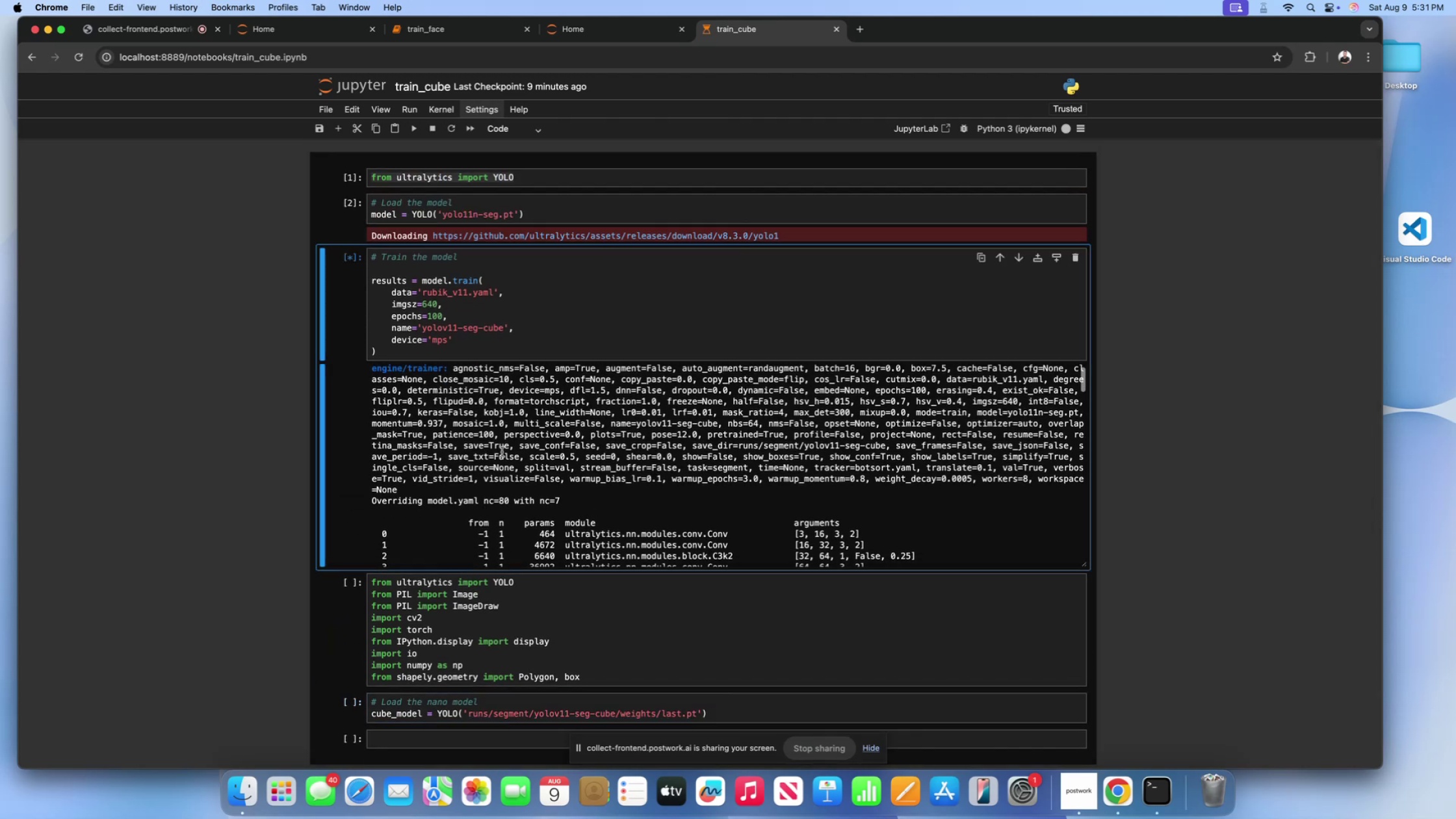 
scroll: coordinate [478, 460], scroll_direction: down, amount: 312.0
 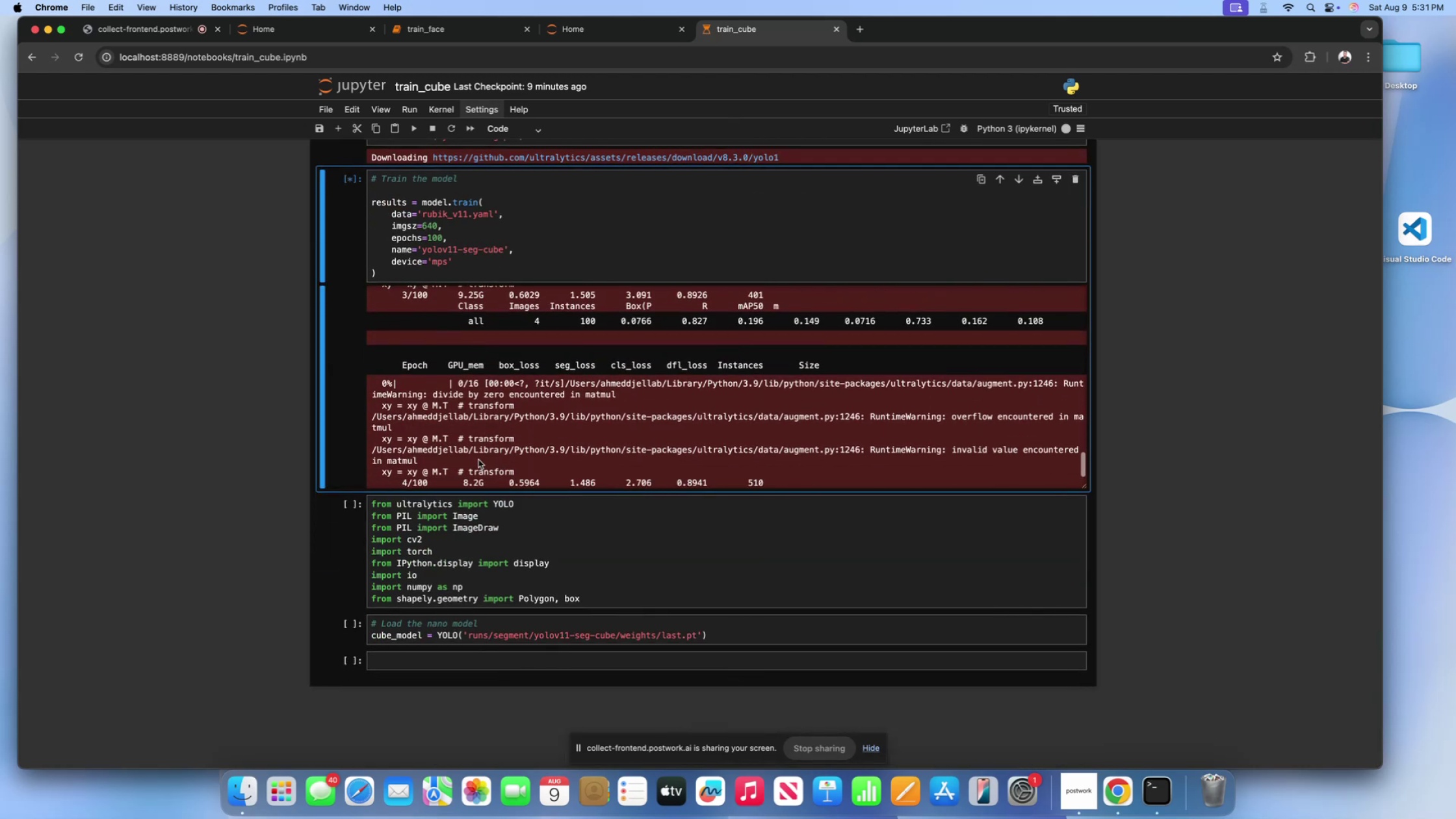 
left_click([478, 460])
 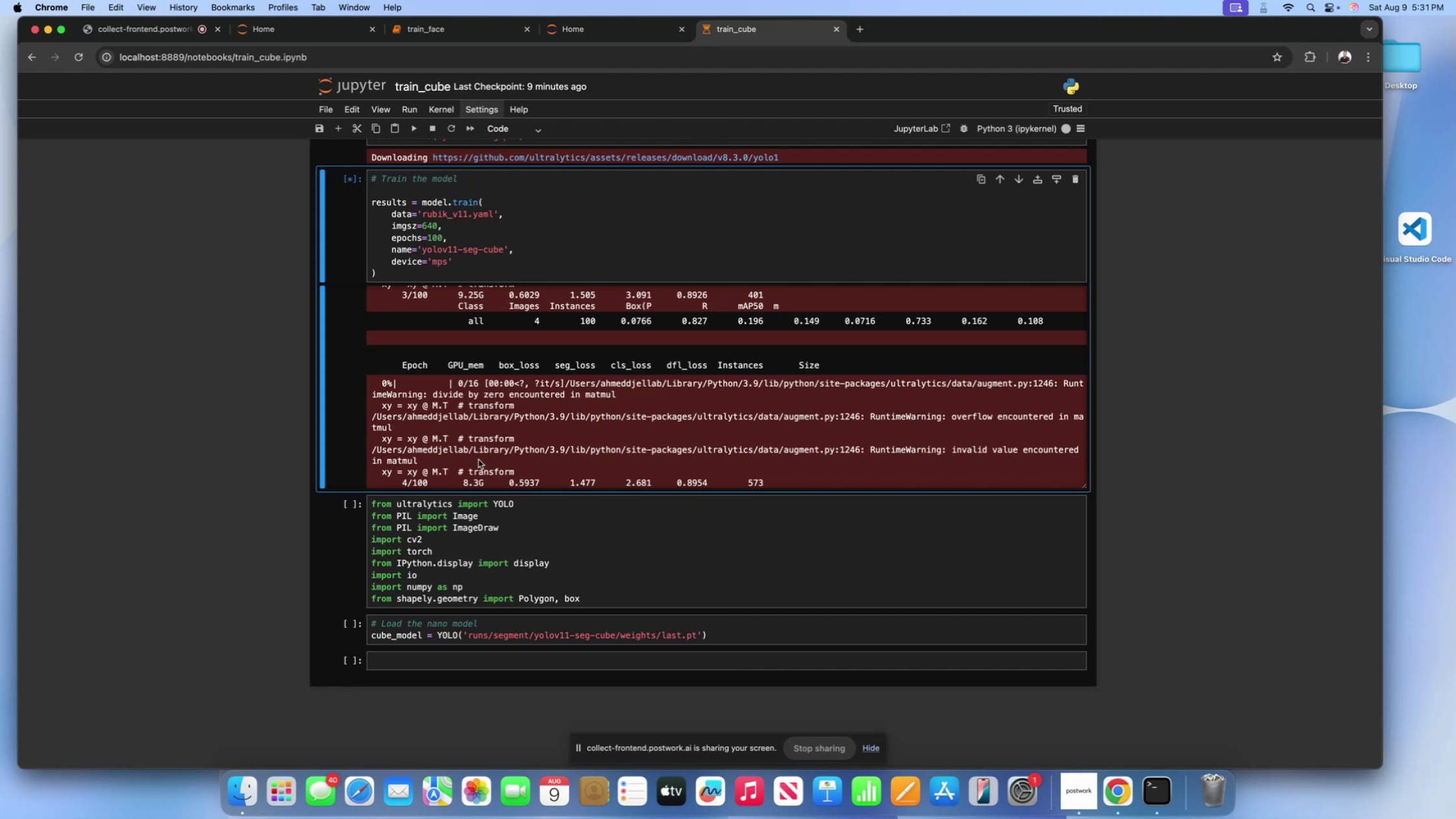 
wait(16.66)
 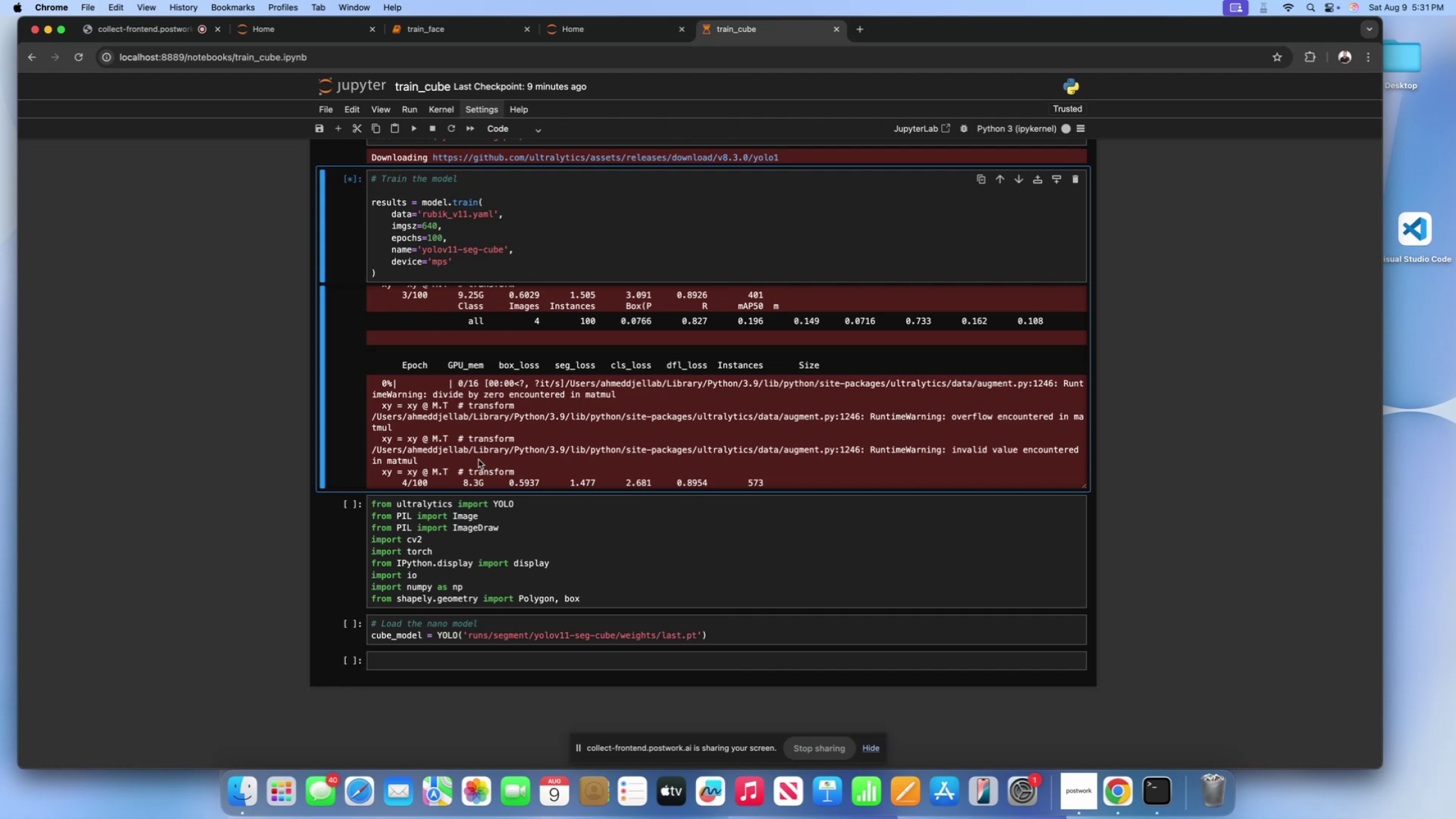 
double_click([445, 664])
 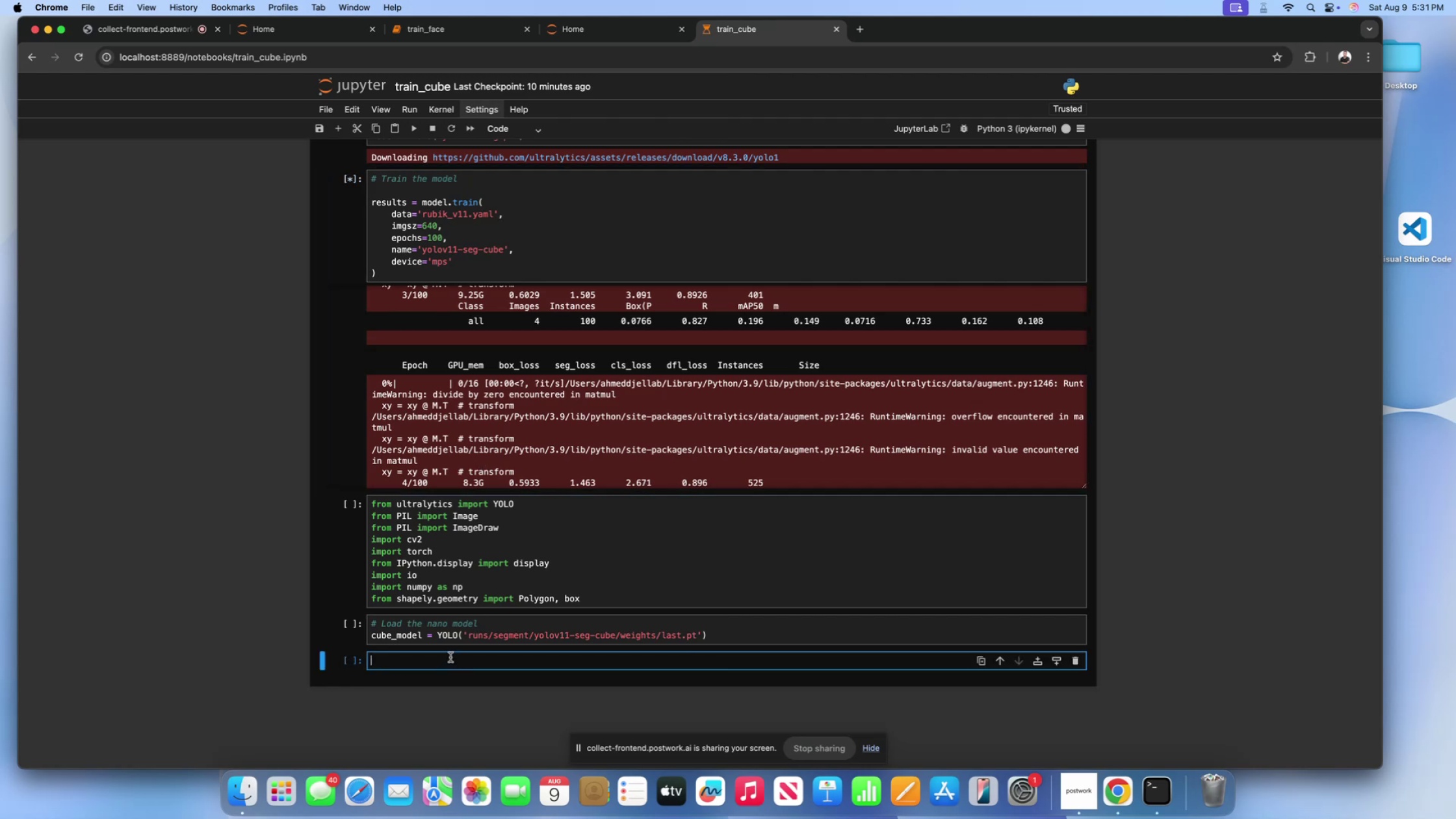 
scroll: coordinate [451, 649], scroll_direction: down, amount: 10.0
 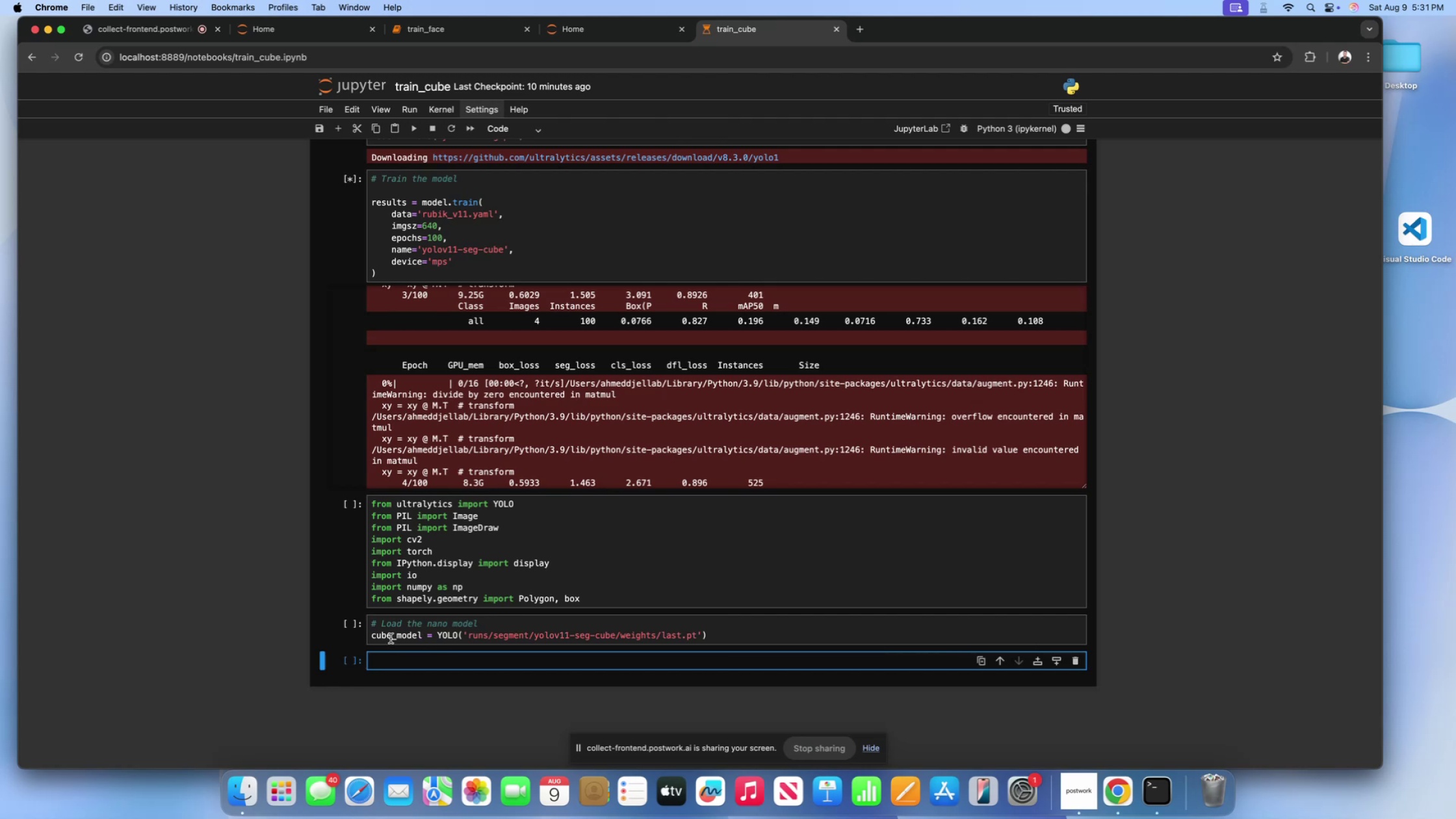 
left_click_drag(start_coordinate=[397, 636], to_coordinate=[384, 636])
 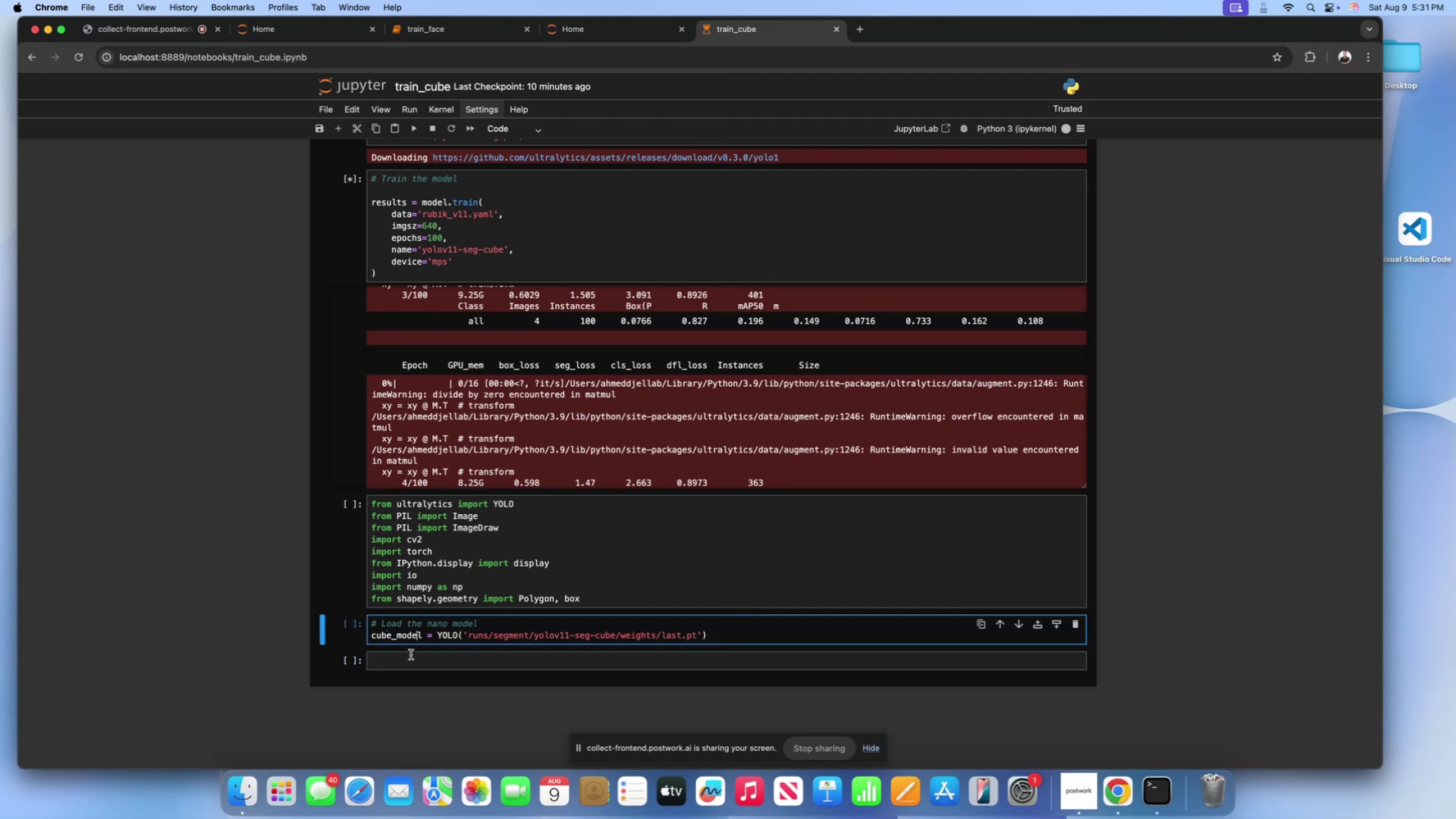 
double_click([411, 656])
 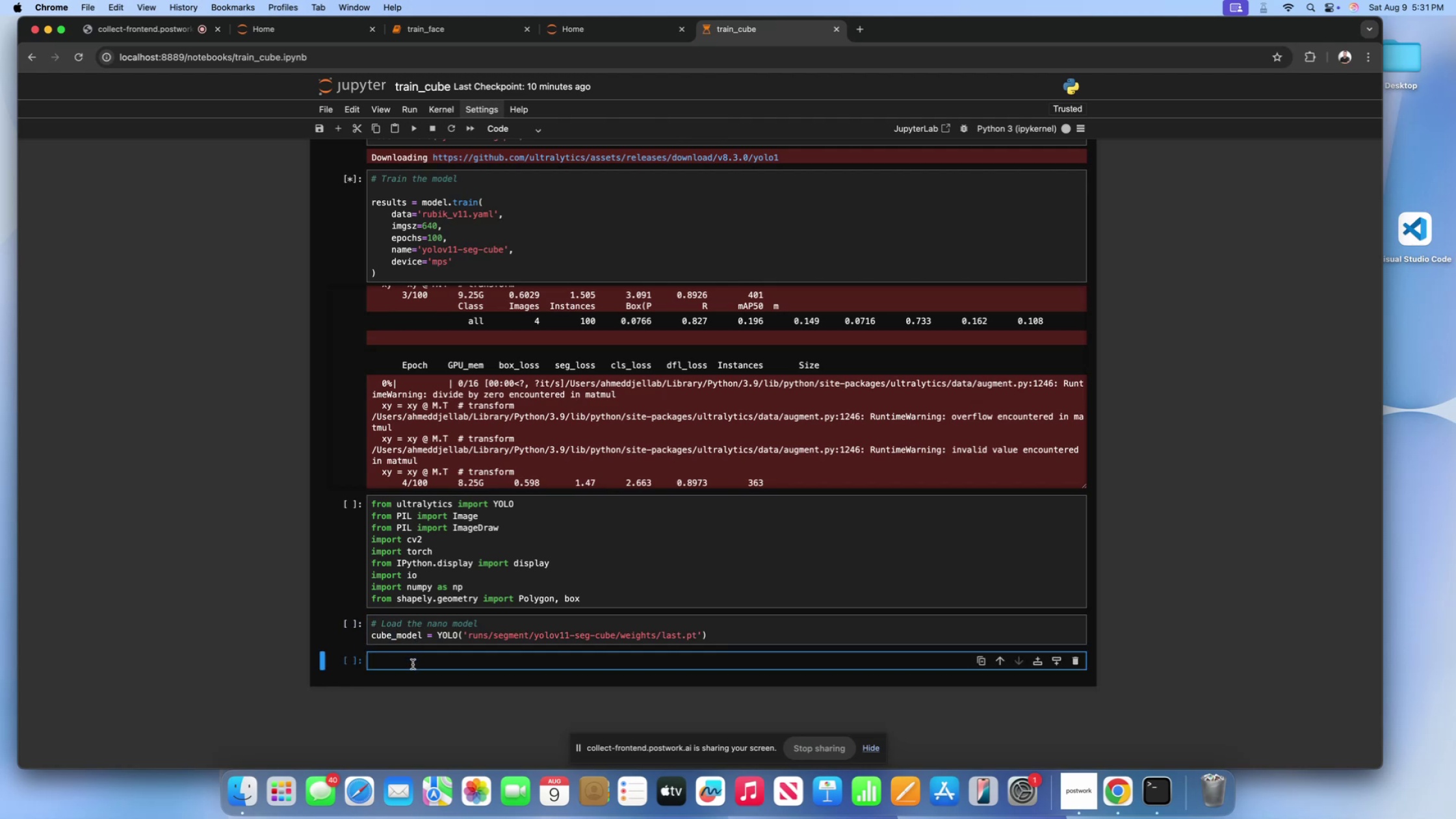 
left_click([414, 661])
 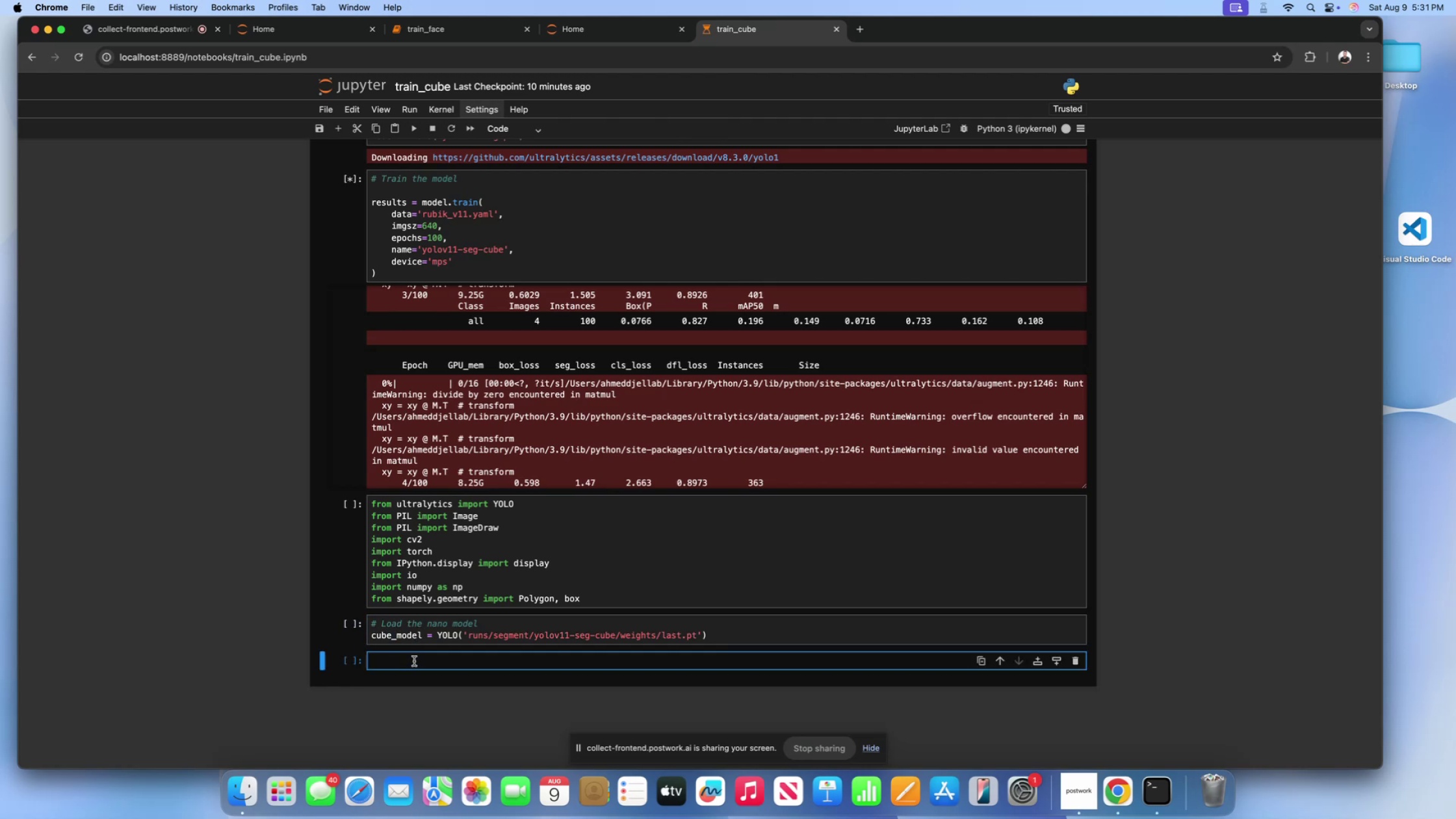 
type(img_path = '')
 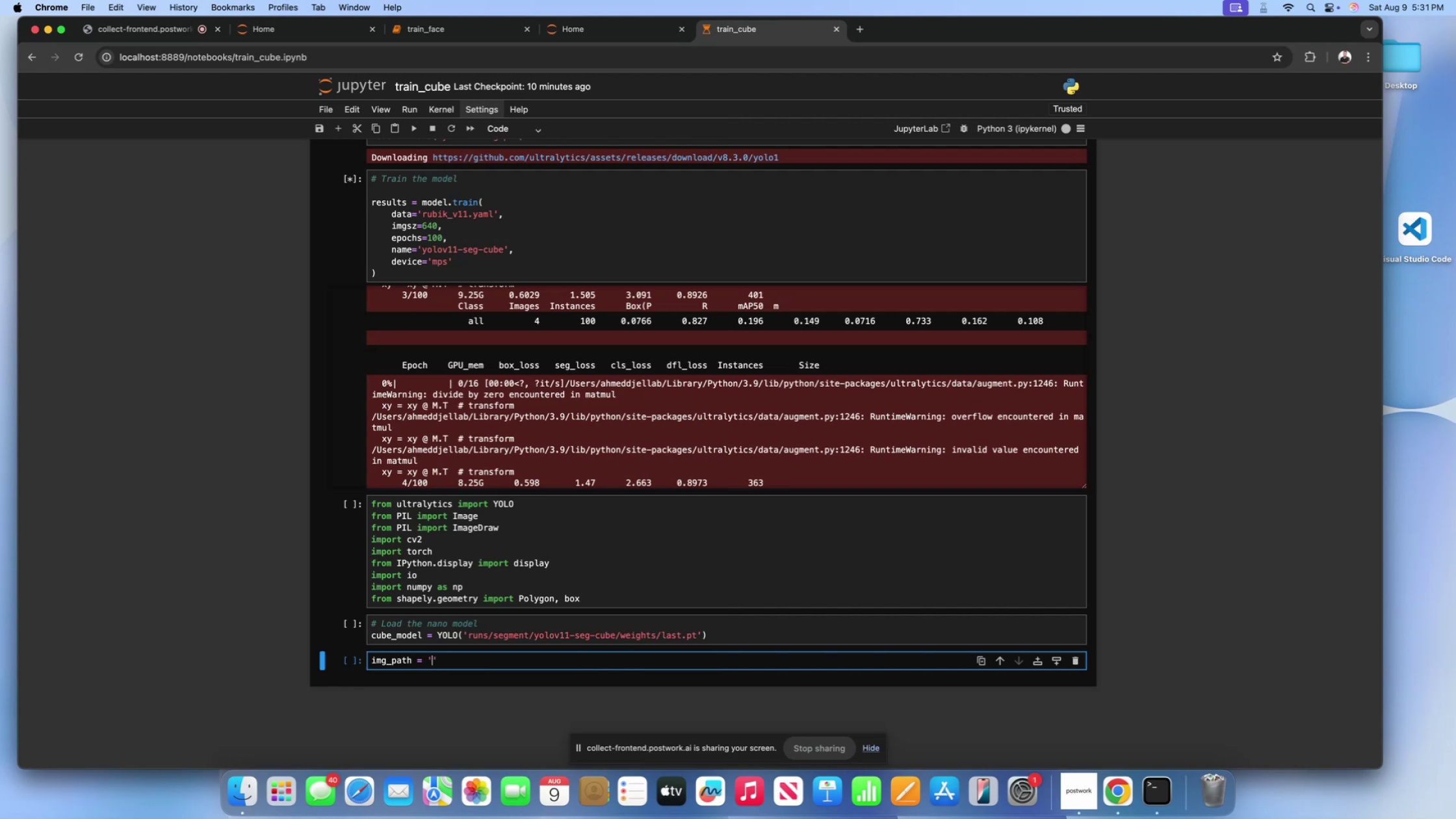 
 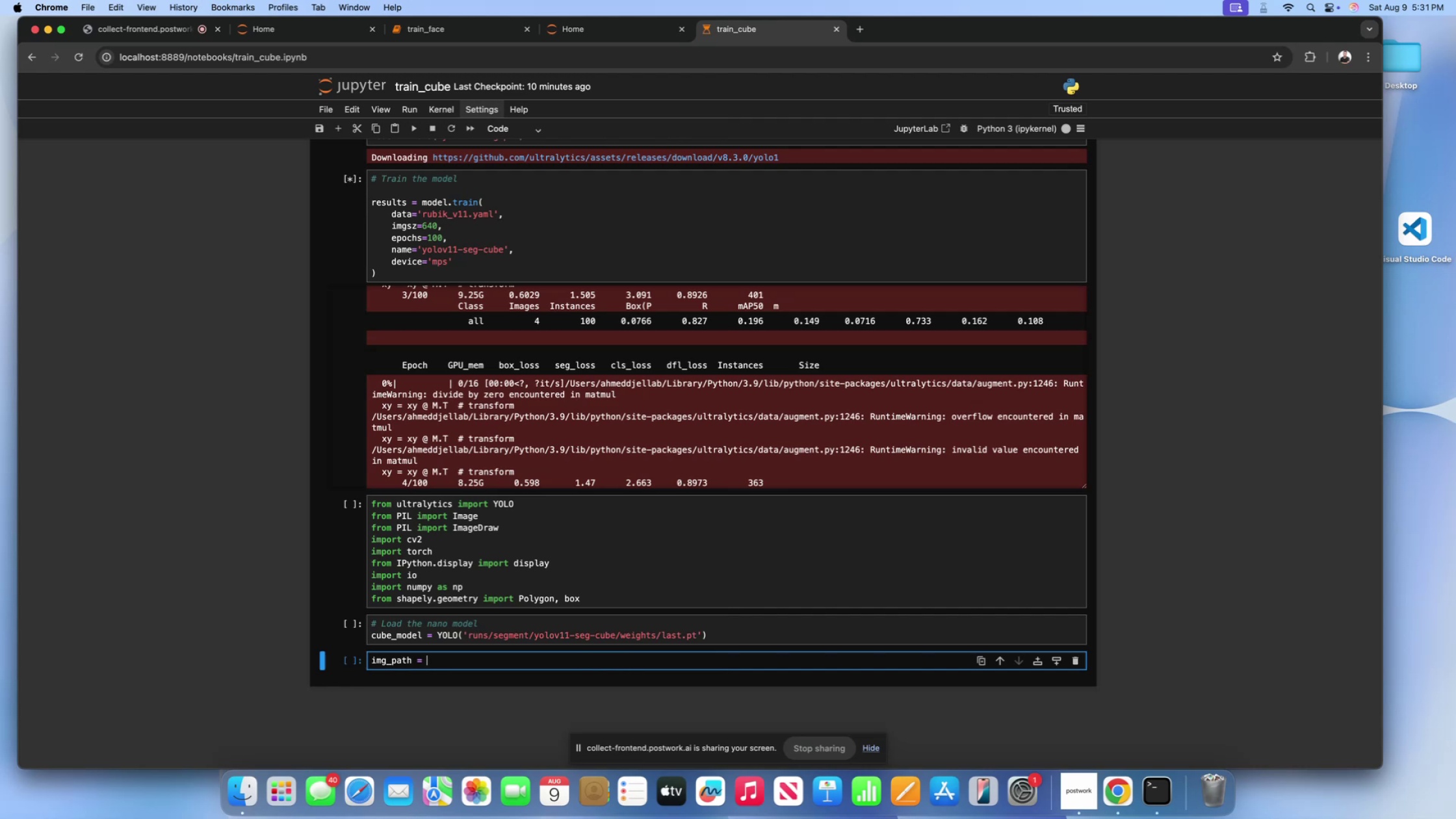 
key(ArrowLeft)
 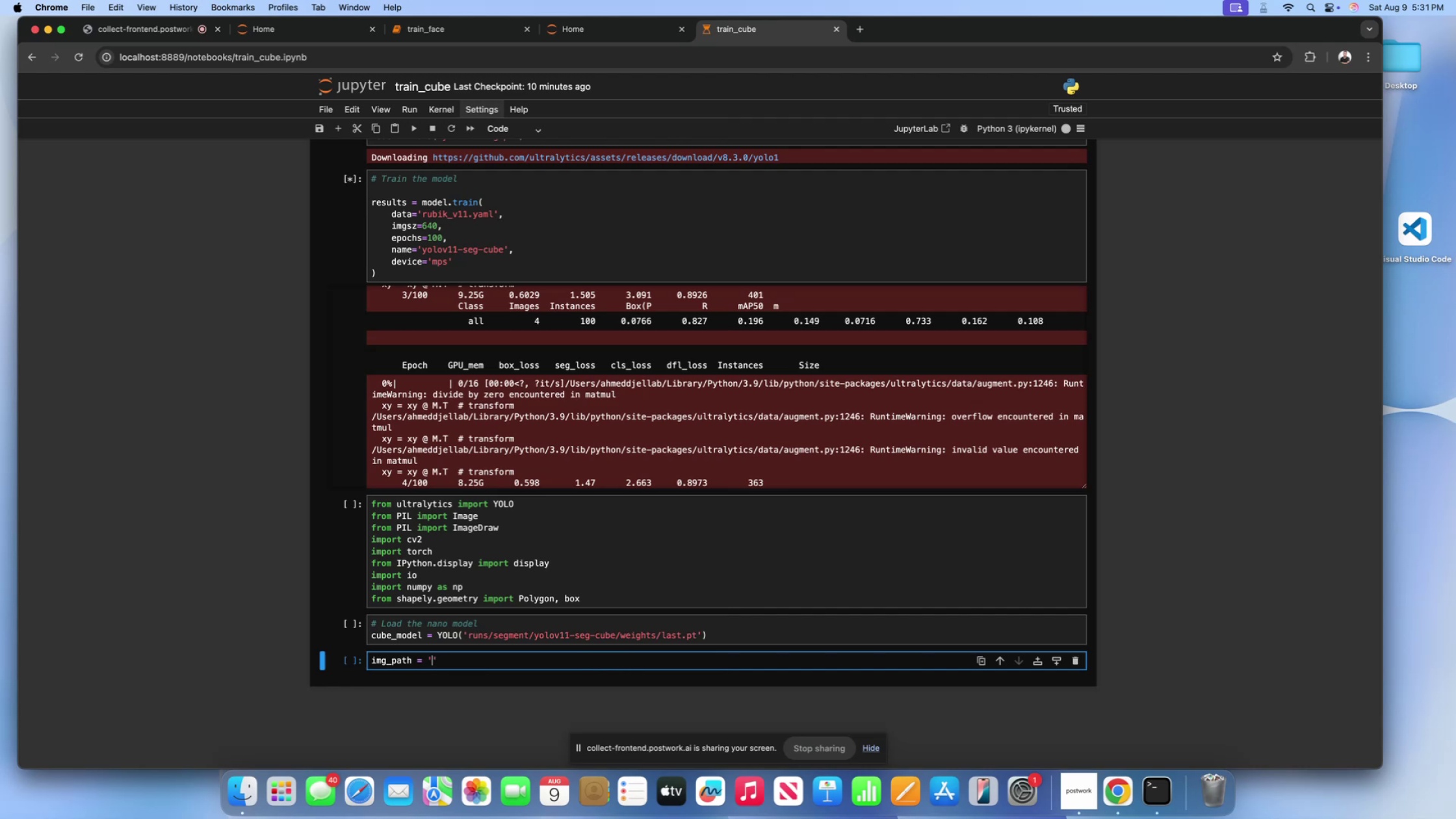 
type(dataset/valid/)
 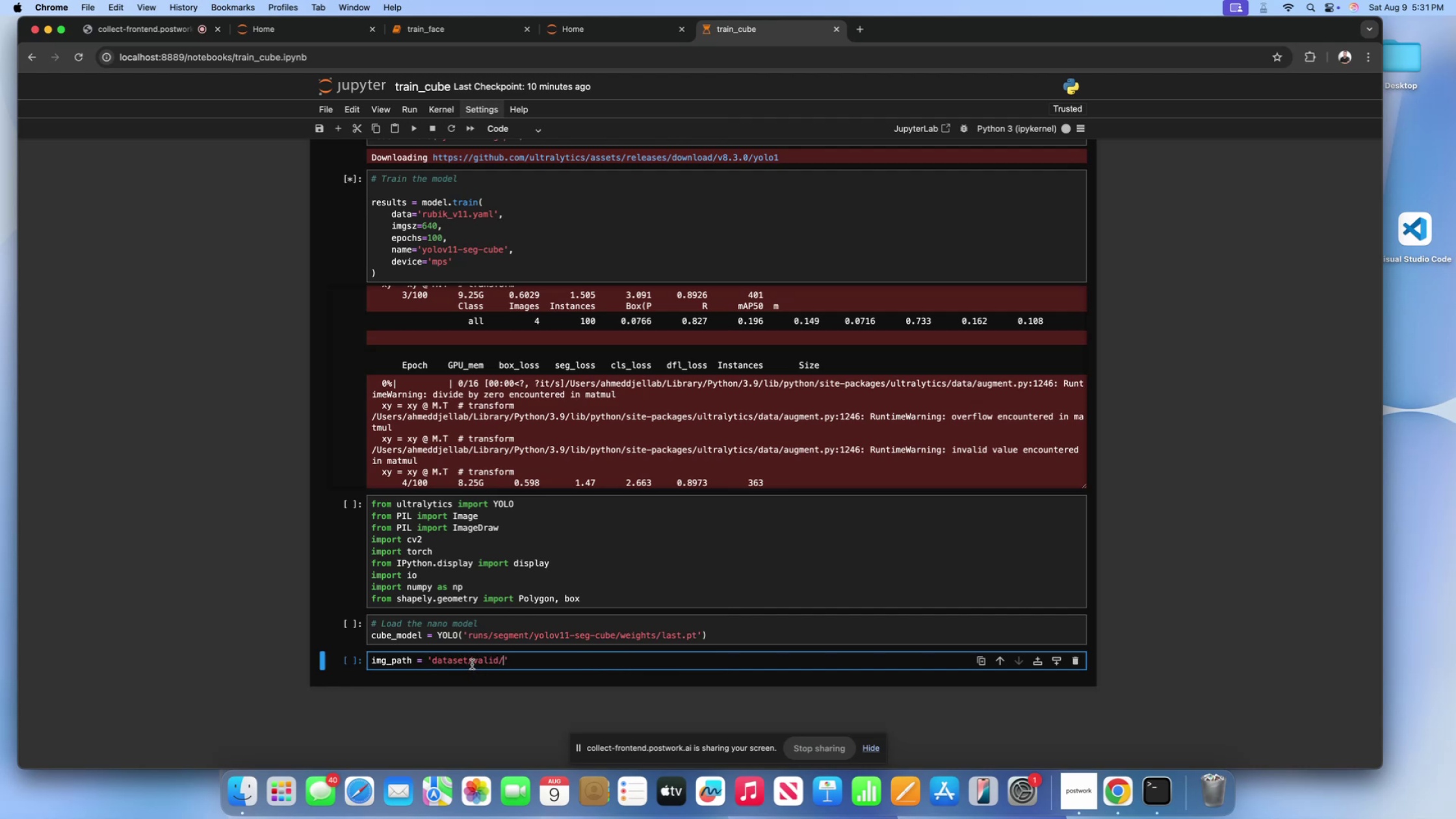 
left_click([467, 664])
 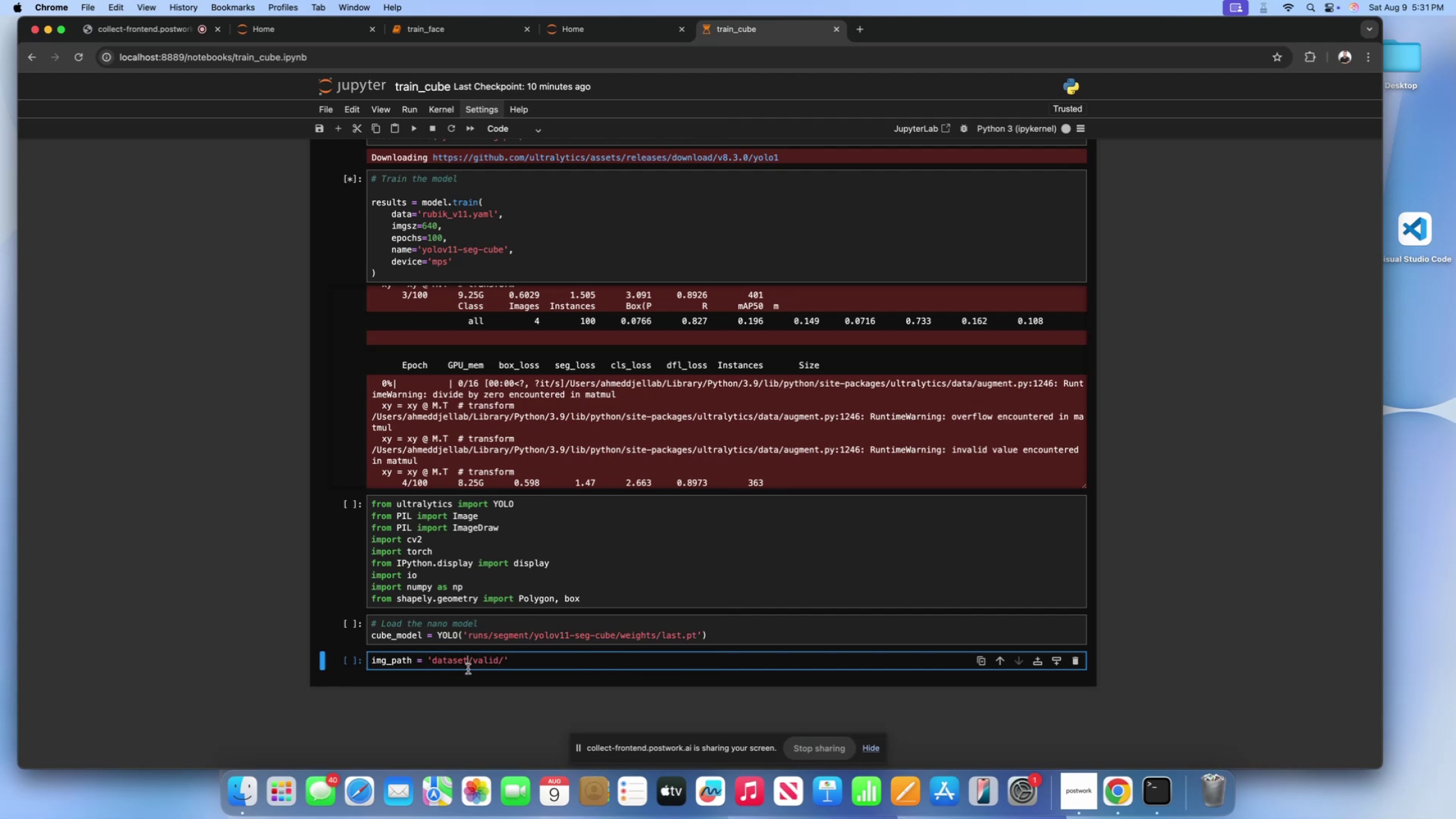 
key(S)
 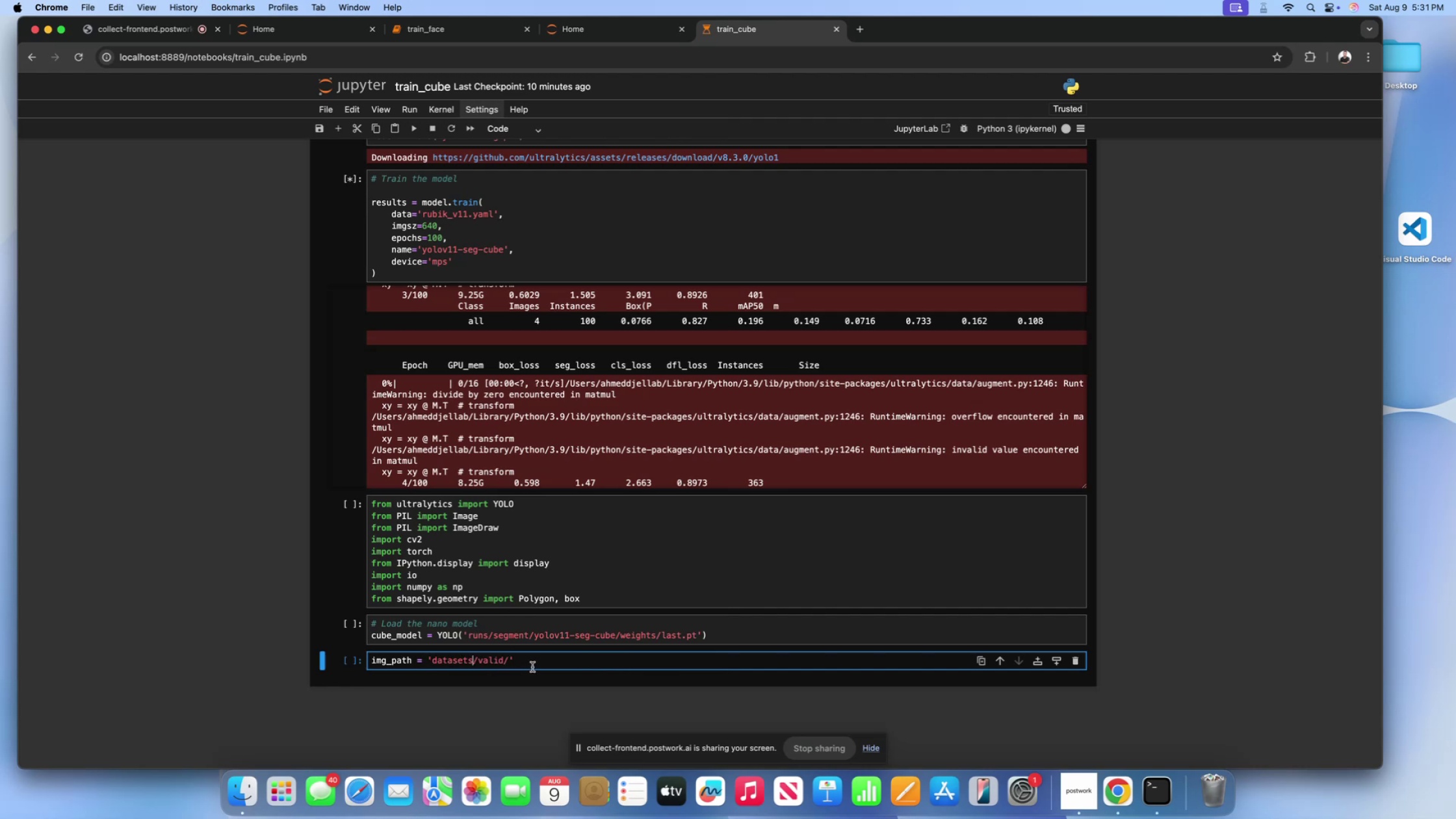 
left_click([532, 667])
 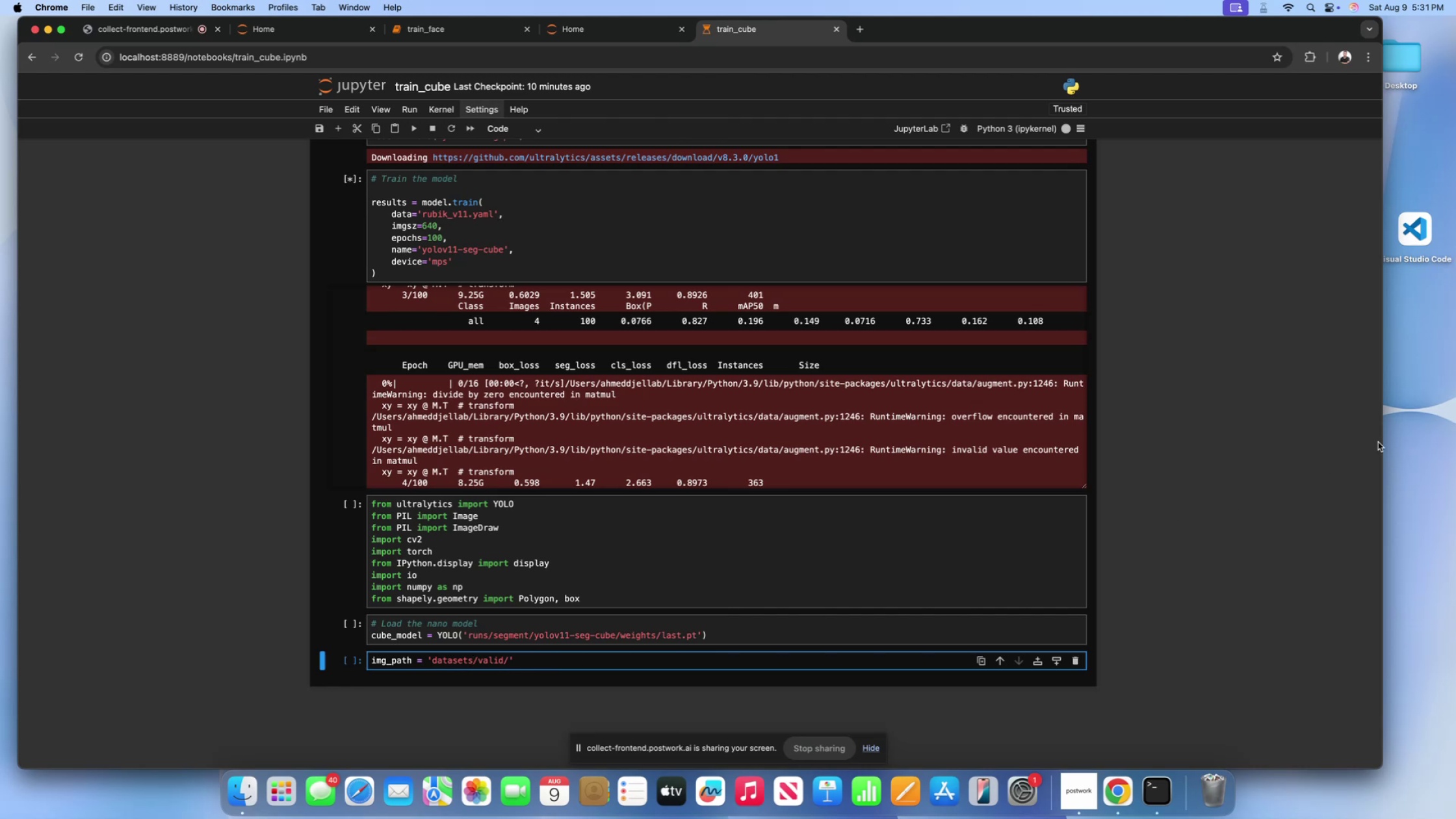 
left_click([1451, 432])
 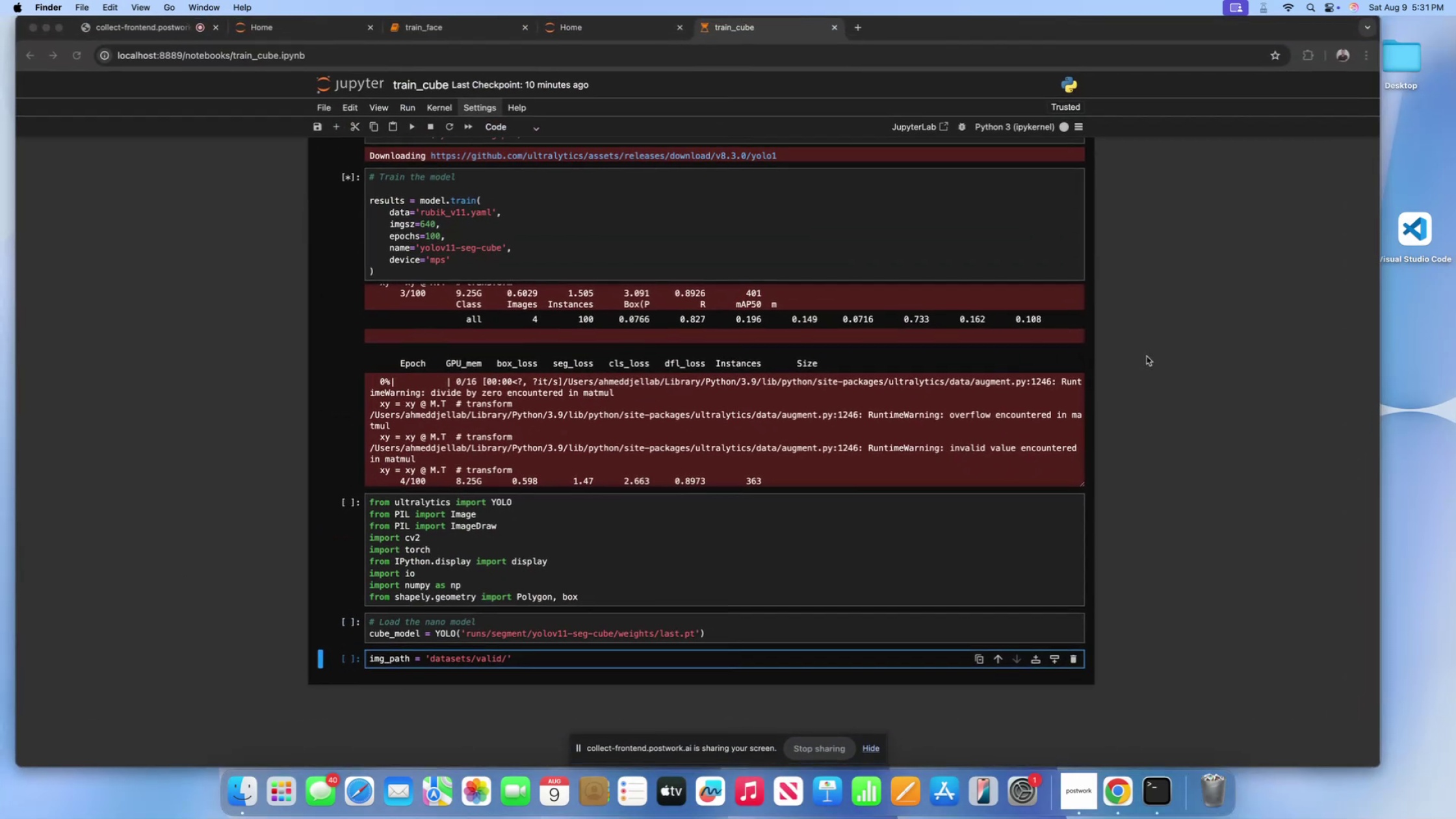 
left_click([1434, 350])
 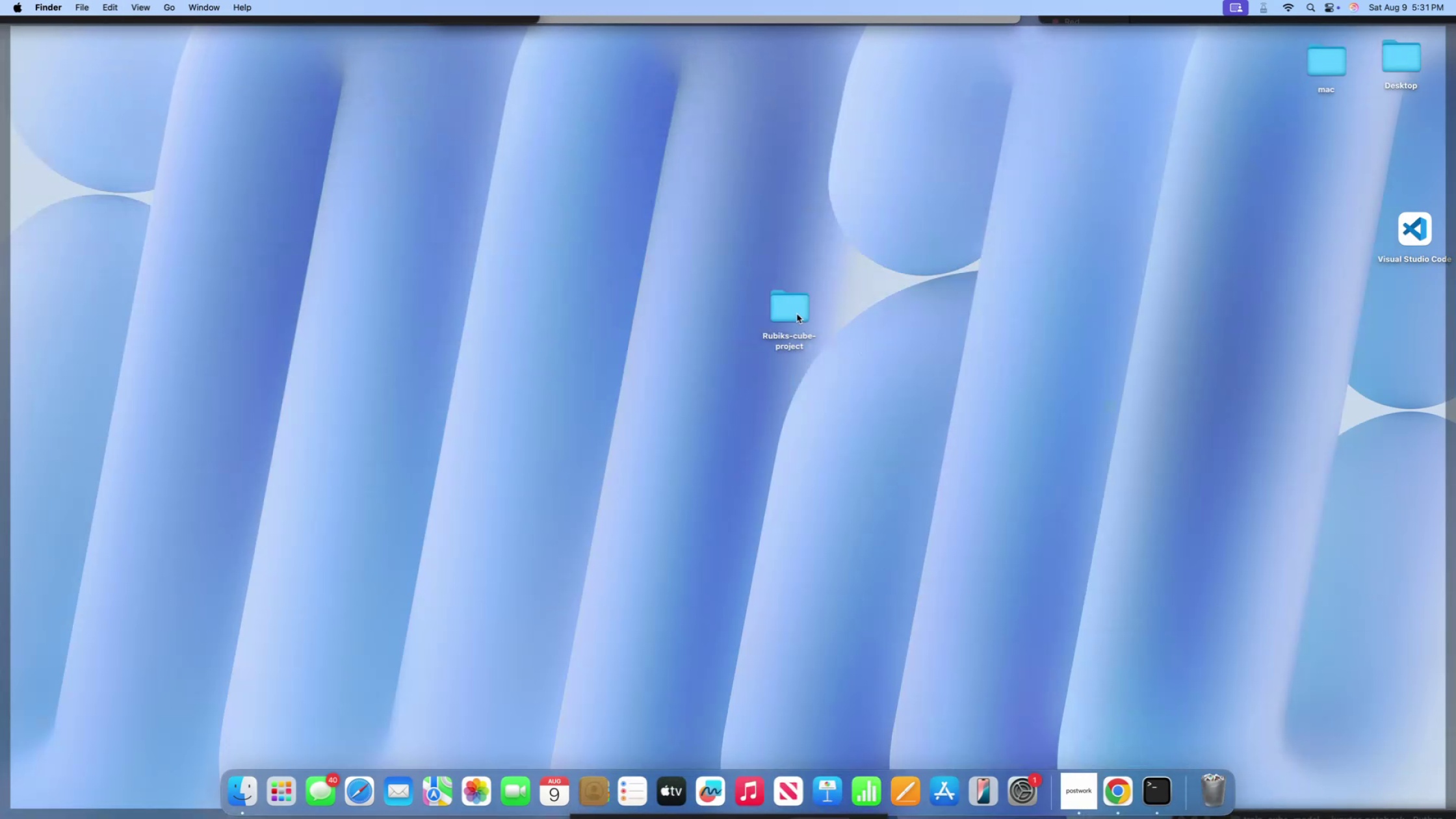 
double_click([797, 313])
 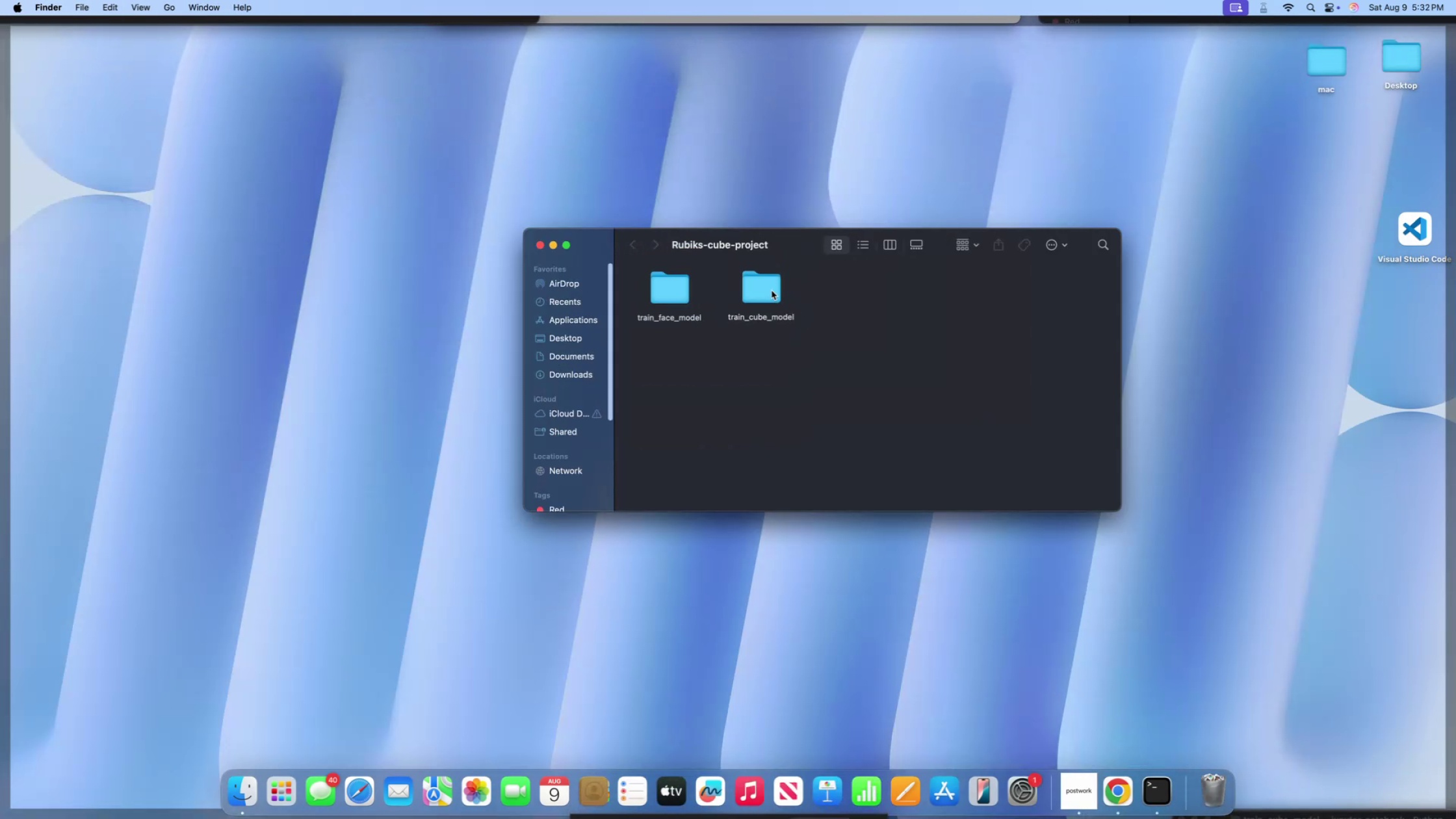 
double_click([766, 287])
 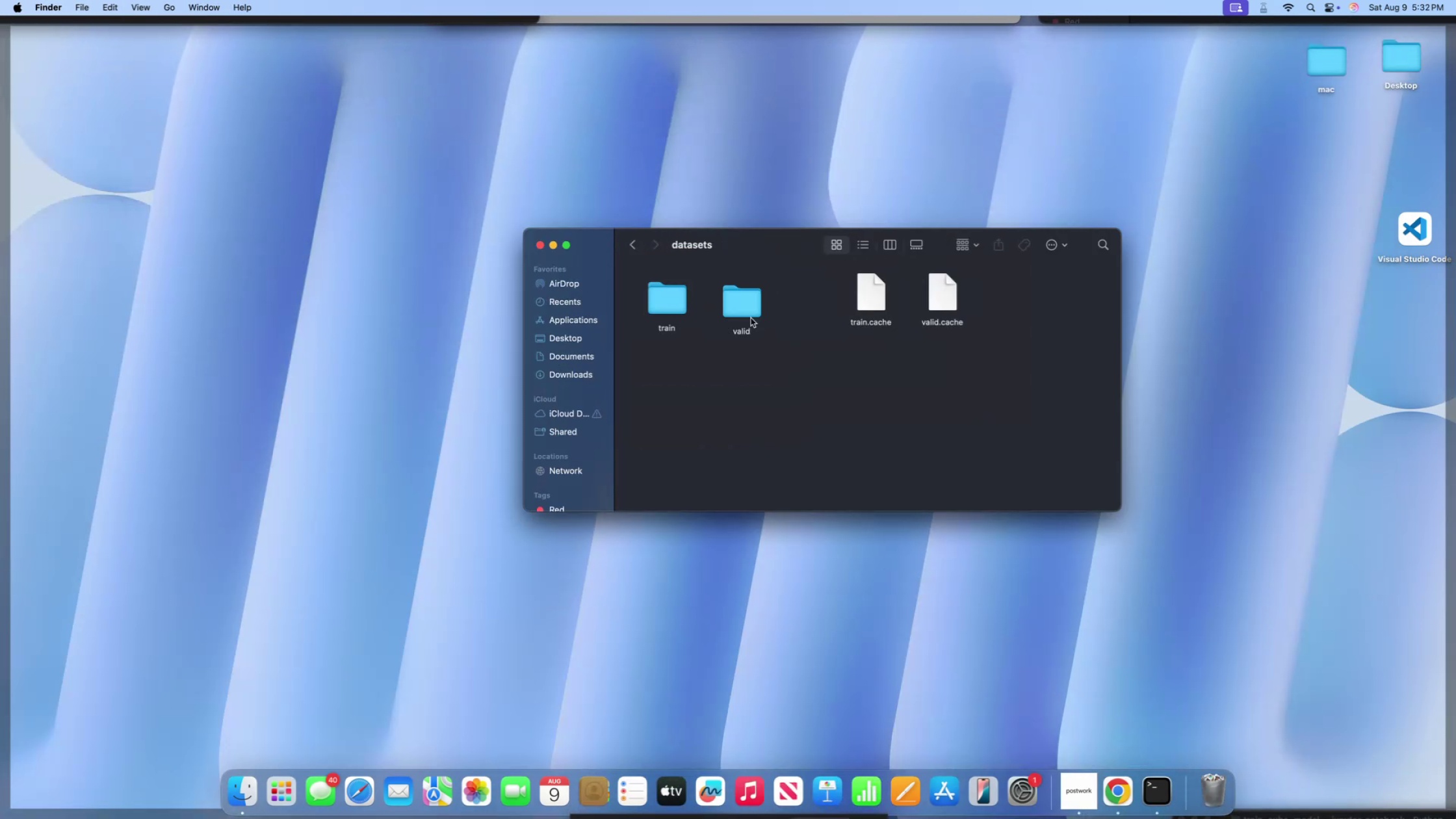 
left_click([859, 301])
 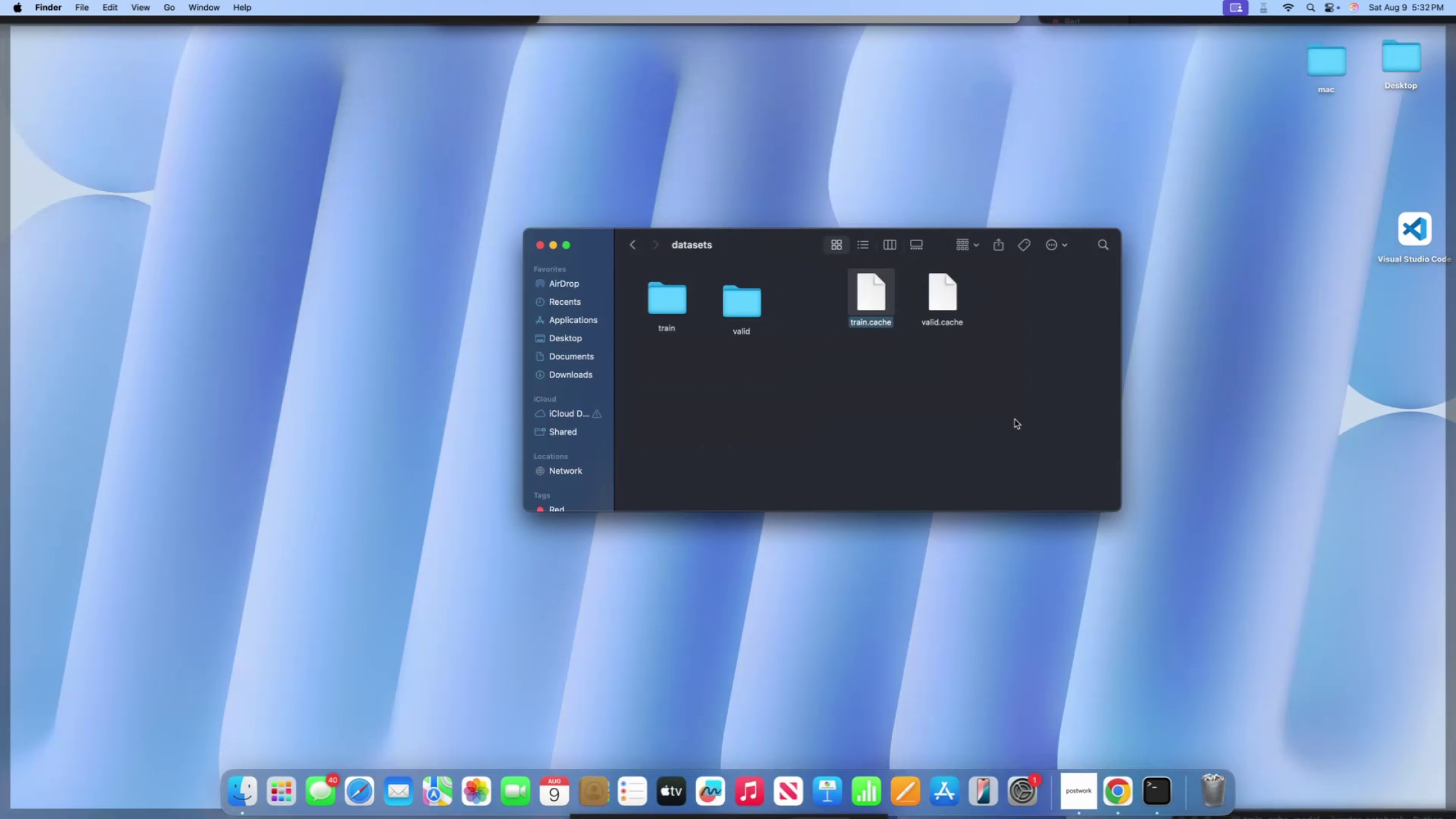 
left_click_drag(start_coordinate=[1018, 421], to_coordinate=[877, 296])
 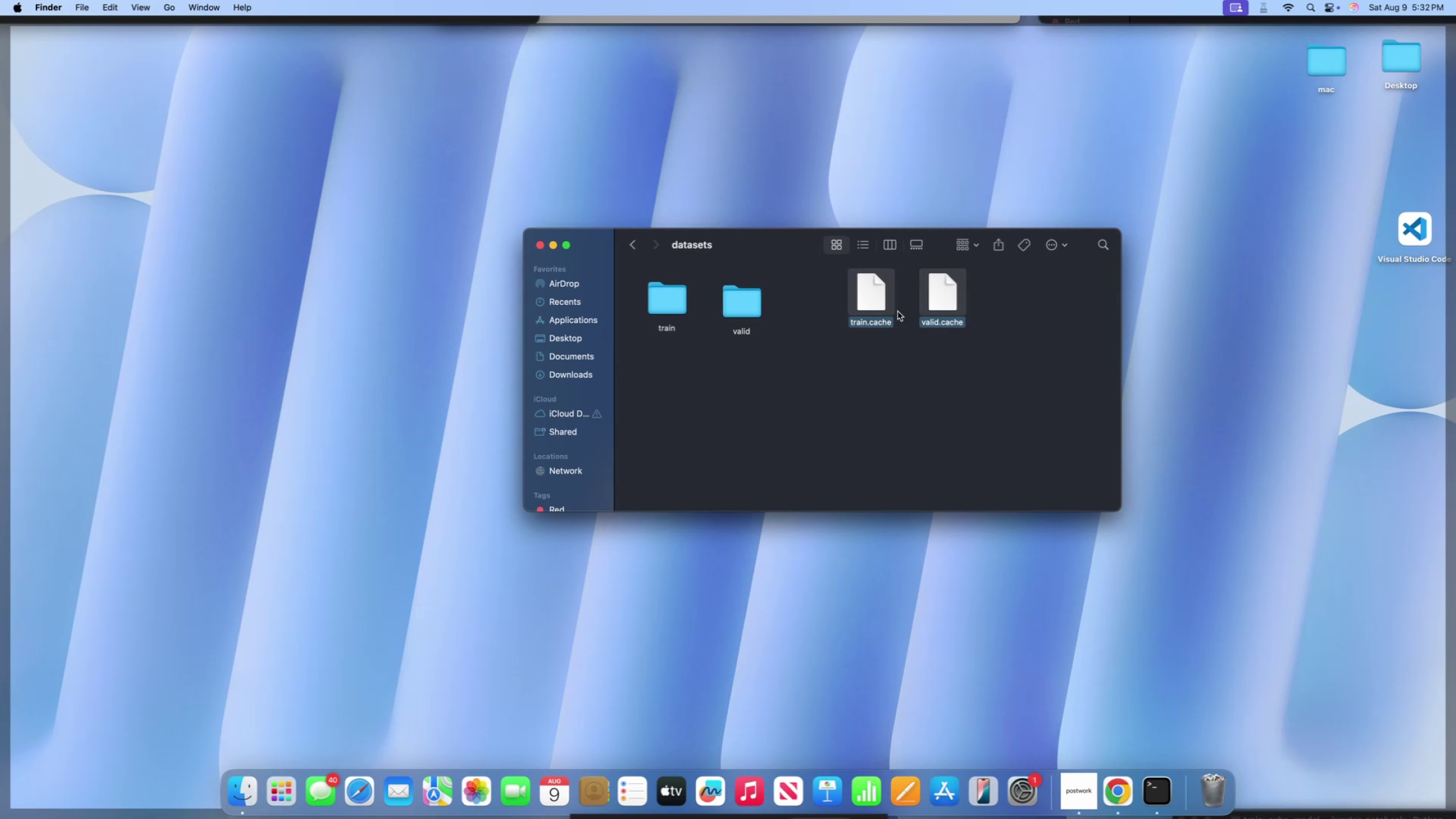 
double_click([942, 357])
 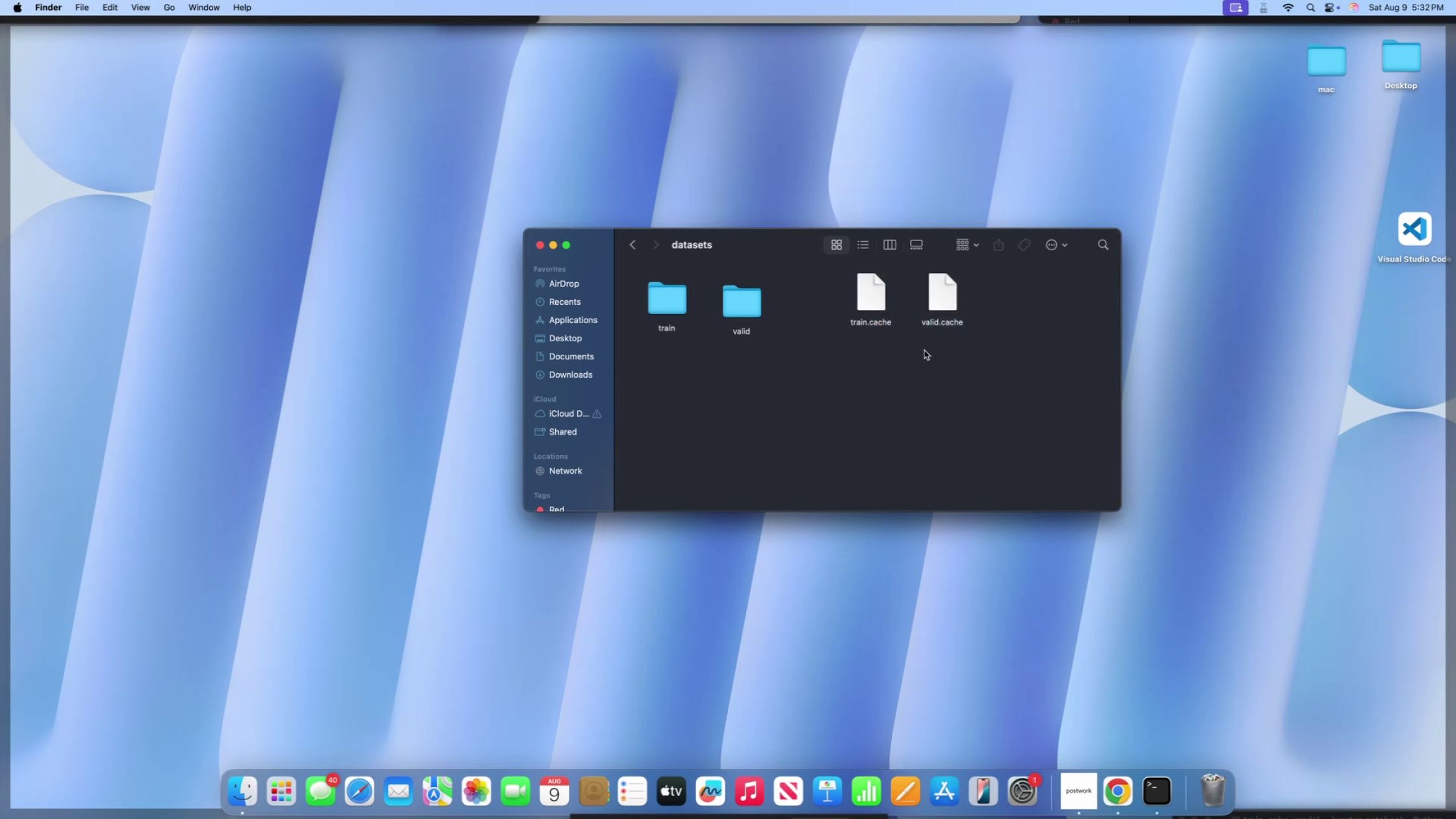 
left_click_drag(start_coordinate=[954, 374], to_coordinate=[860, 292])
 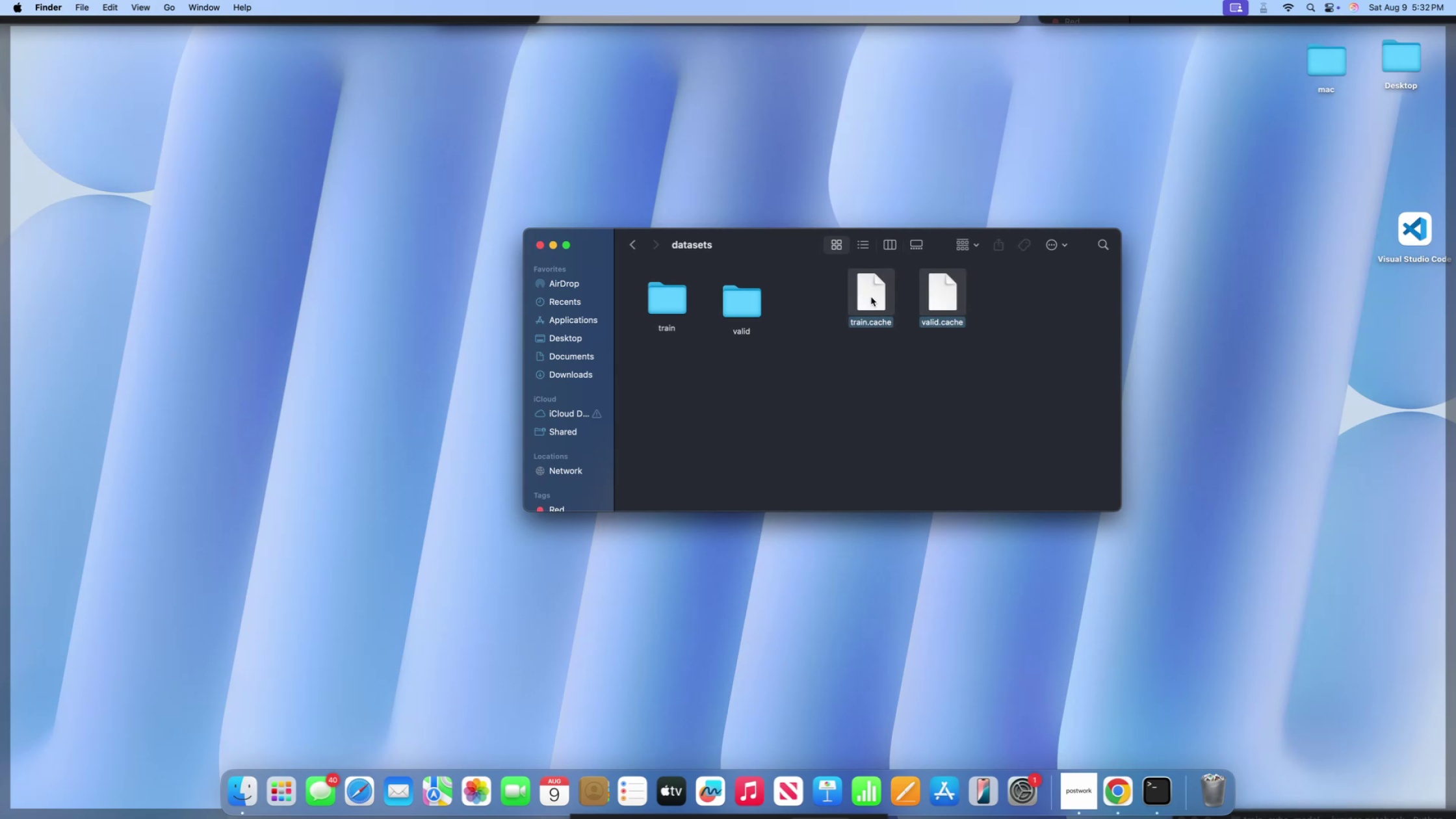 
left_click_drag(start_coordinate=[873, 296], to_coordinate=[824, 302])
 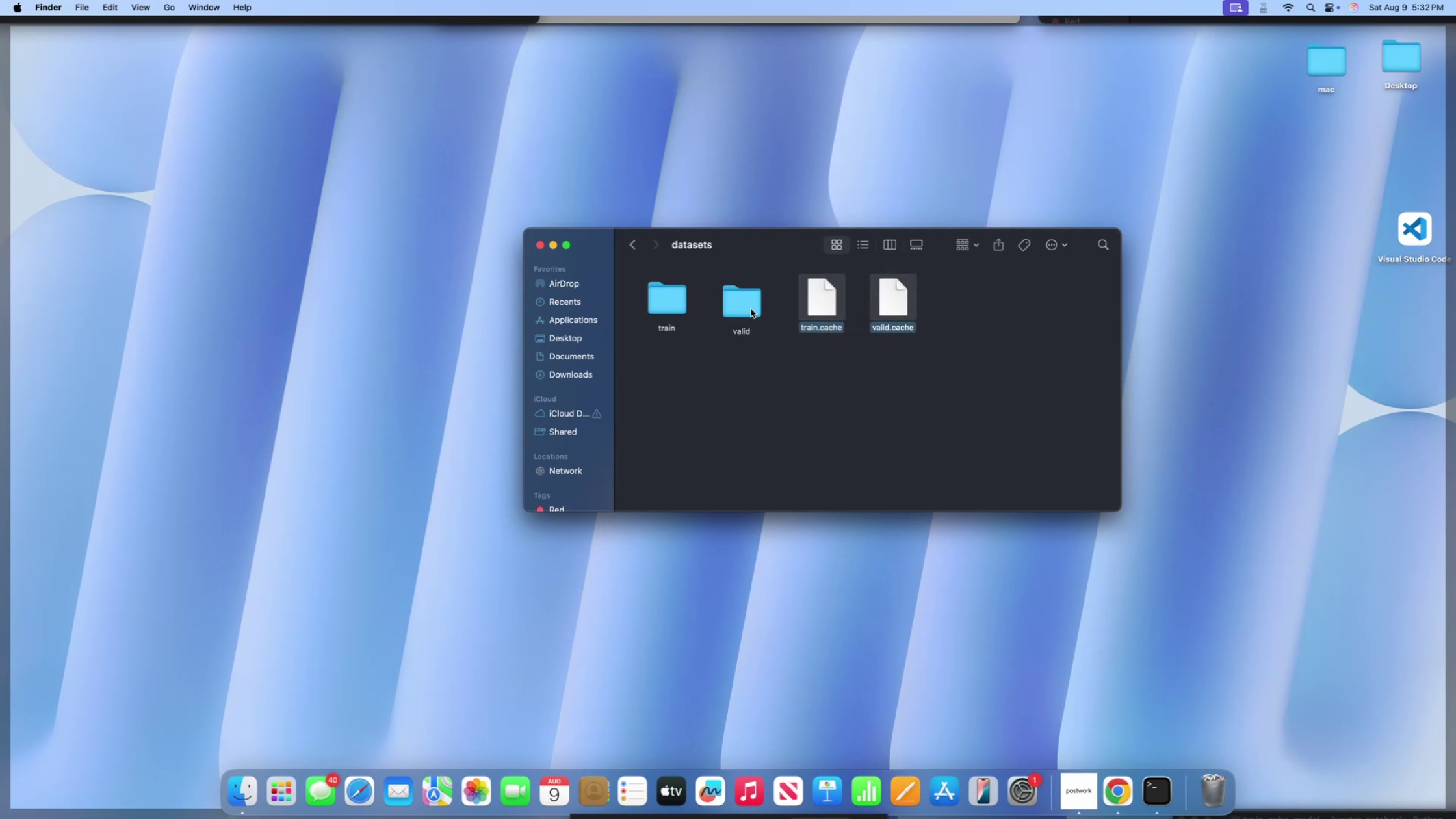 
double_click([751, 309])
 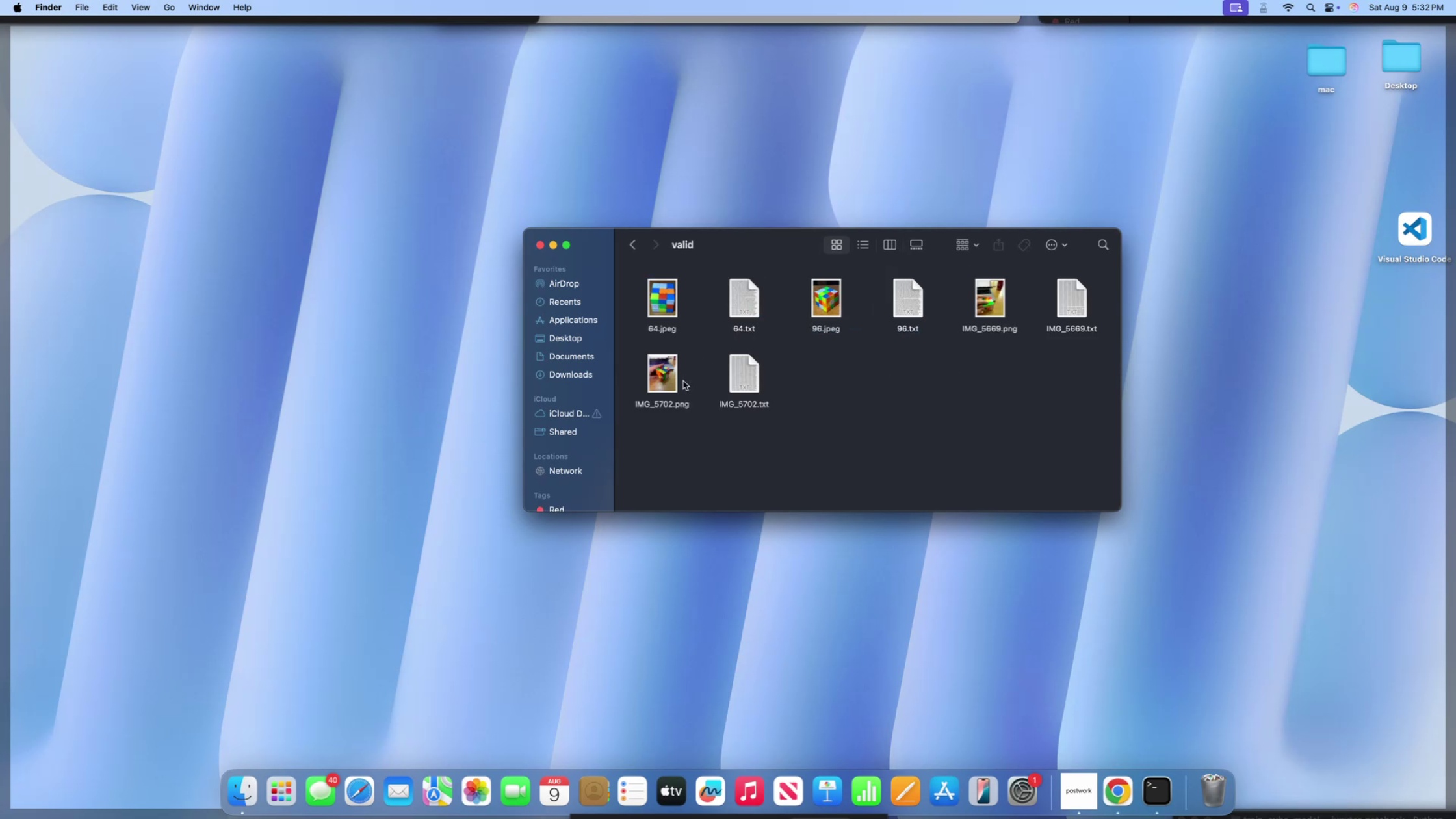 
left_click([679, 385])
 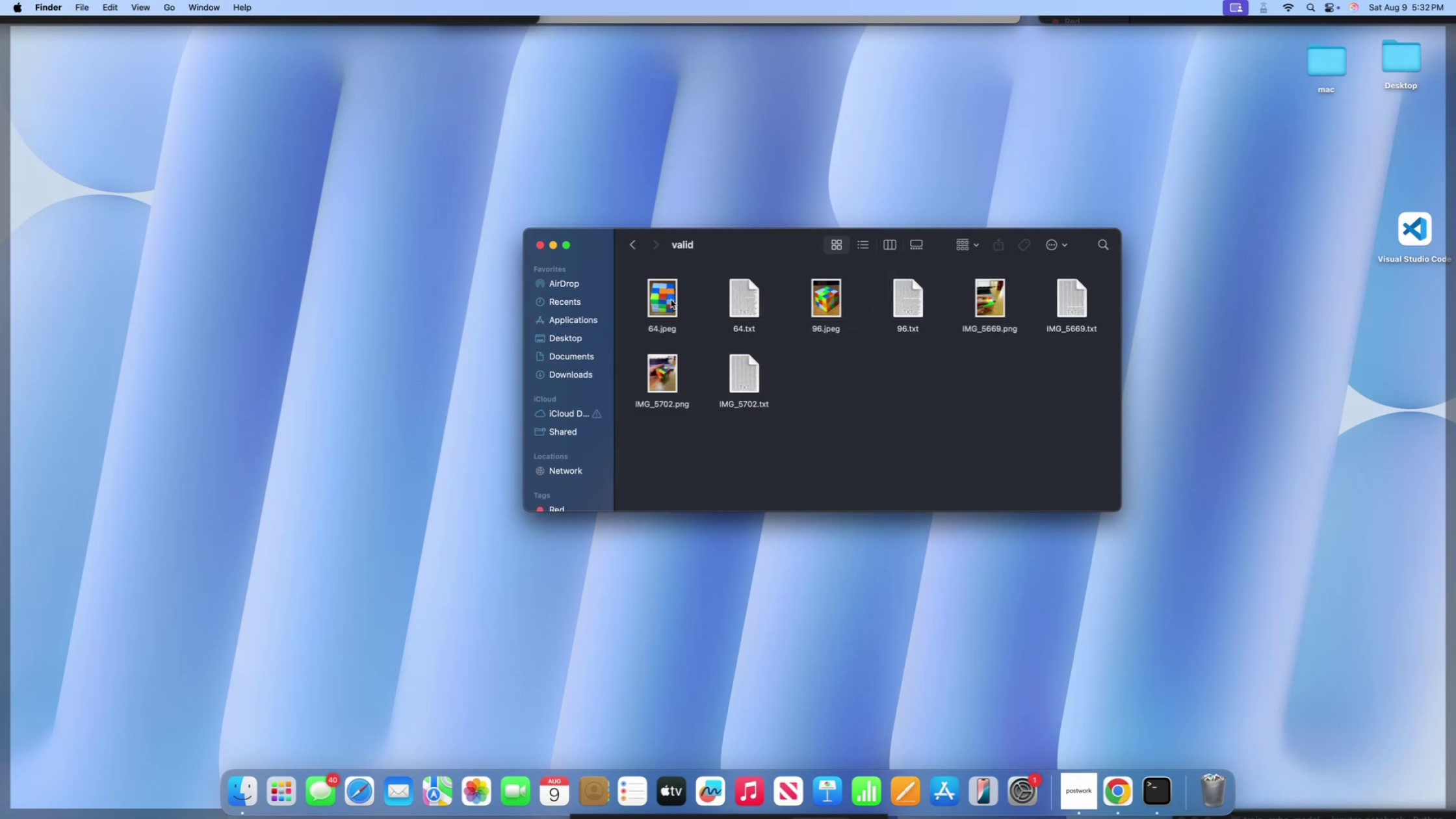 
left_click([671, 297])
 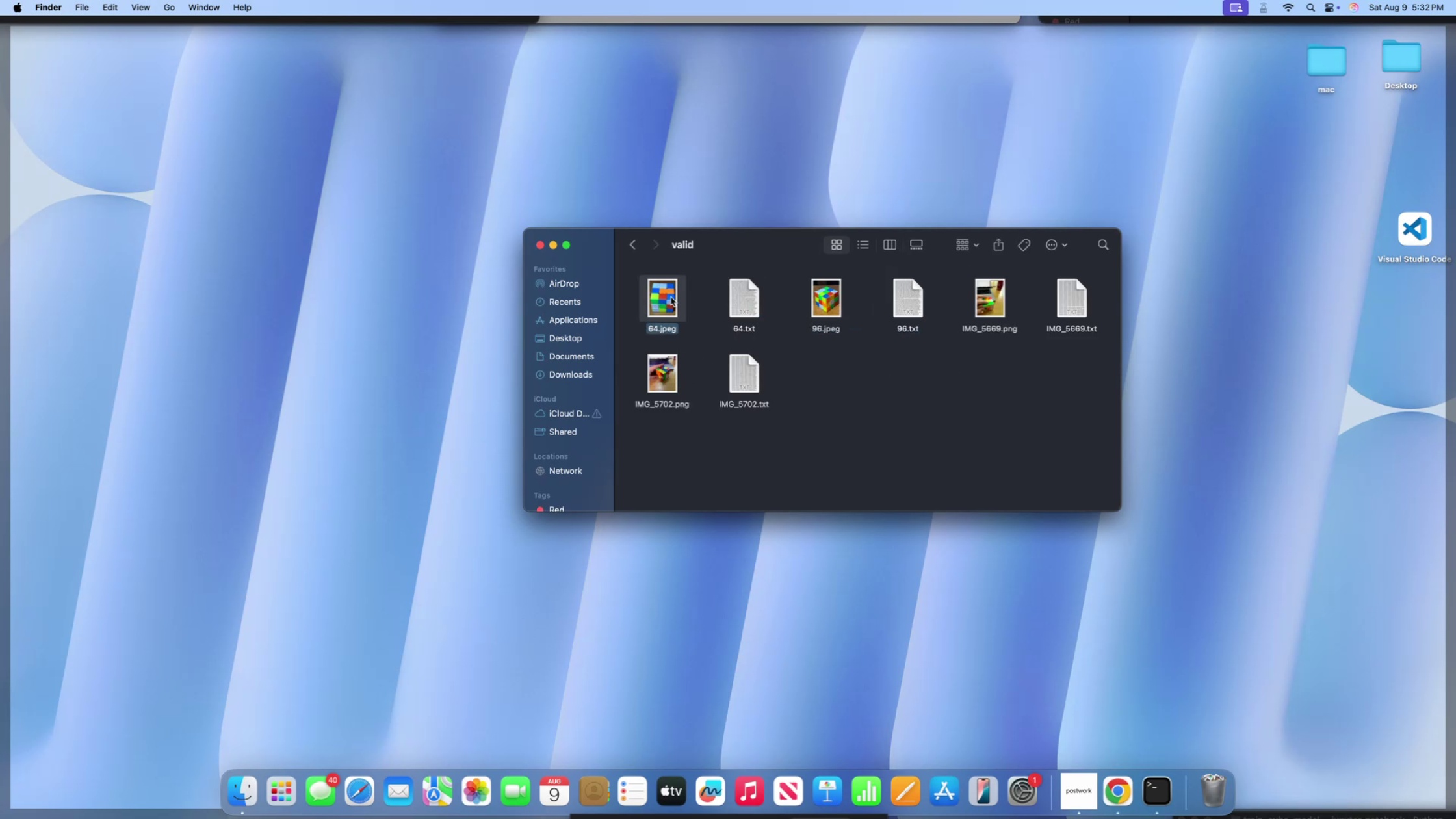 
double_click([671, 297])
 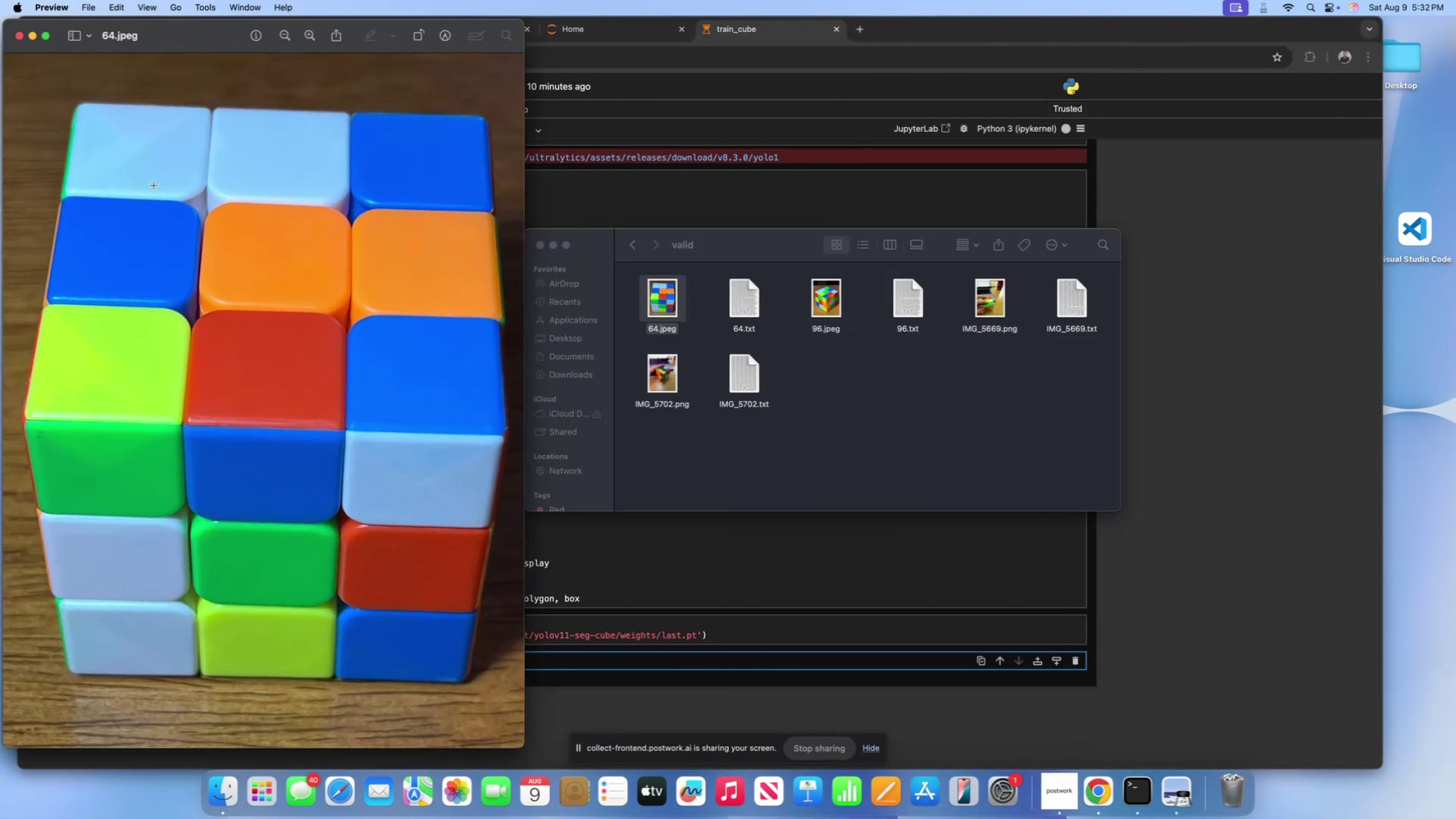 
left_click([20, 36])
 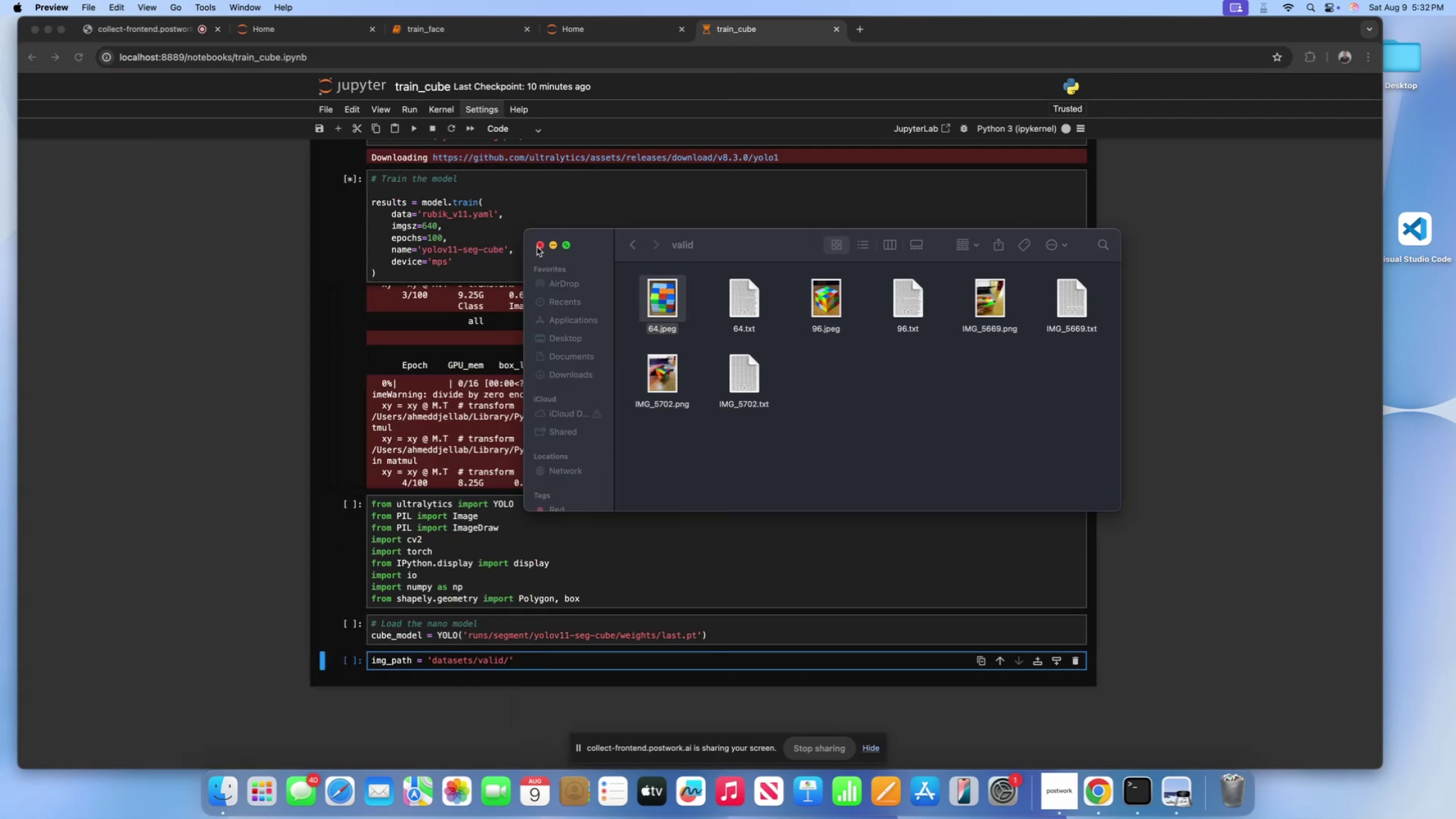 
left_click([536, 245])
 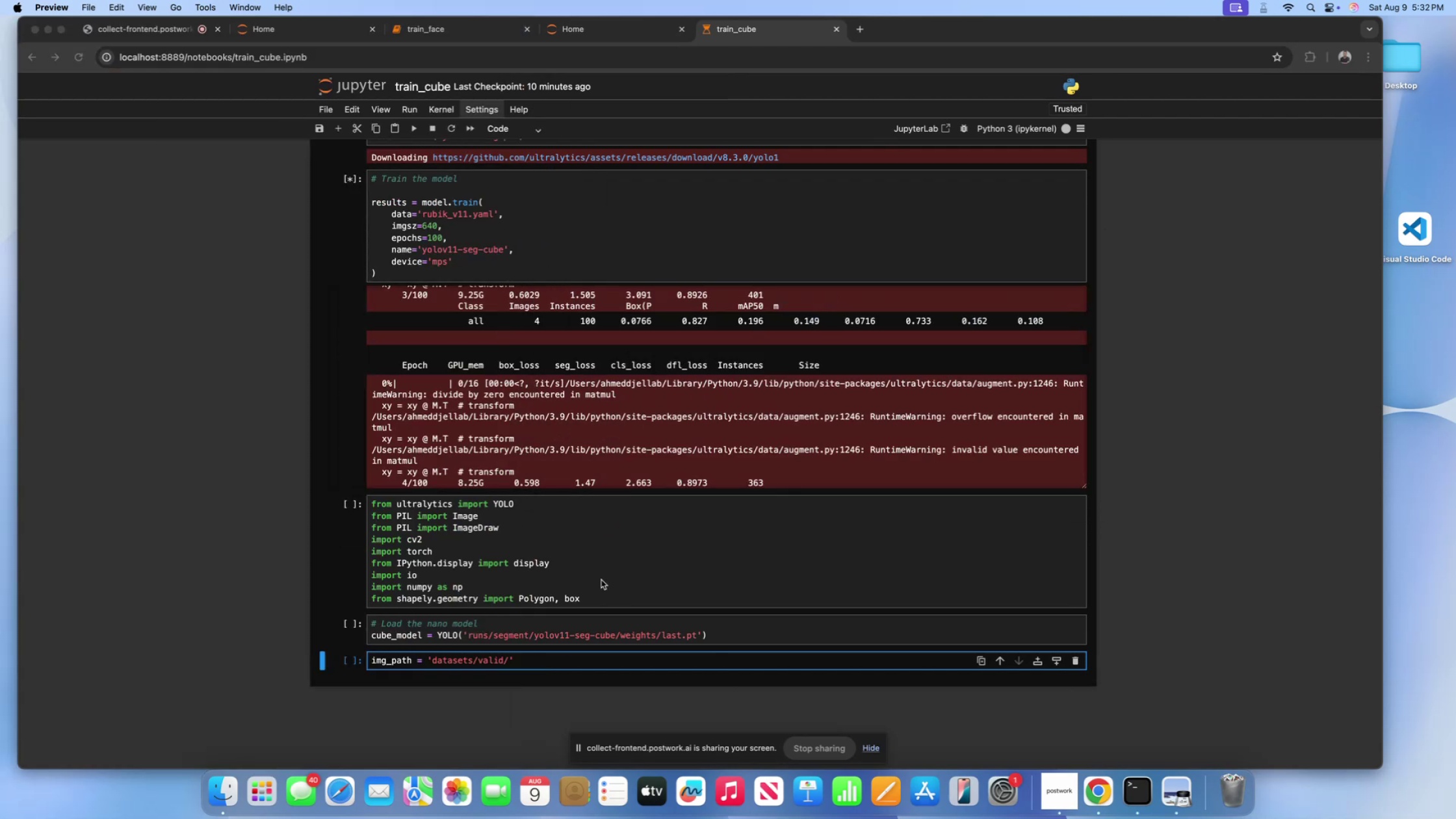 
left_click([602, 590])
 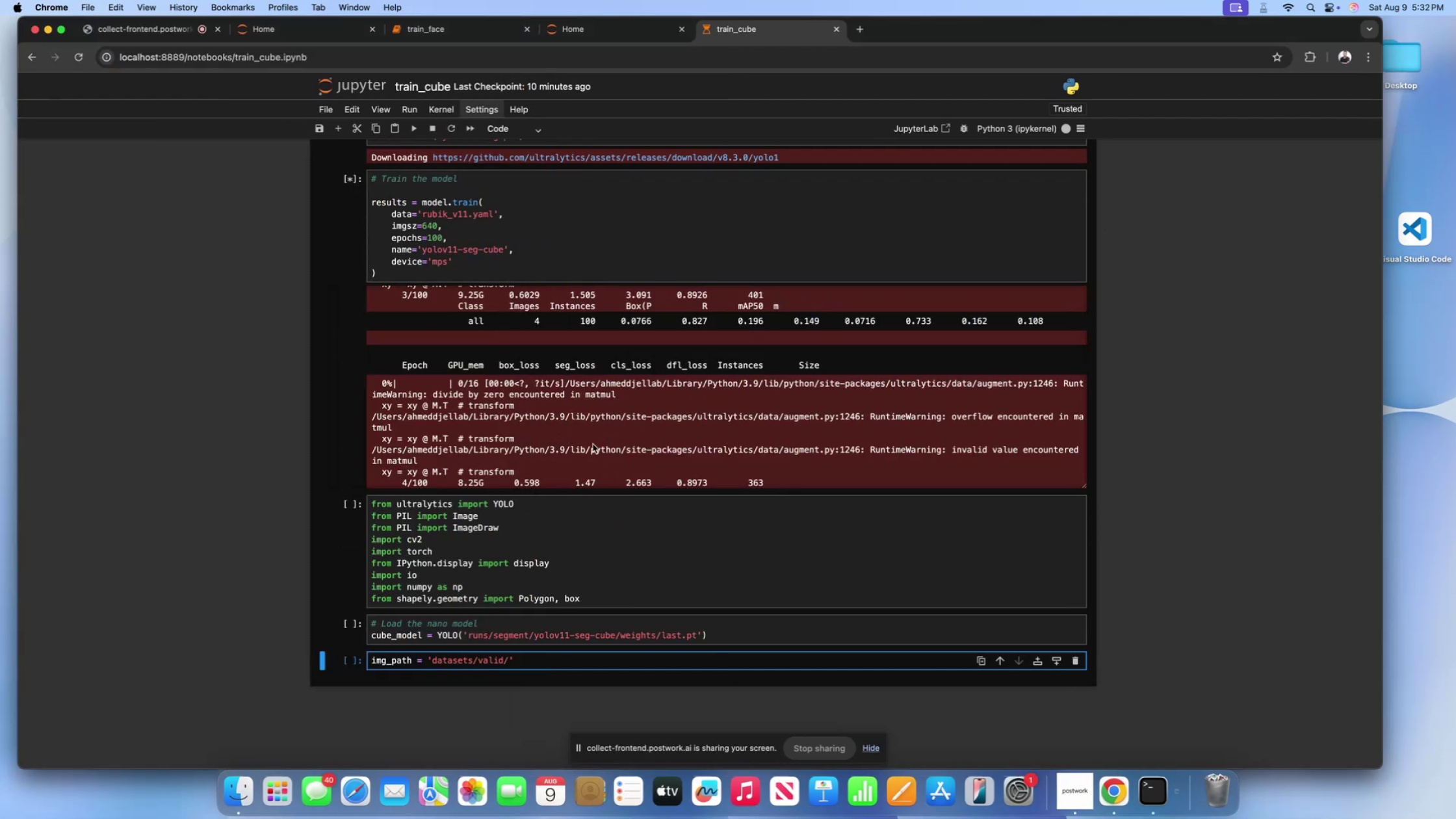 
scroll: coordinate [489, 417], scroll_direction: down, amount: 128.0
 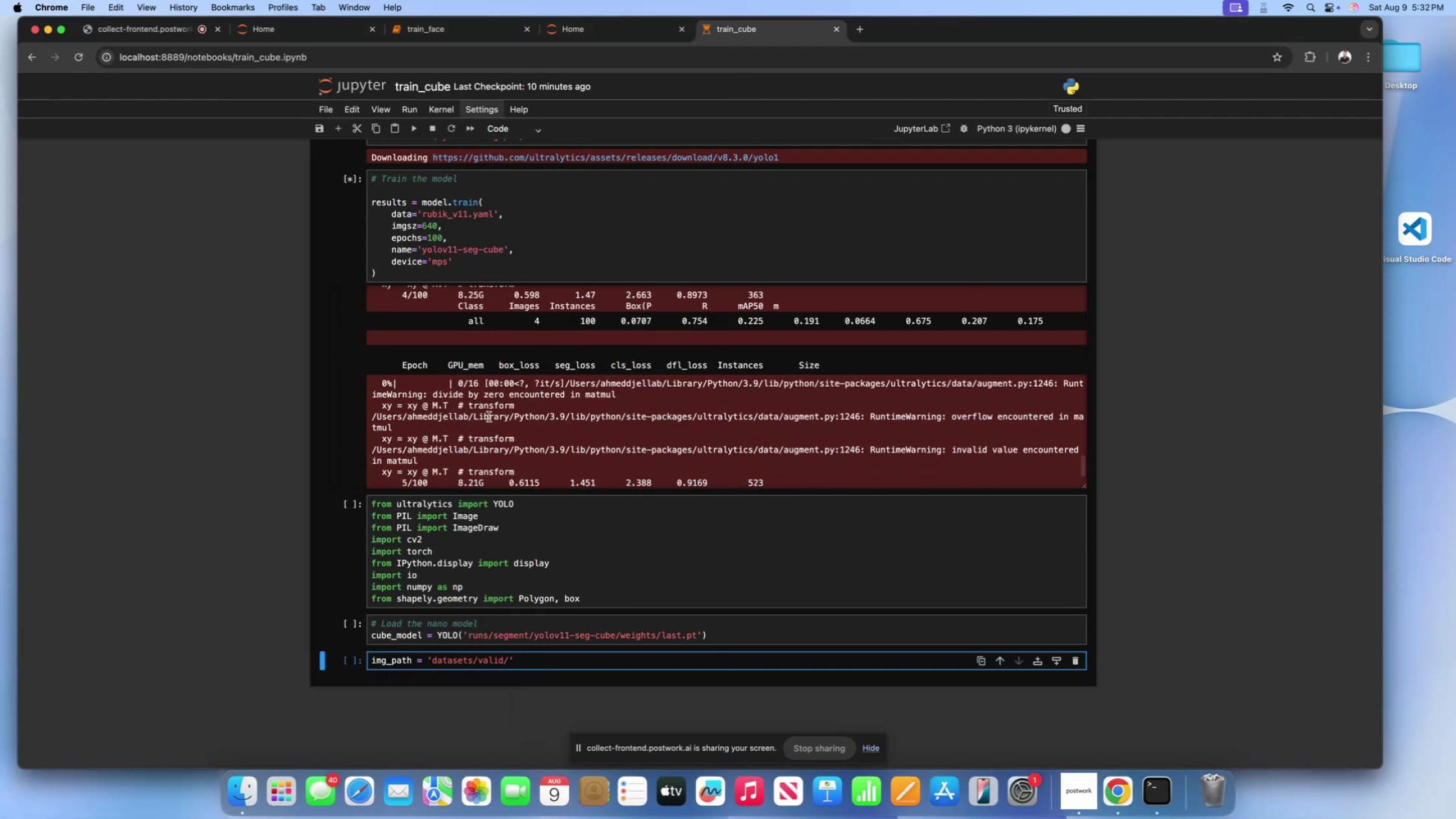 
left_click([489, 417])
 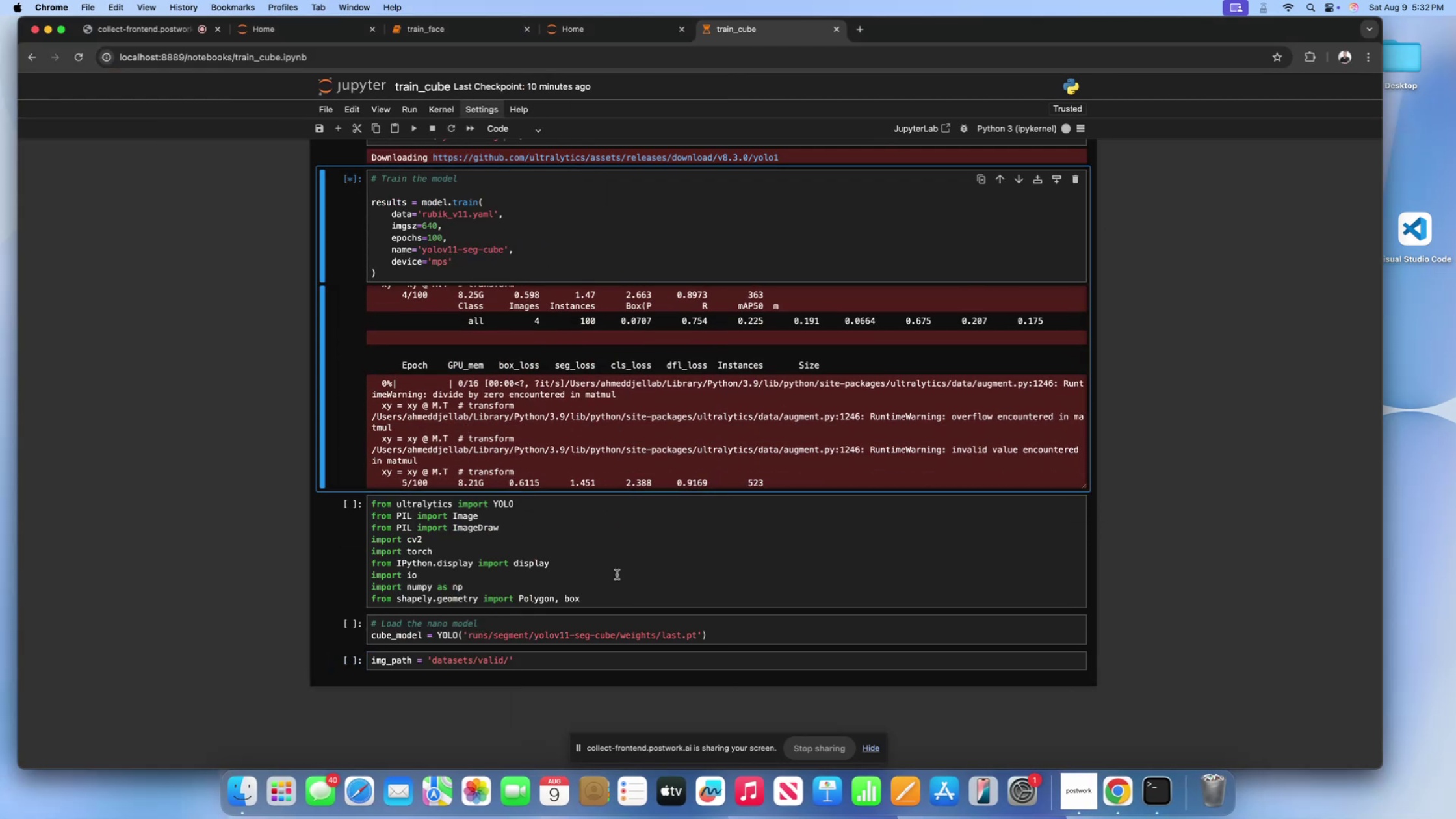 
left_click([628, 586])
 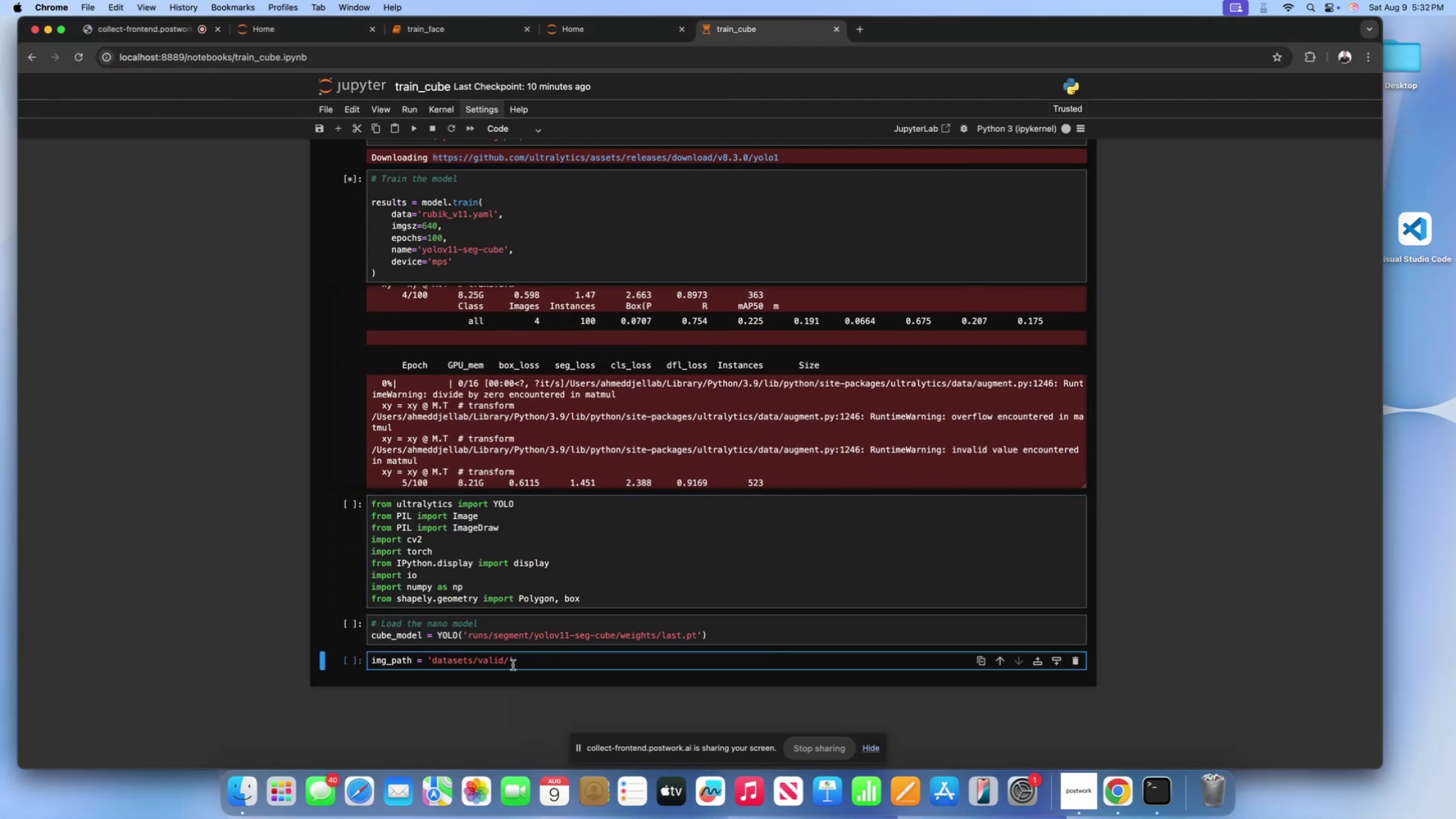 
left_click([507, 663])
 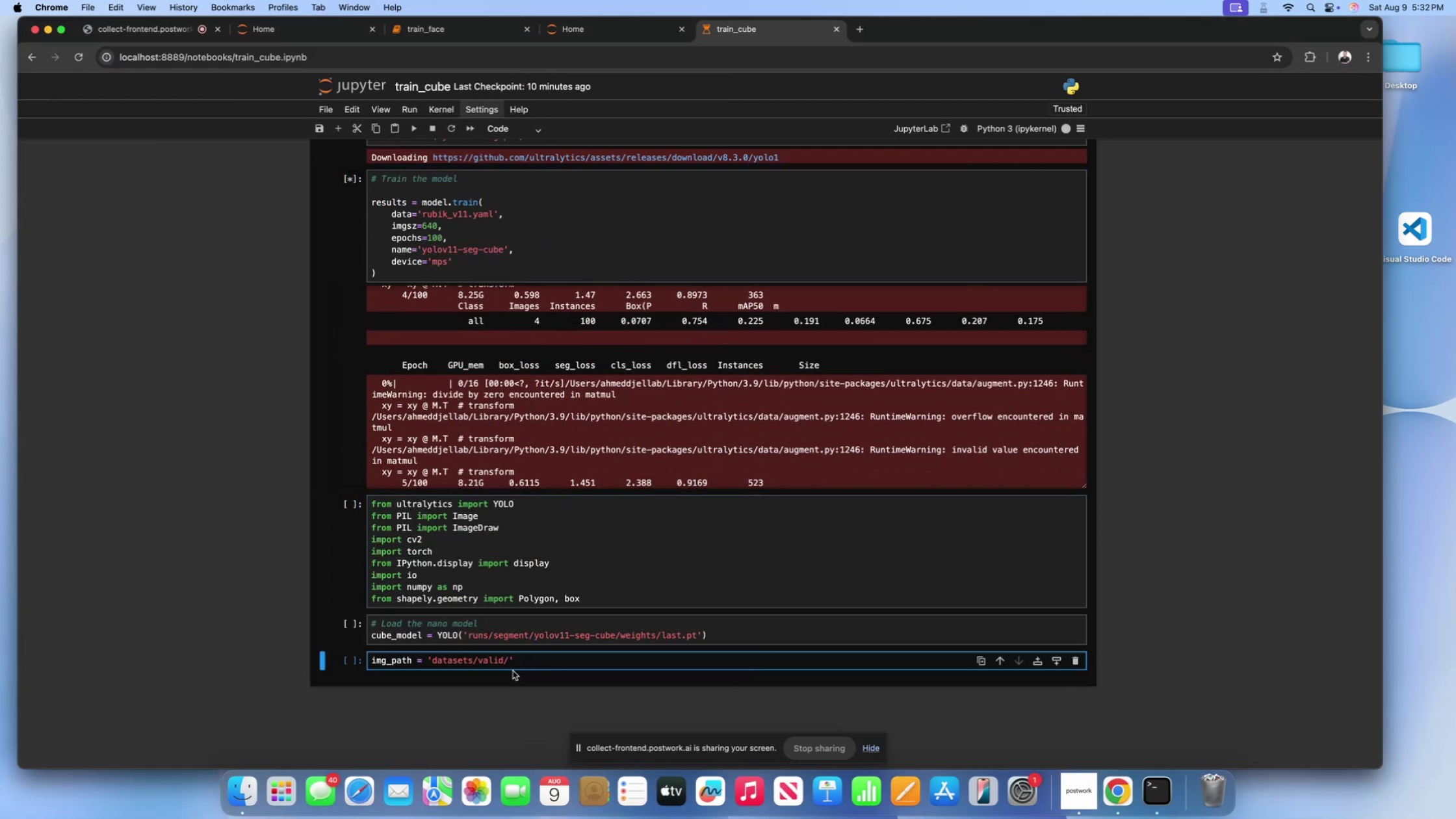 
type(64.jpeg)
 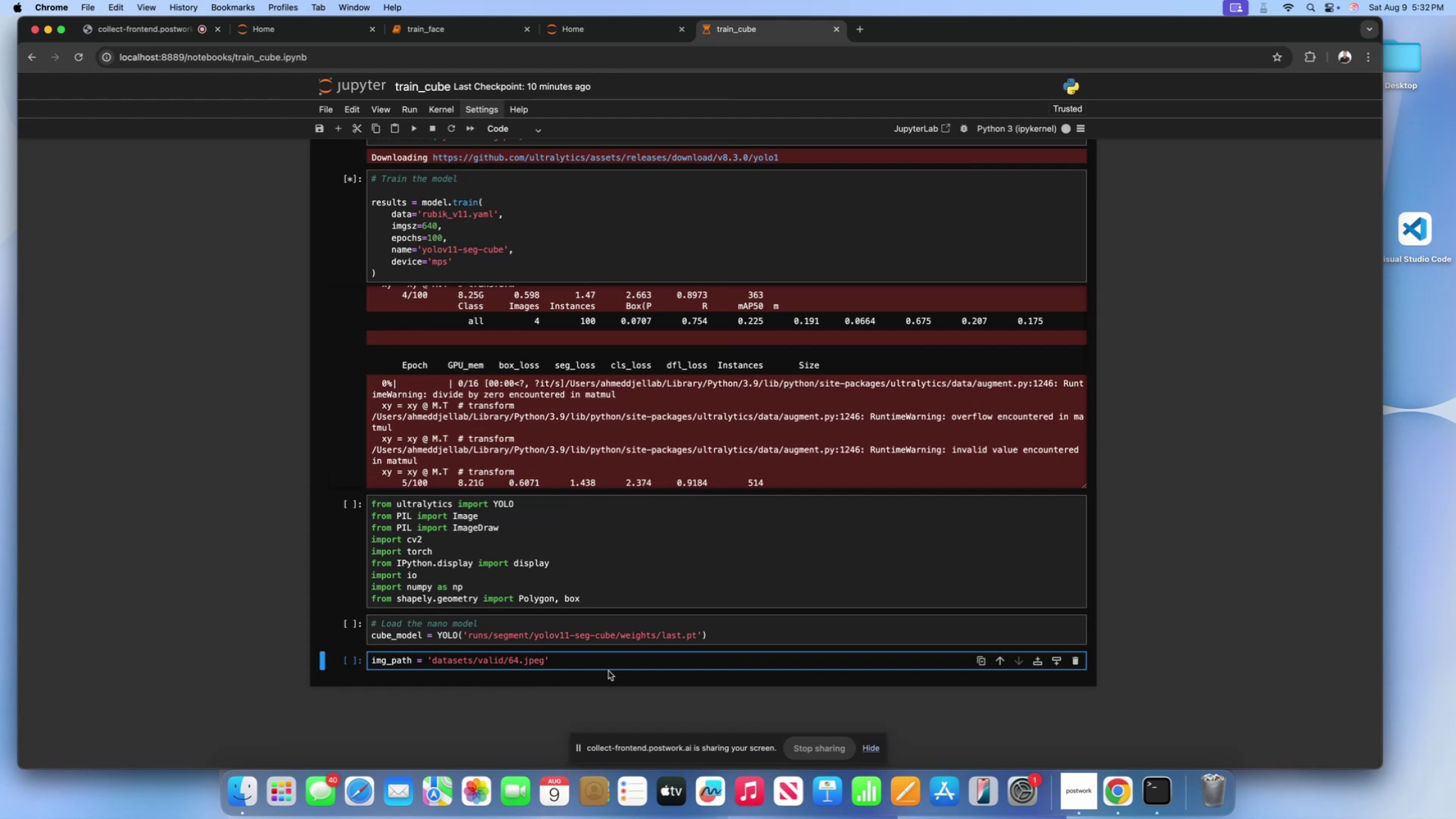 
left_click([607, 668])
 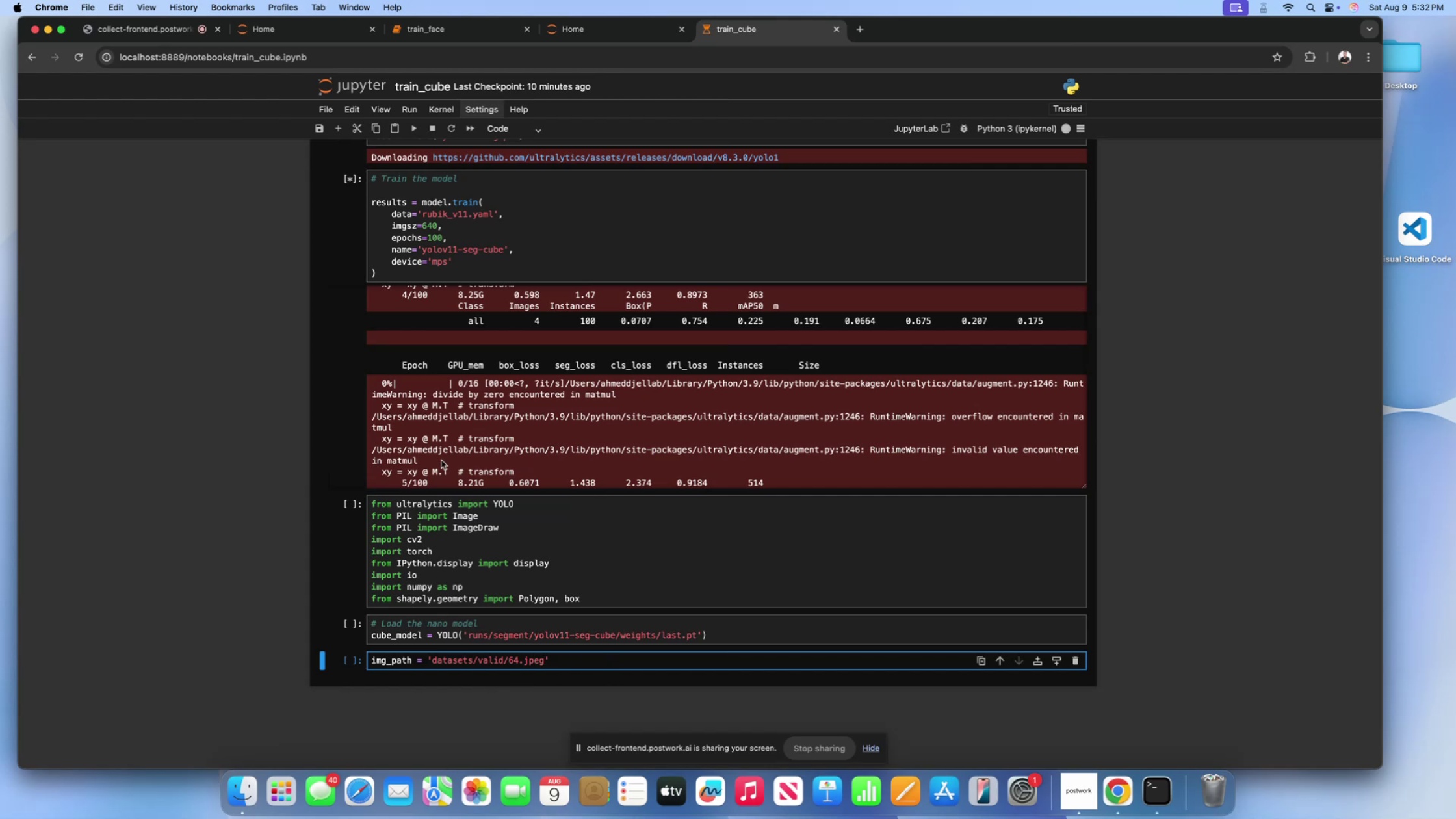 
scroll: coordinate [423, 401], scroll_direction: down, amount: 10.0
 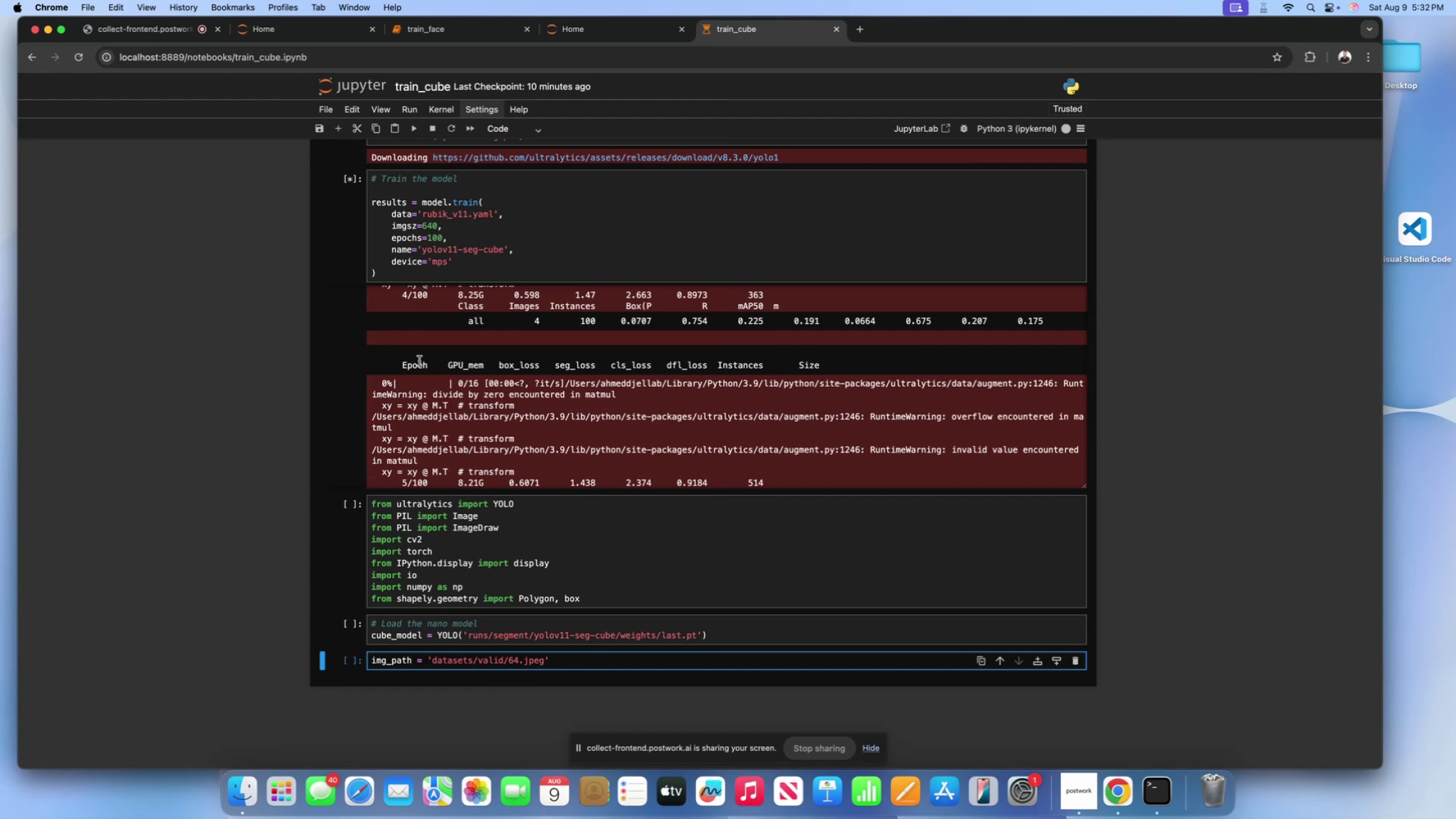 
left_click([419, 360])
 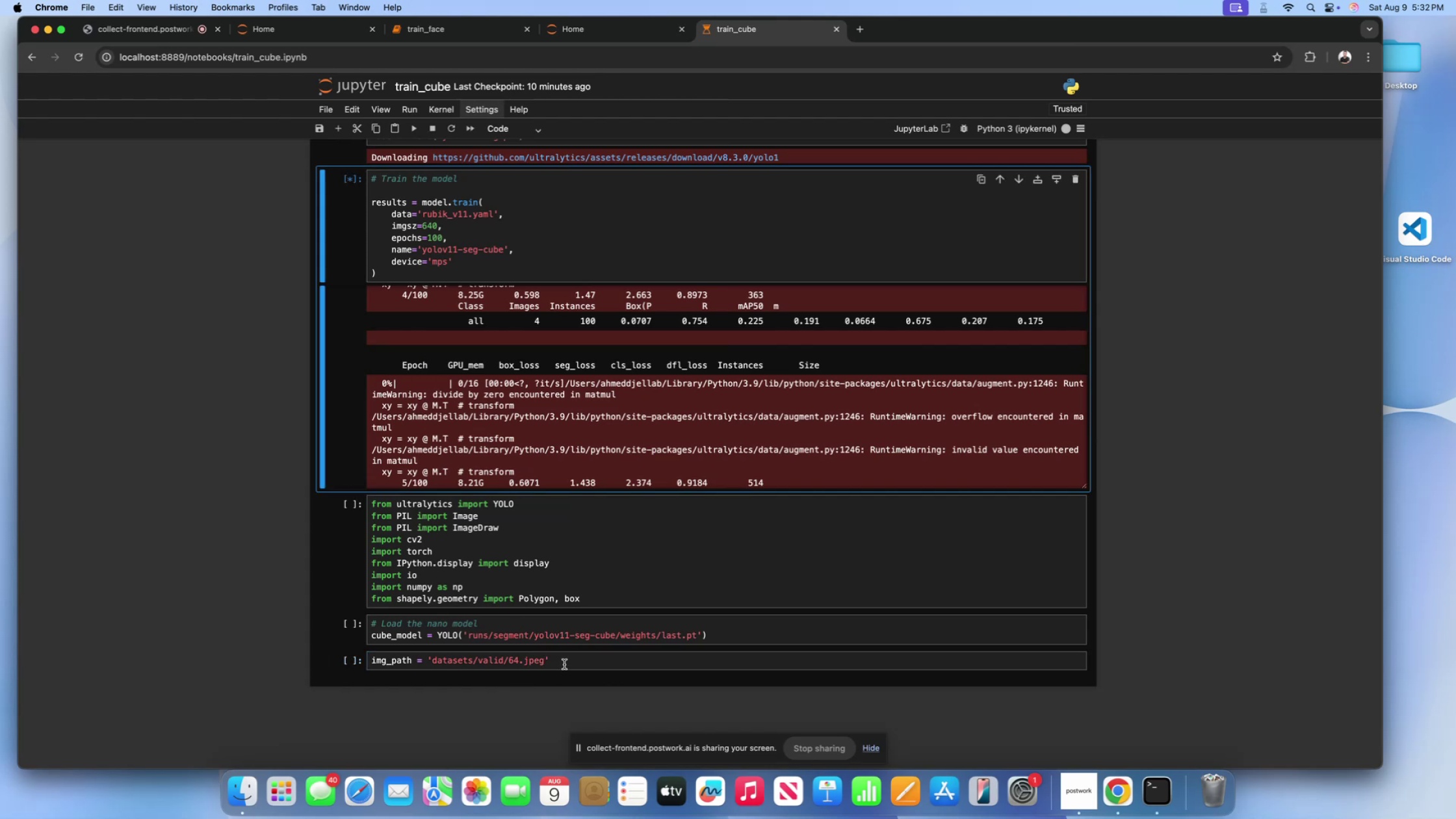 
left_click([566, 662])
 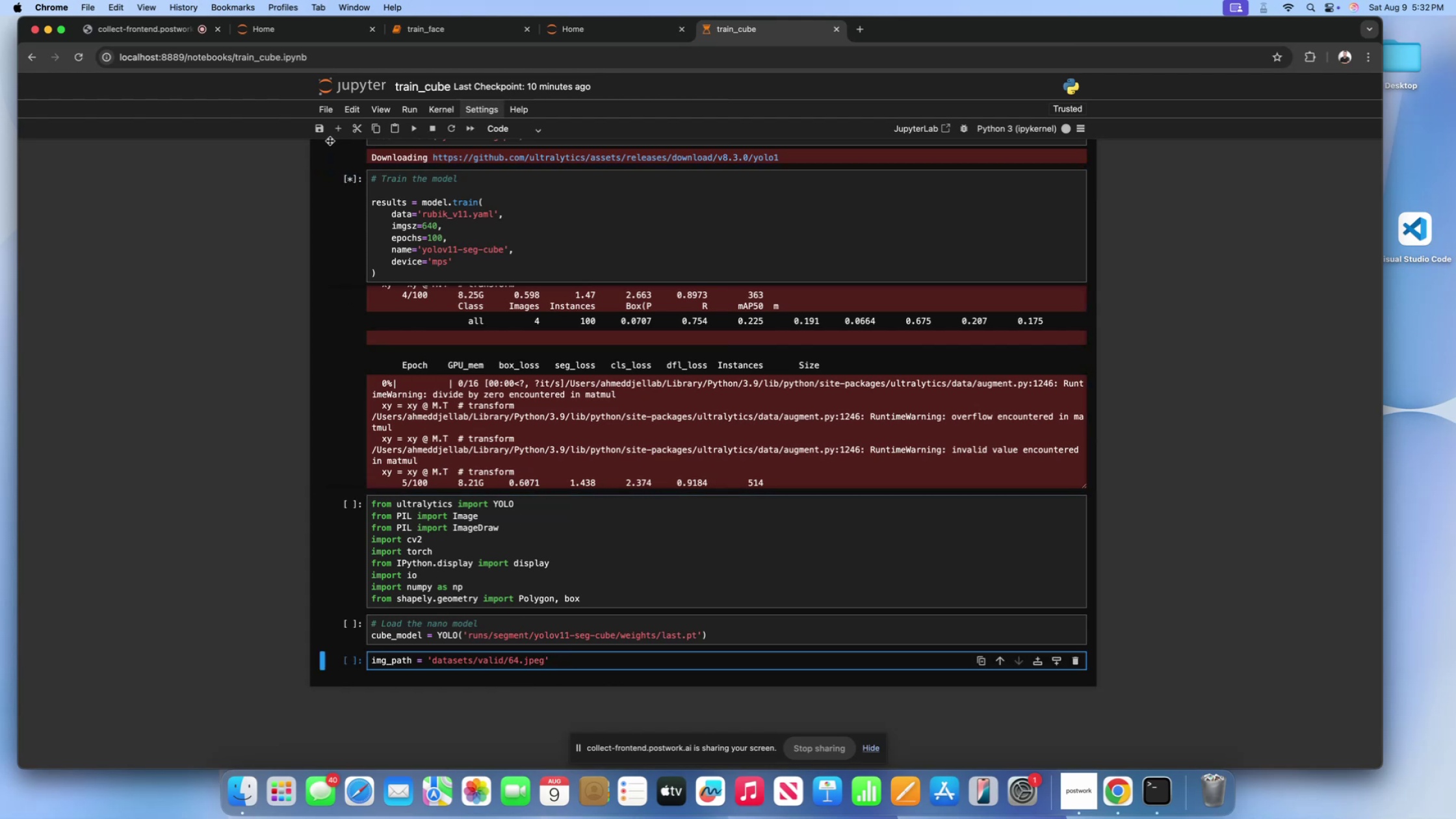 
left_click([332, 130])
 